 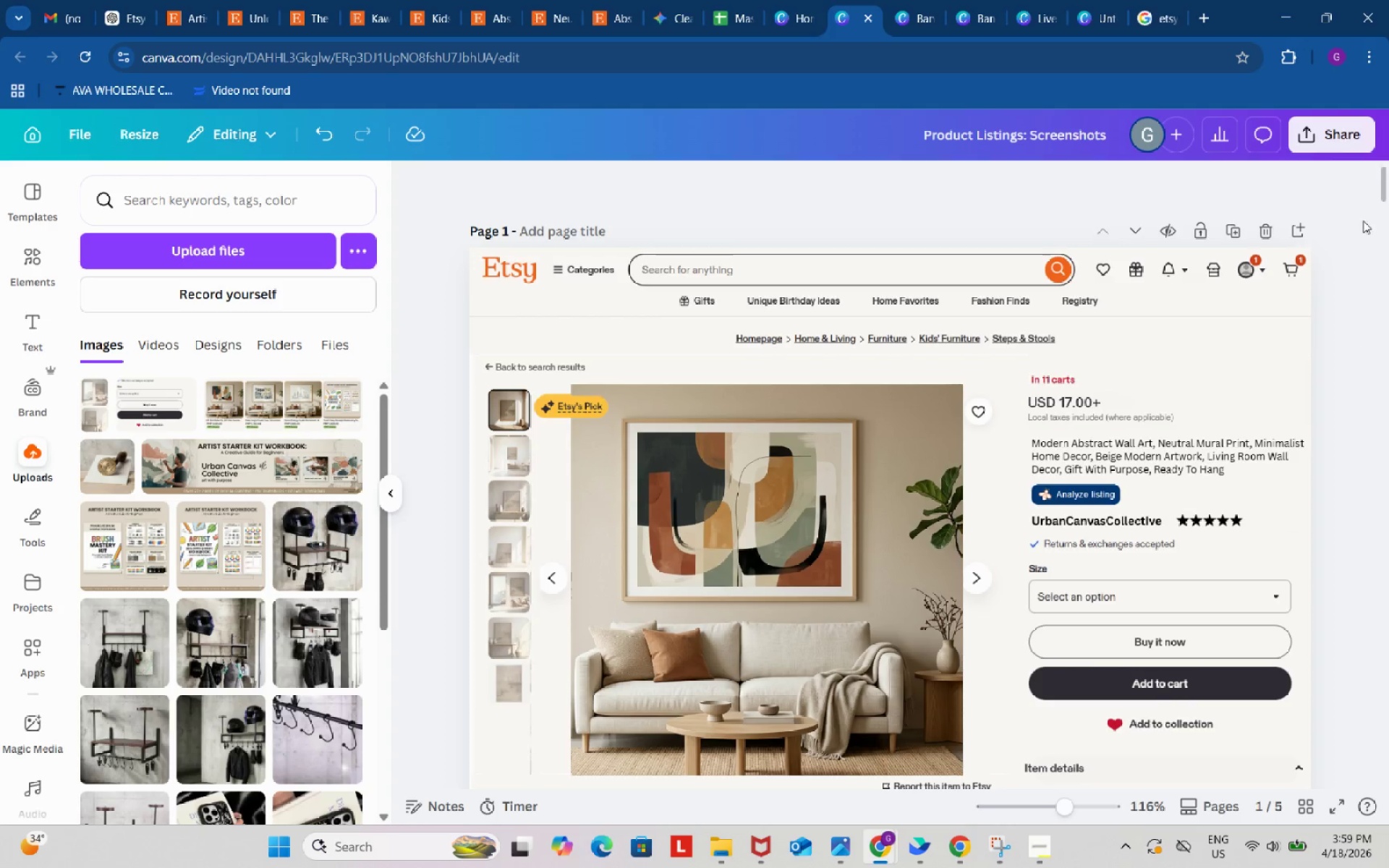 
left_click([1339, 134])
 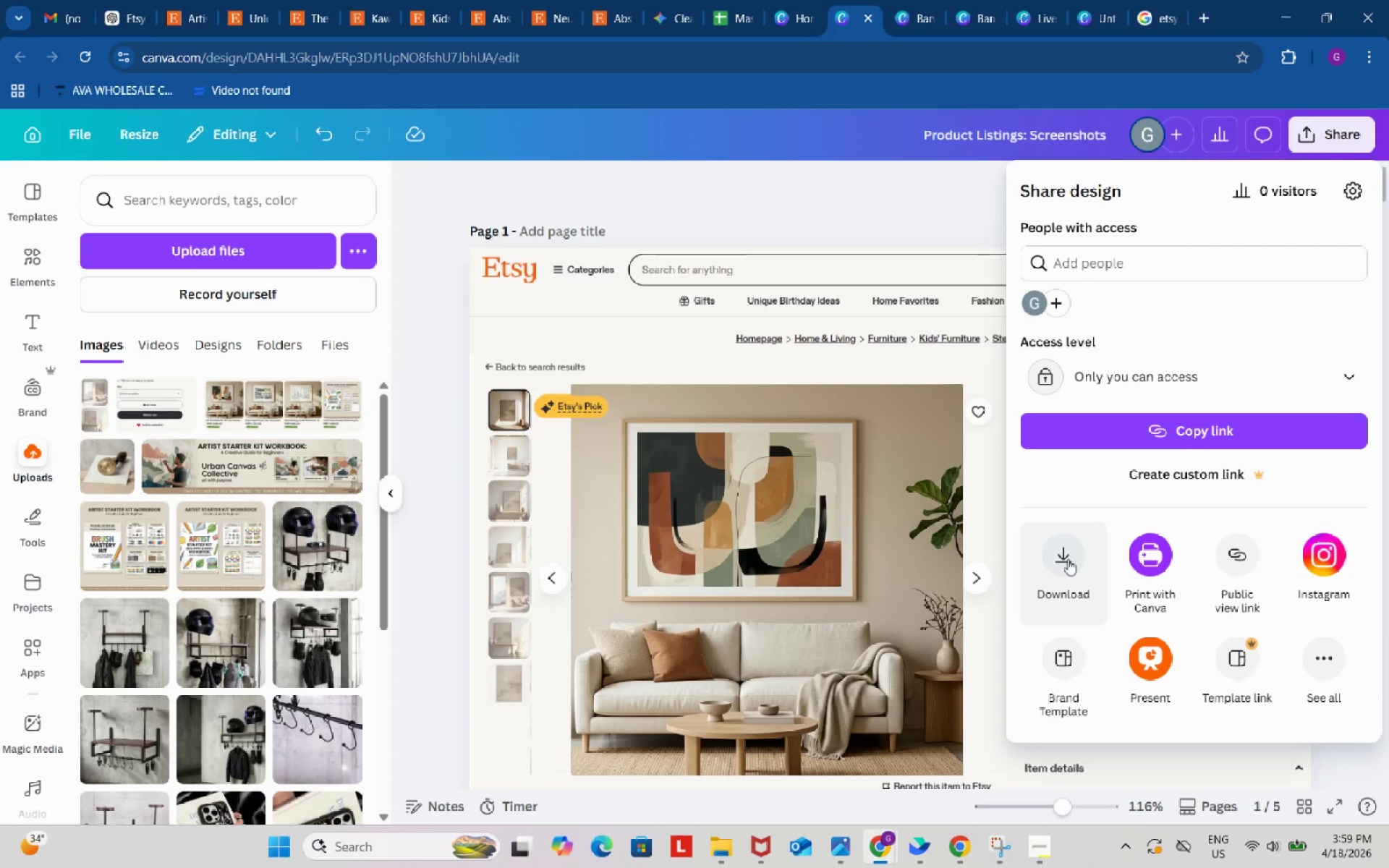 
wait(11.38)
 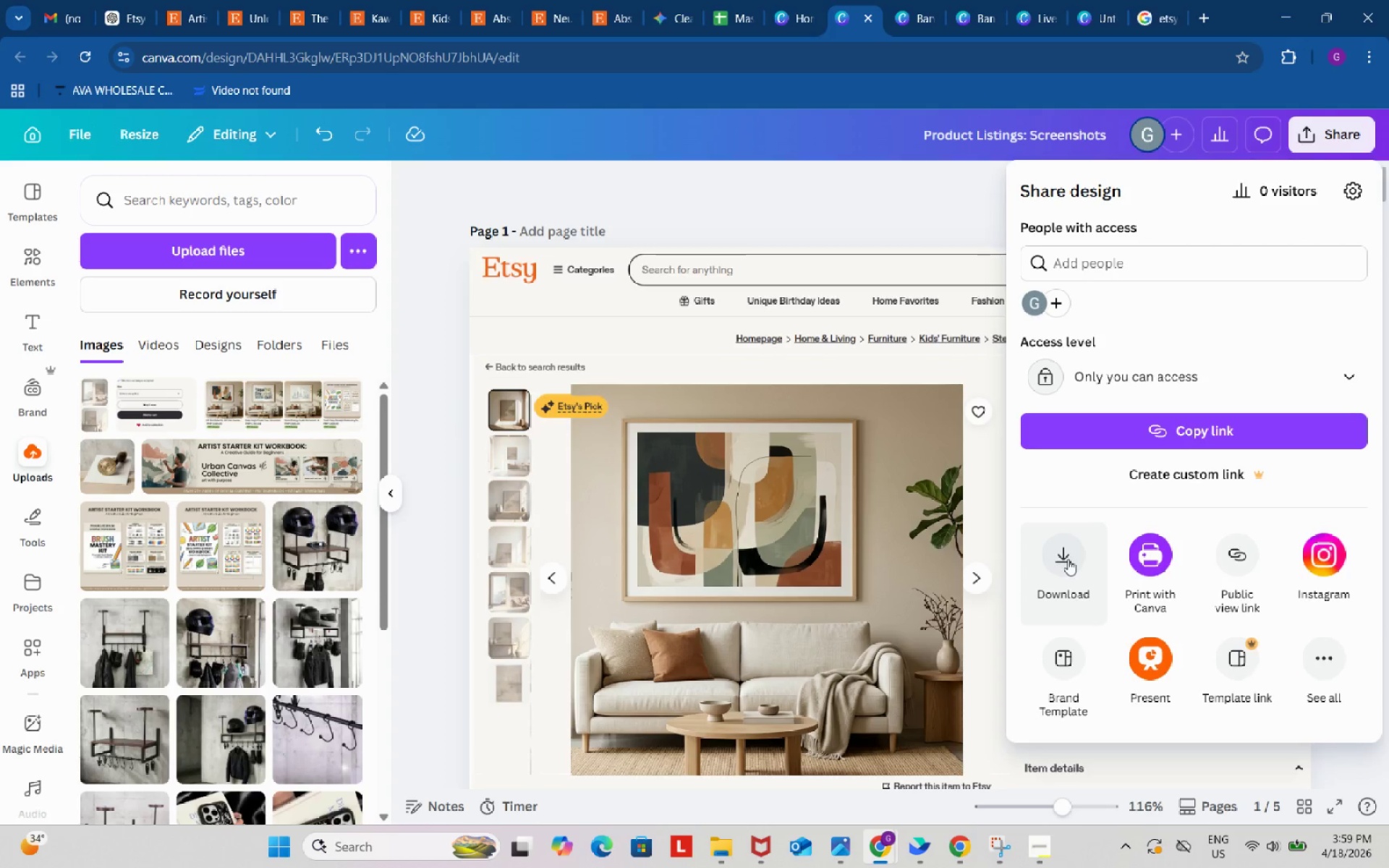 
left_click([1068, 559])
 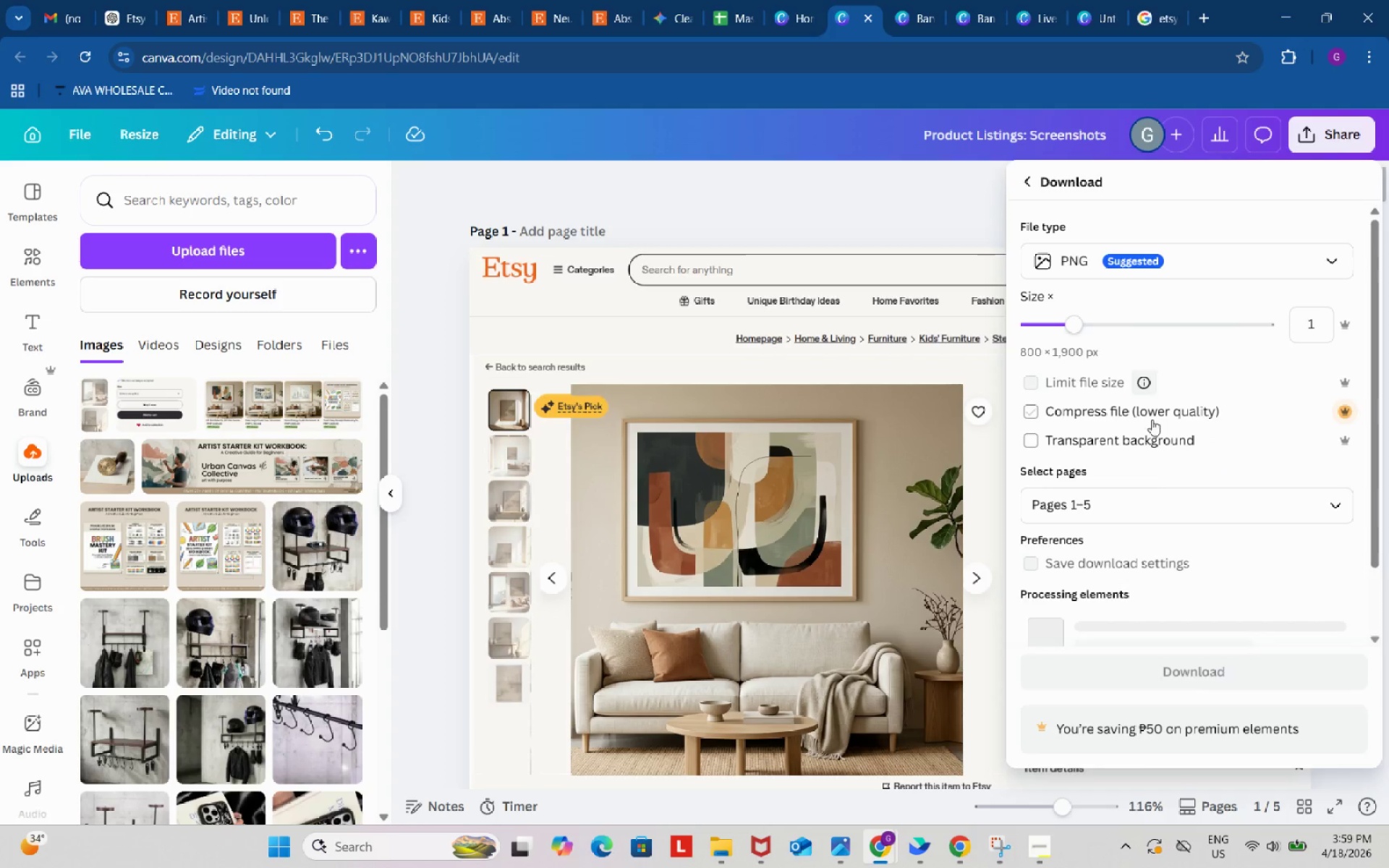 
left_click([1153, 516])
 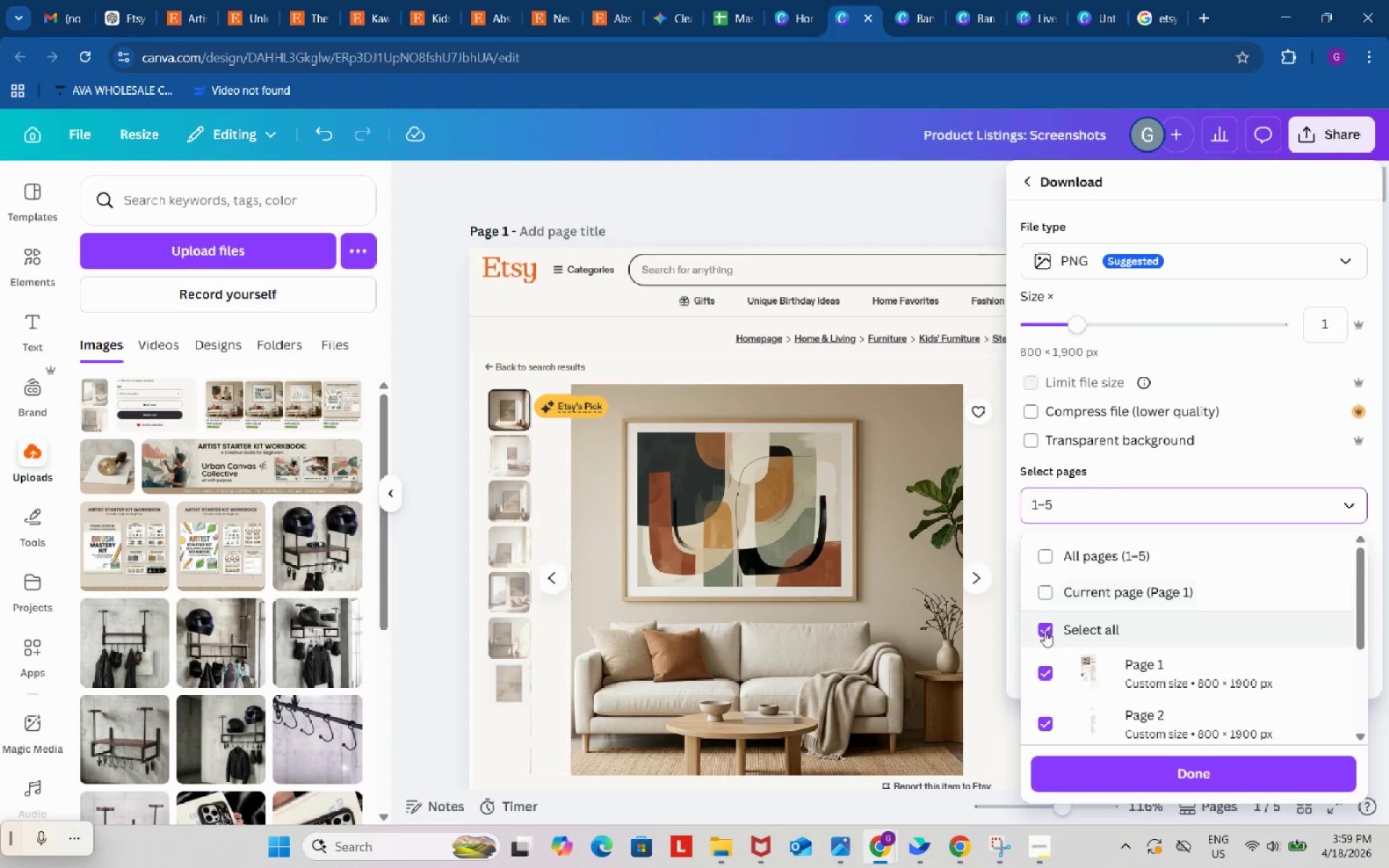 
left_click([1044, 629])
 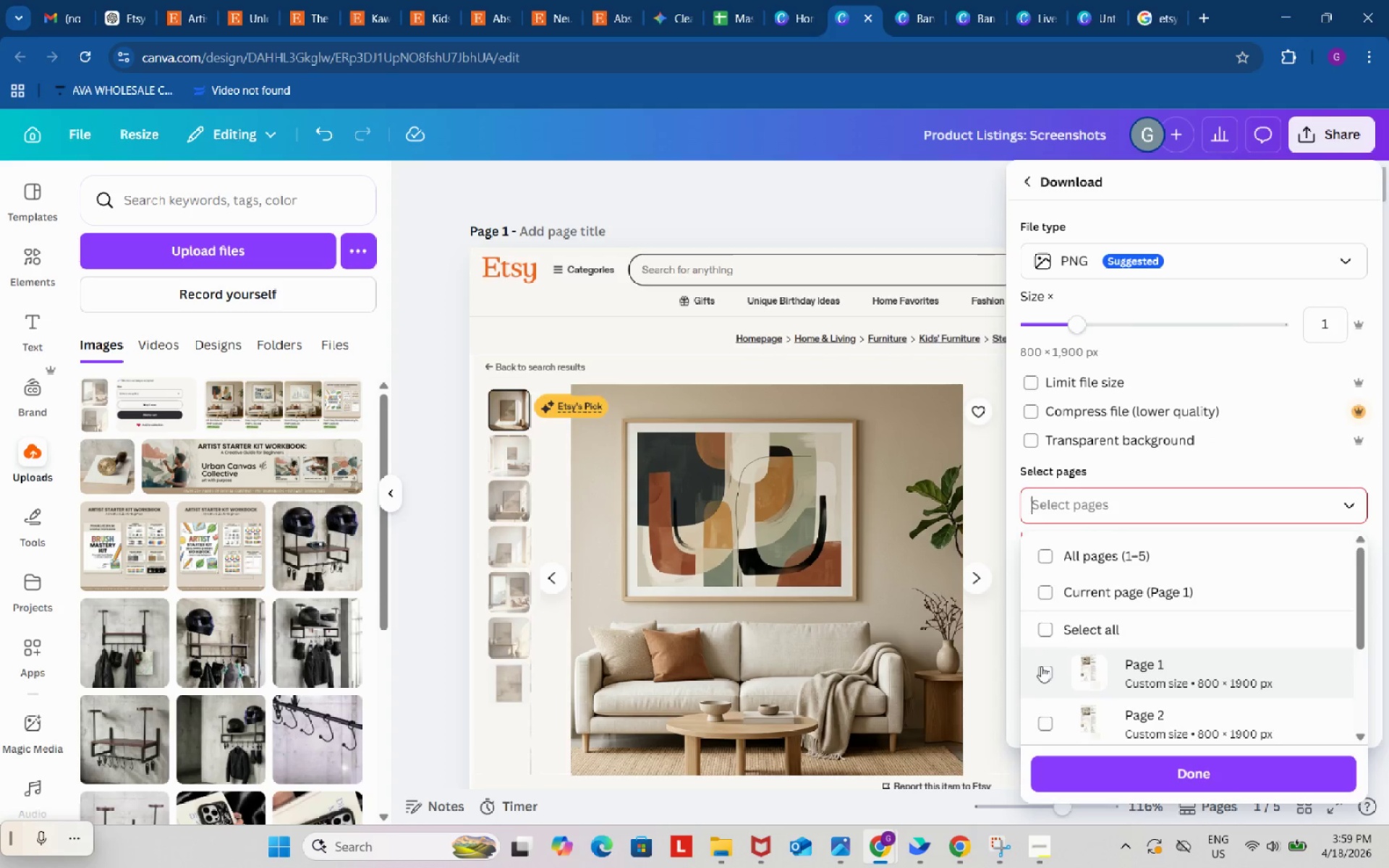 
left_click([1041, 666])
 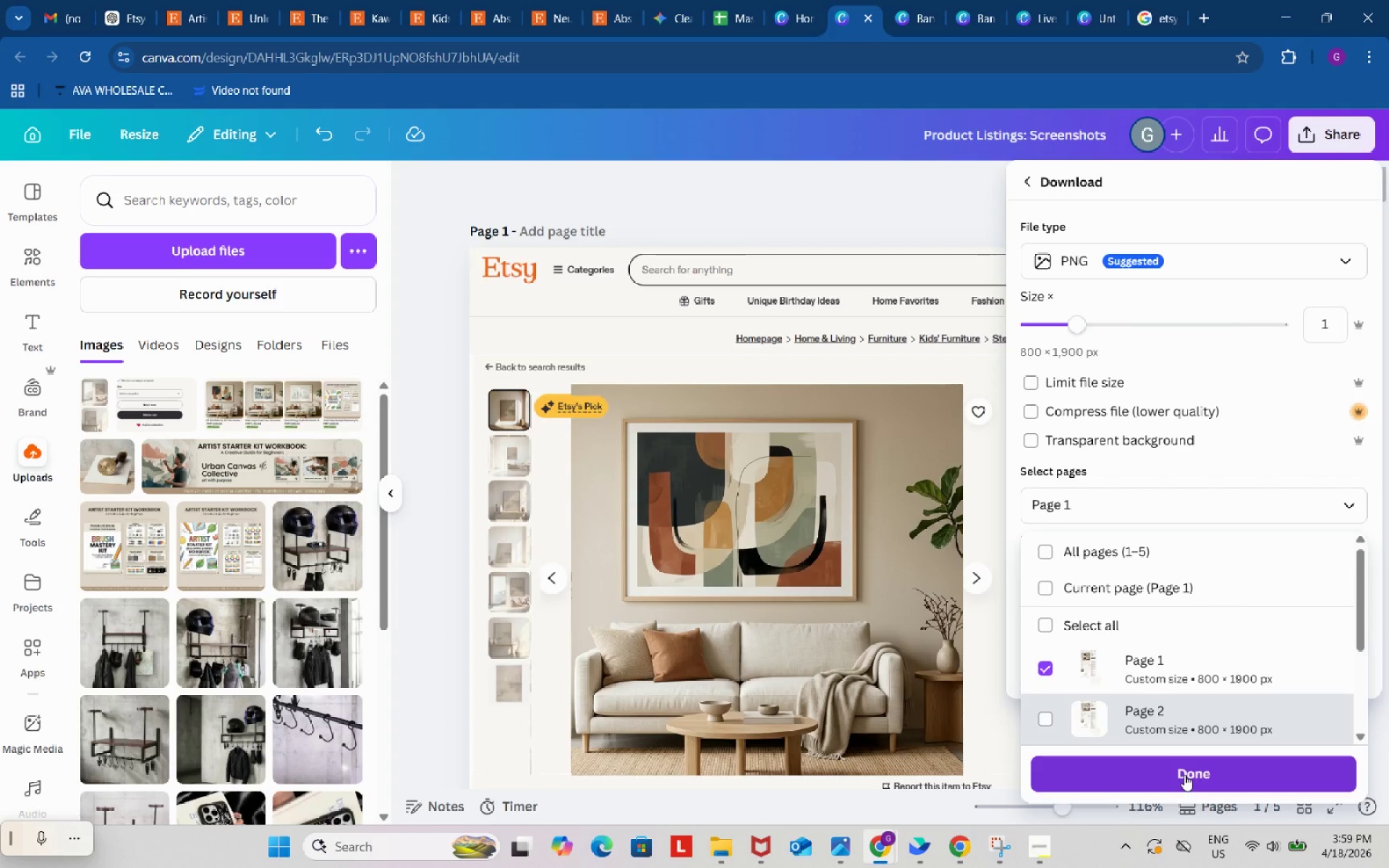 
left_click([1184, 775])
 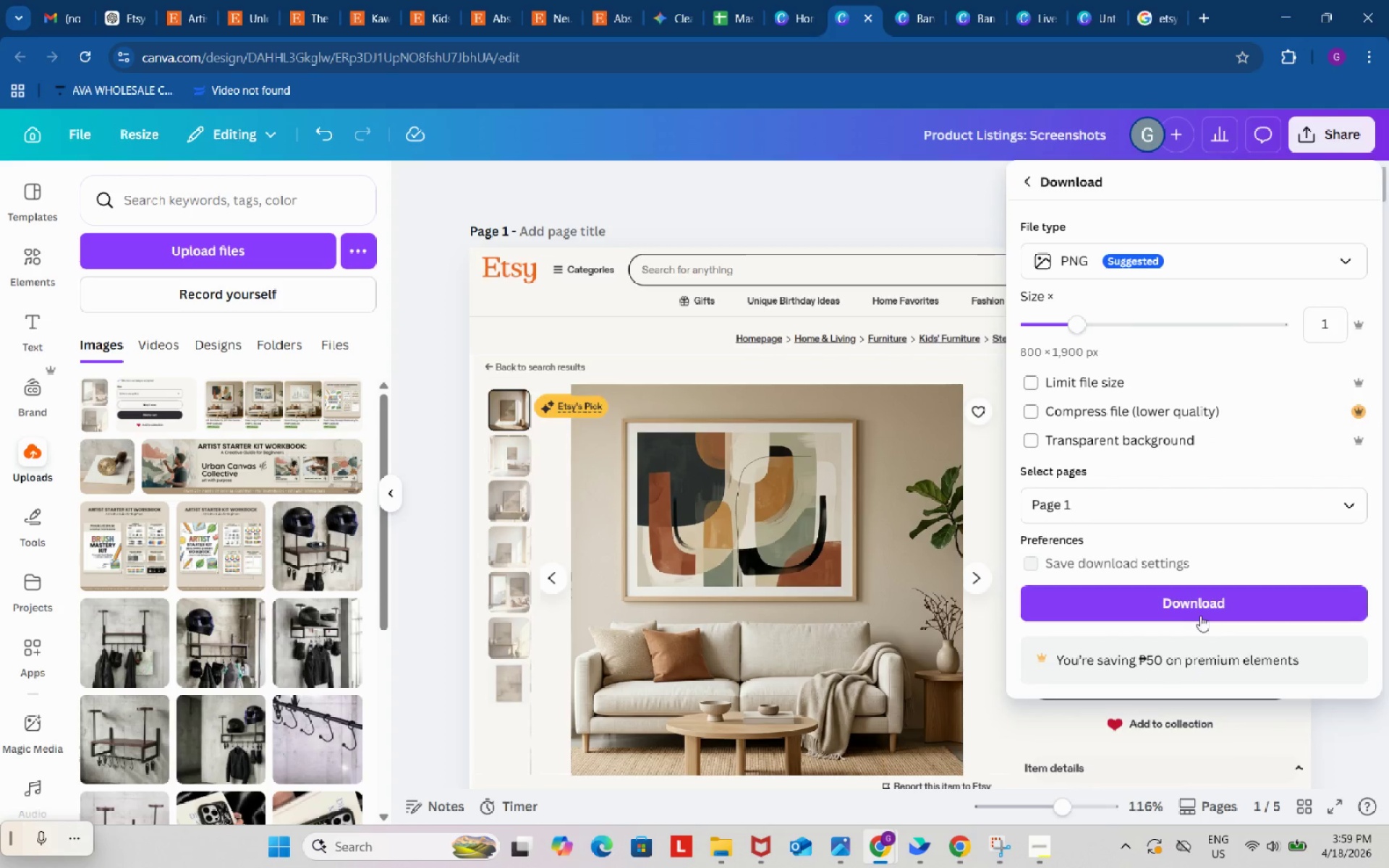 
left_click([1197, 603])
 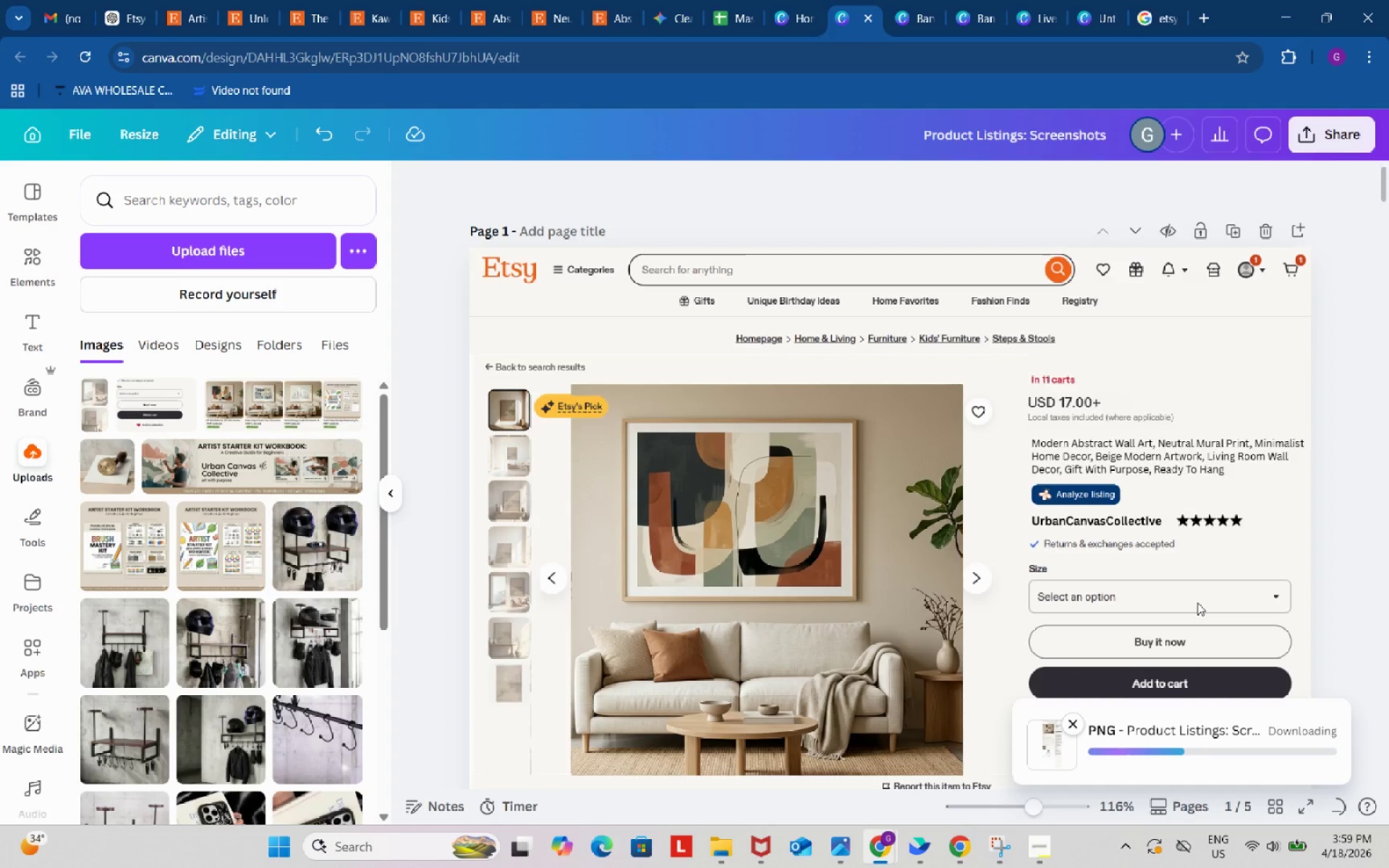 
wait(8.66)
 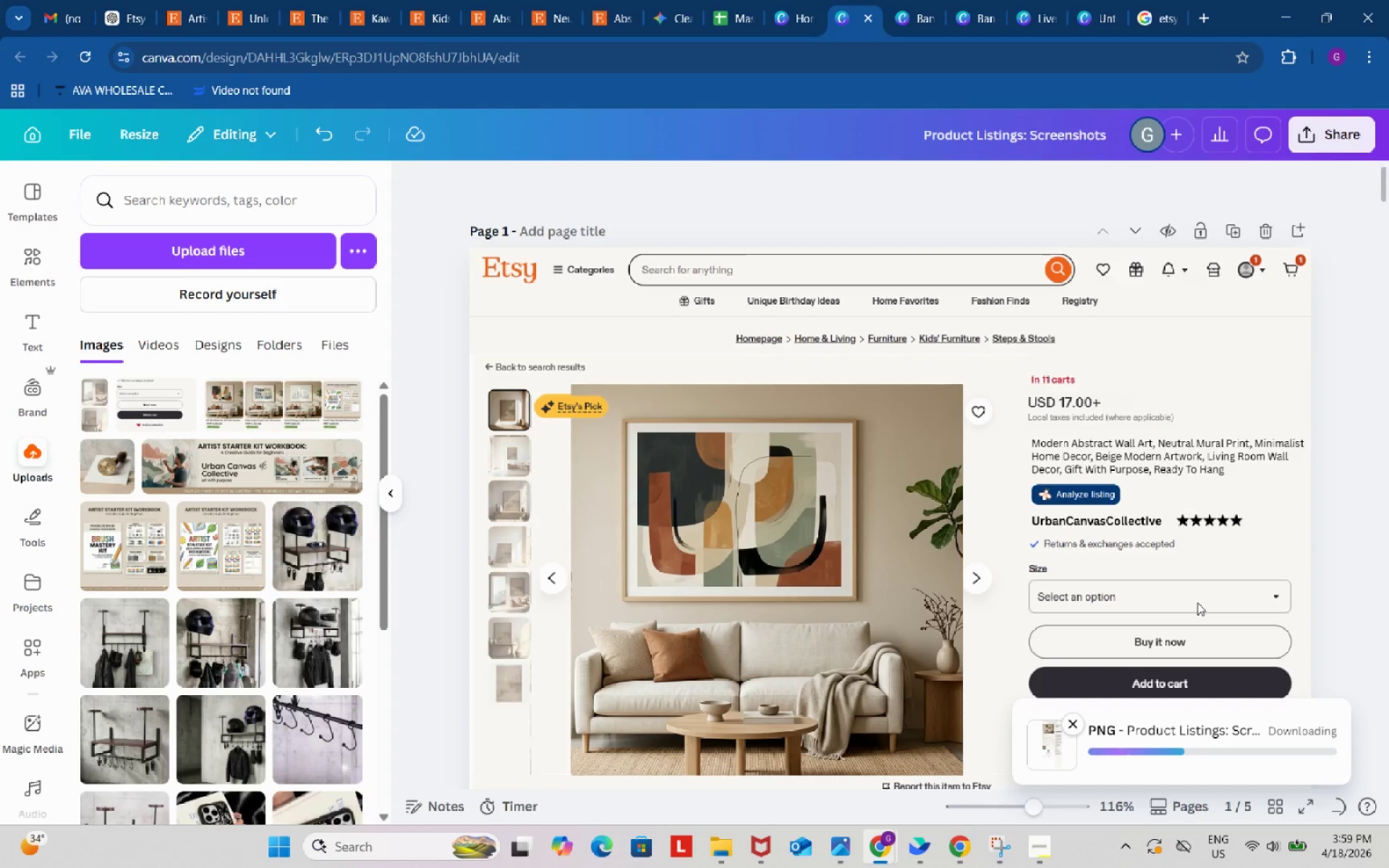 
left_click([720, 846])
 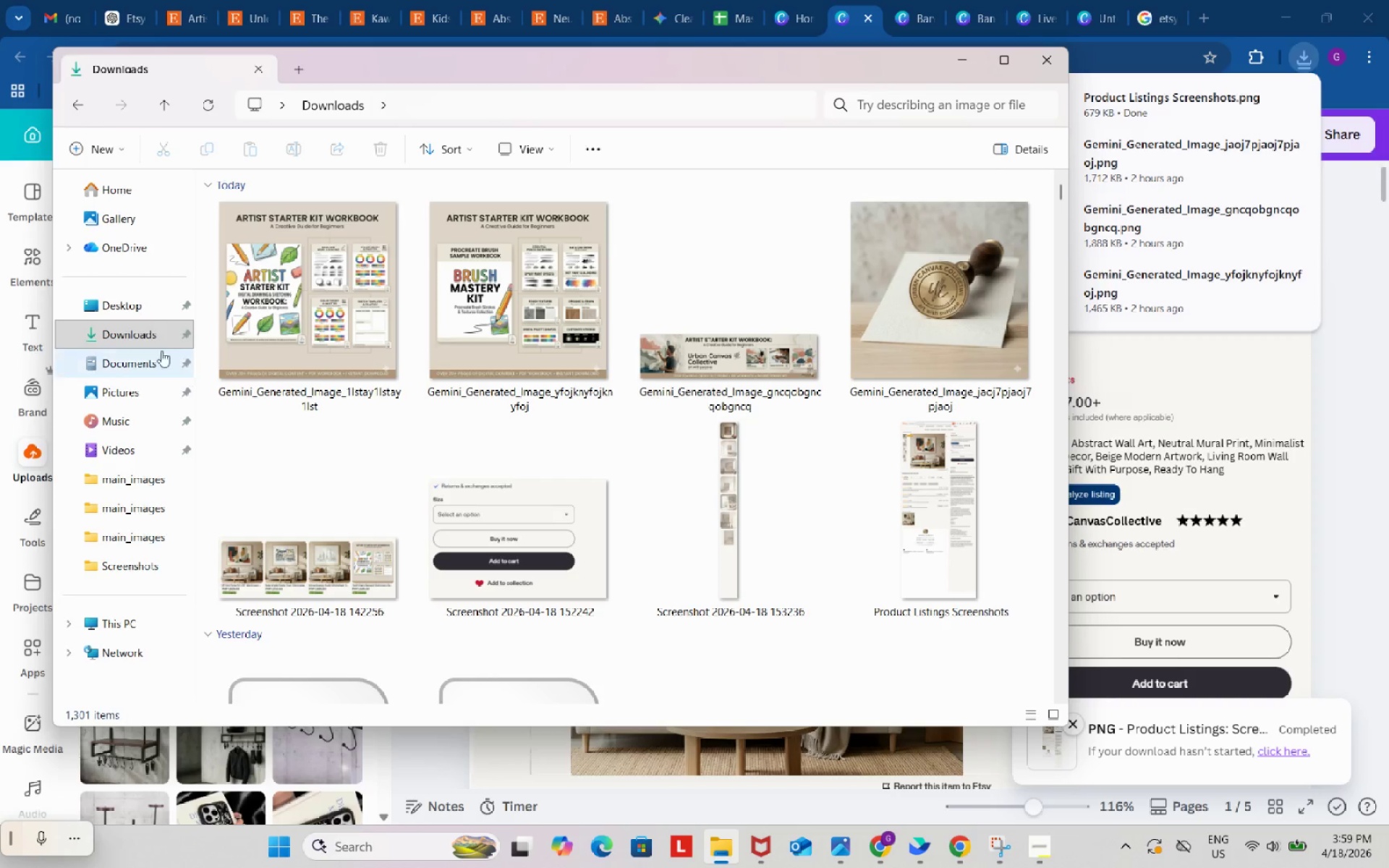 
left_click([137, 329])
 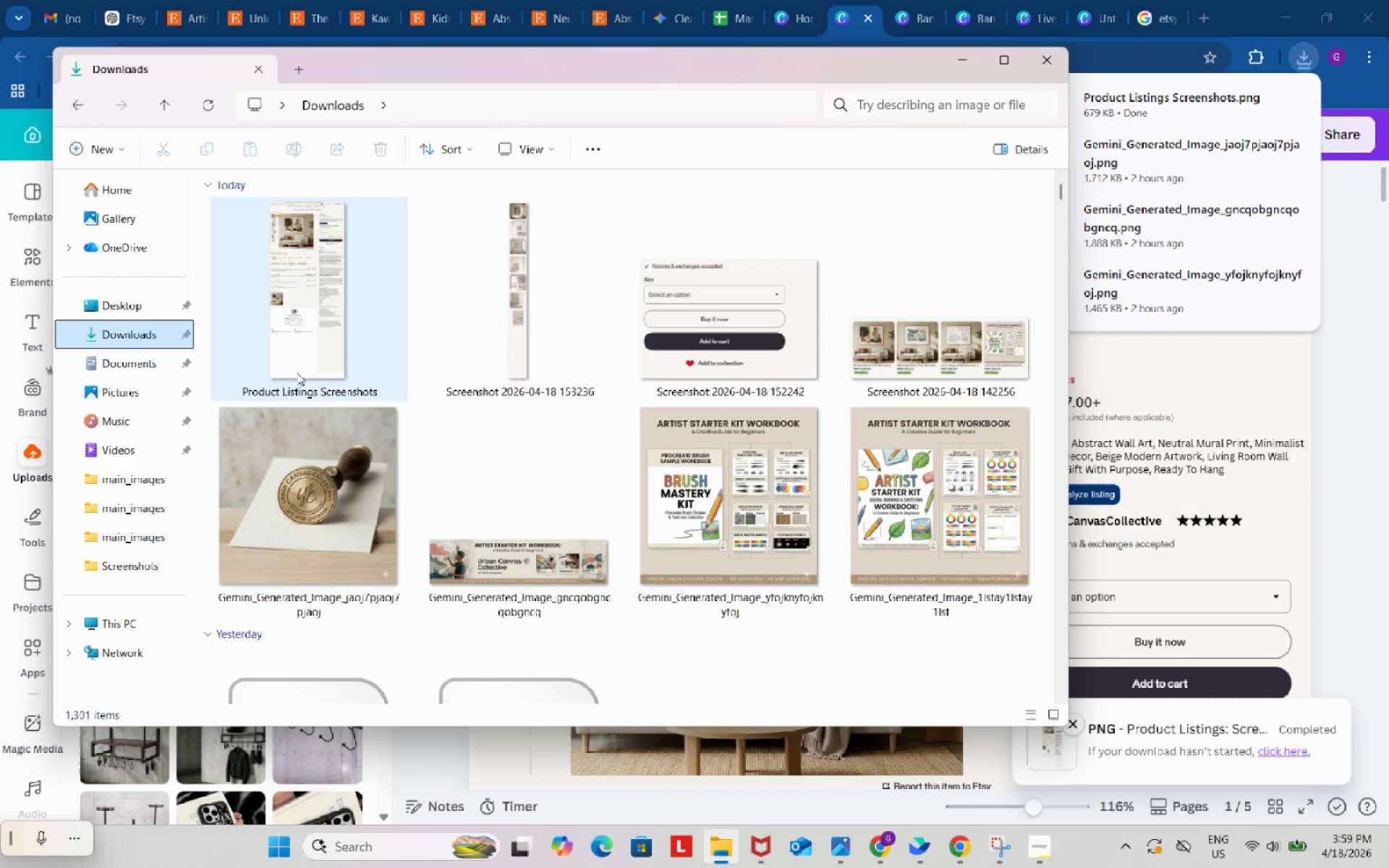 
left_click([328, 292])
 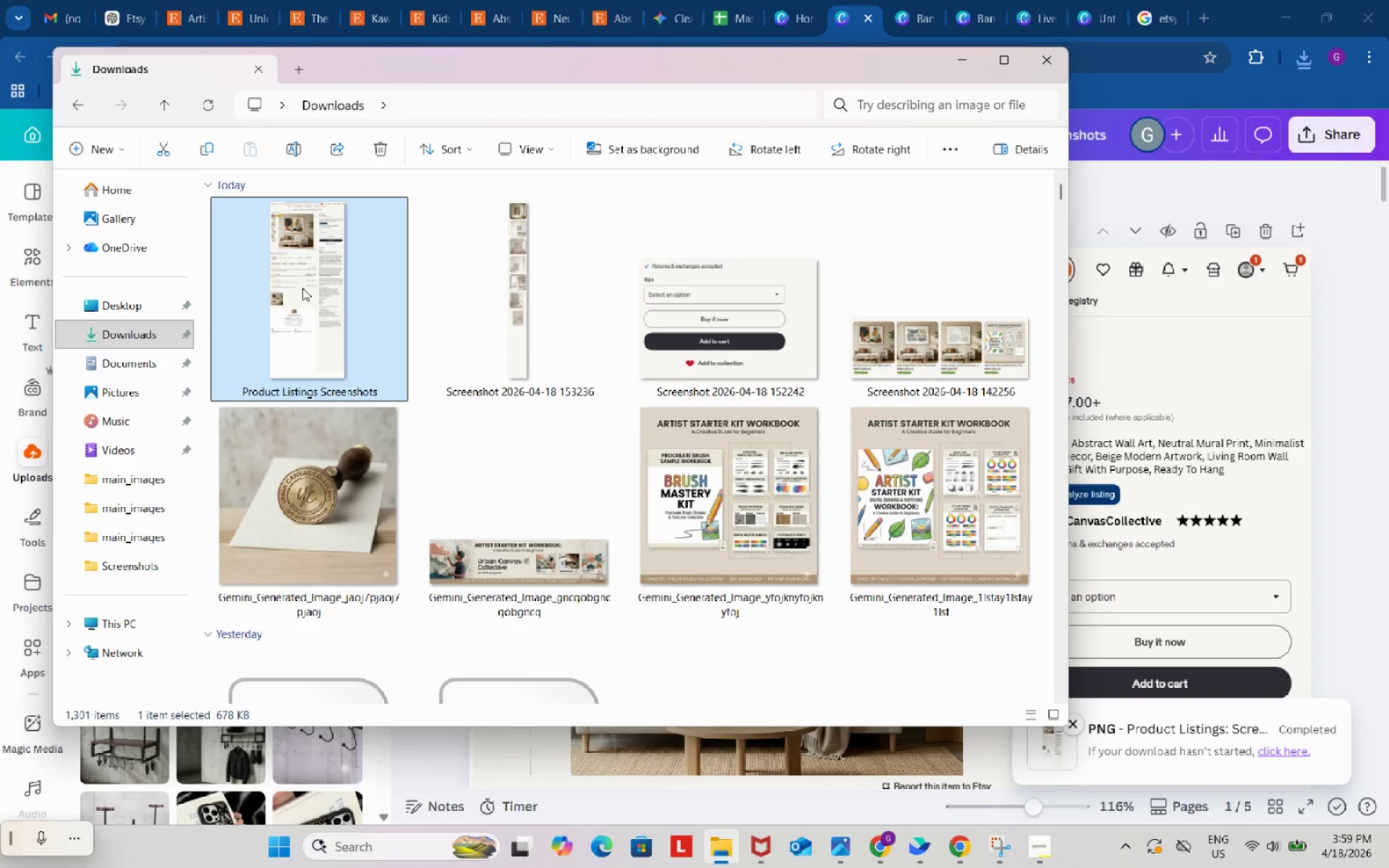 
scroll: coordinate [321, 383], scroll_direction: up, amount: 3.0
 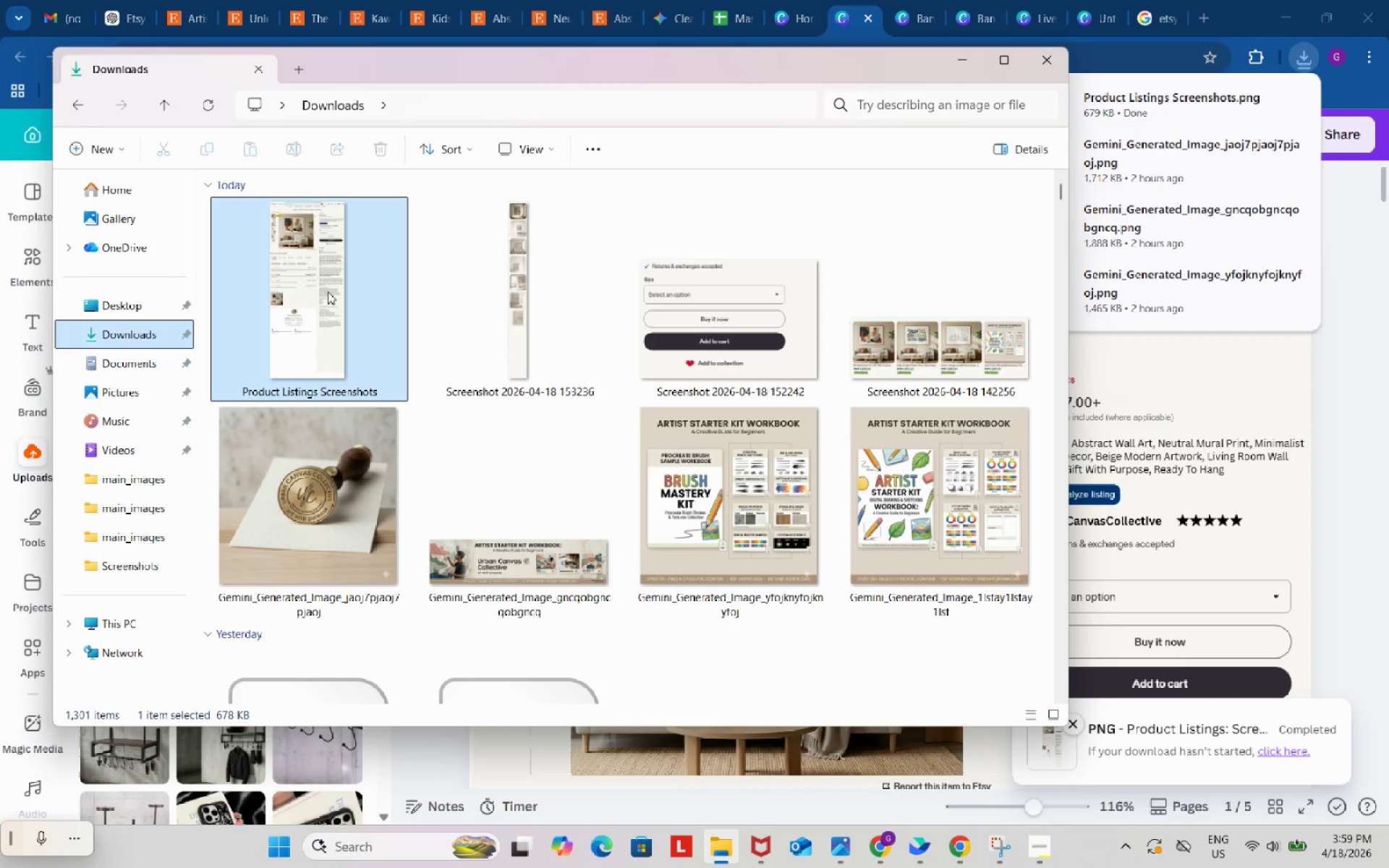 
double_click([302, 288])
 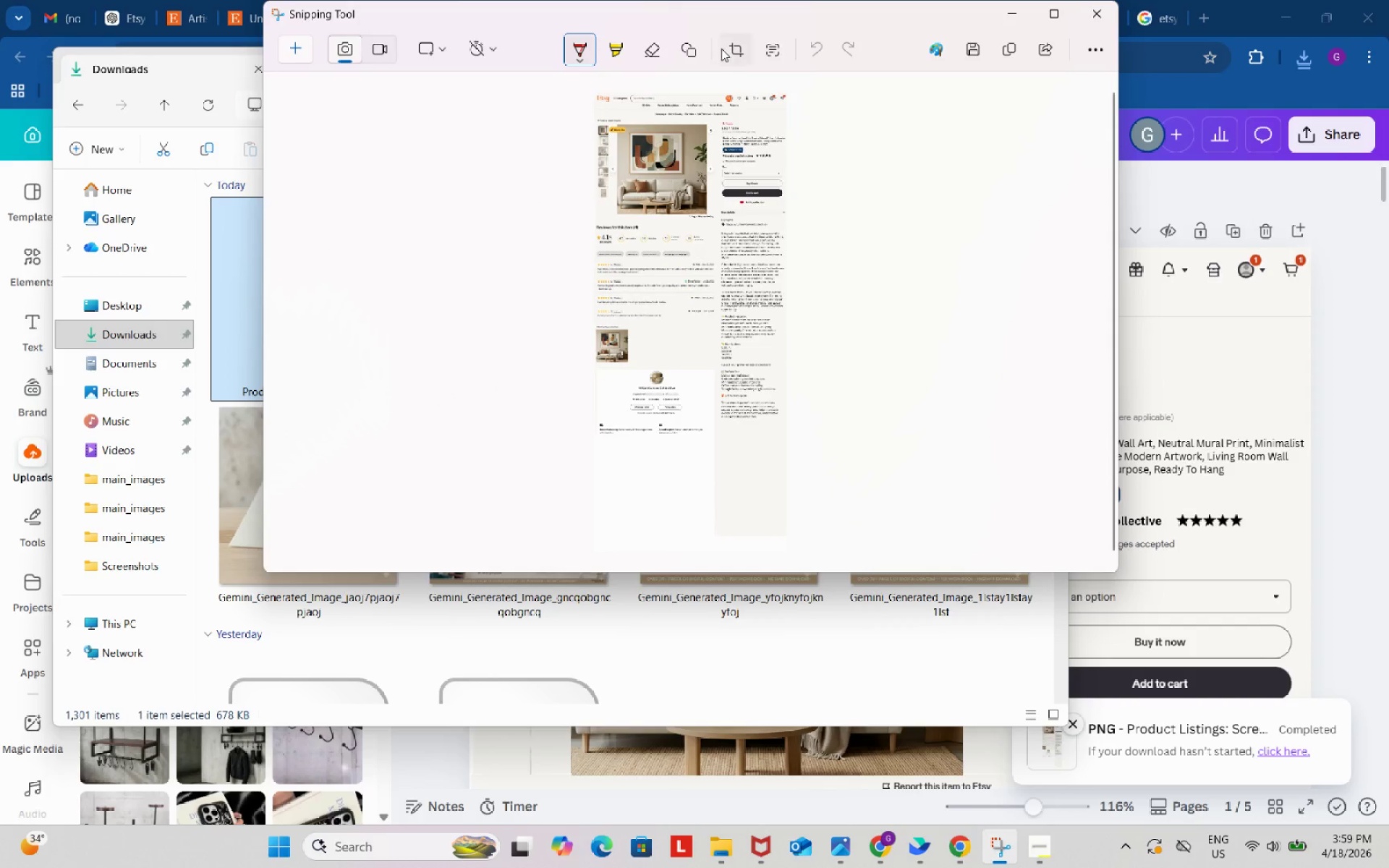 
left_click([737, 48])
 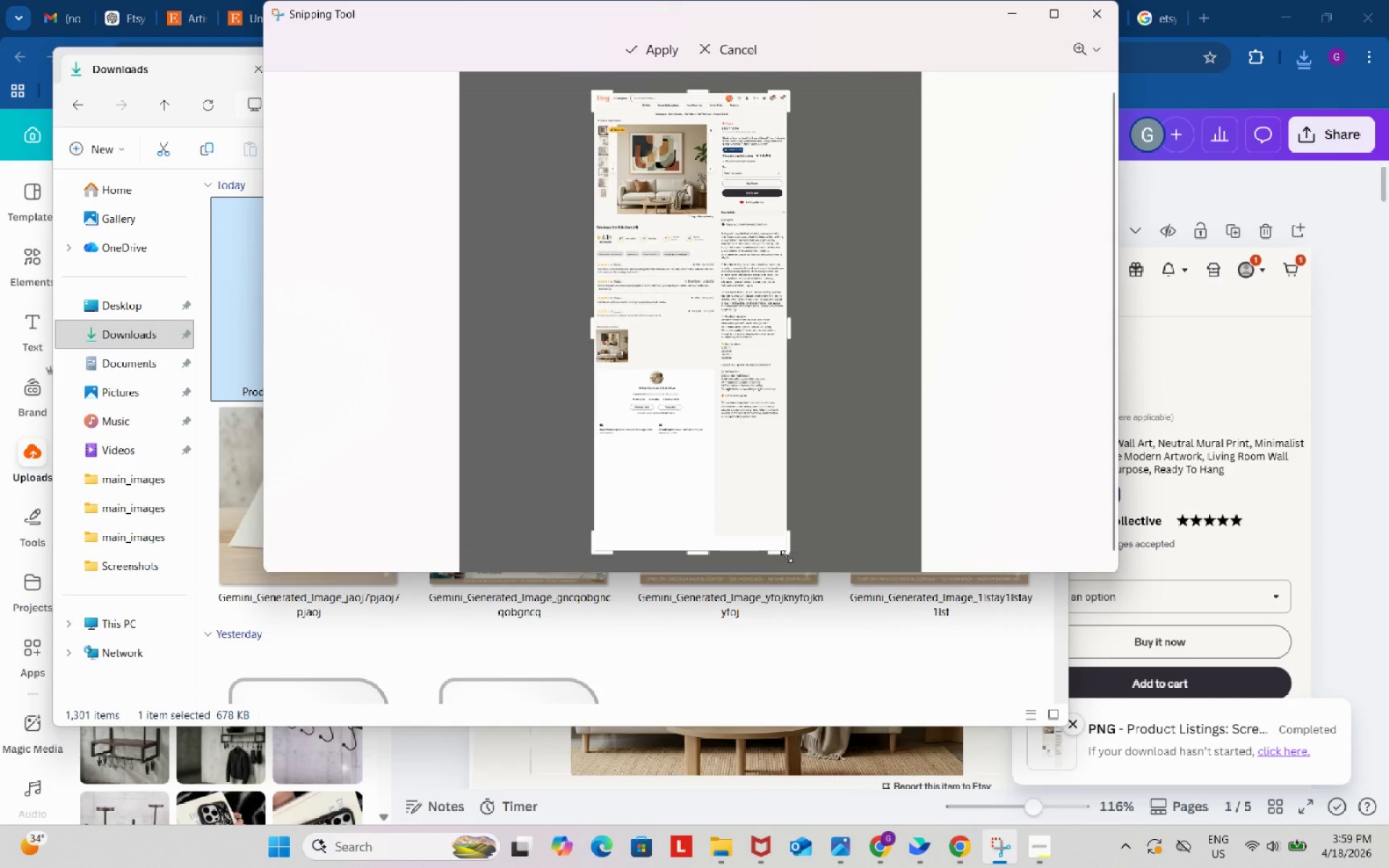 
left_click_drag(start_coordinate=[786, 555], to_coordinate=[794, 425])
 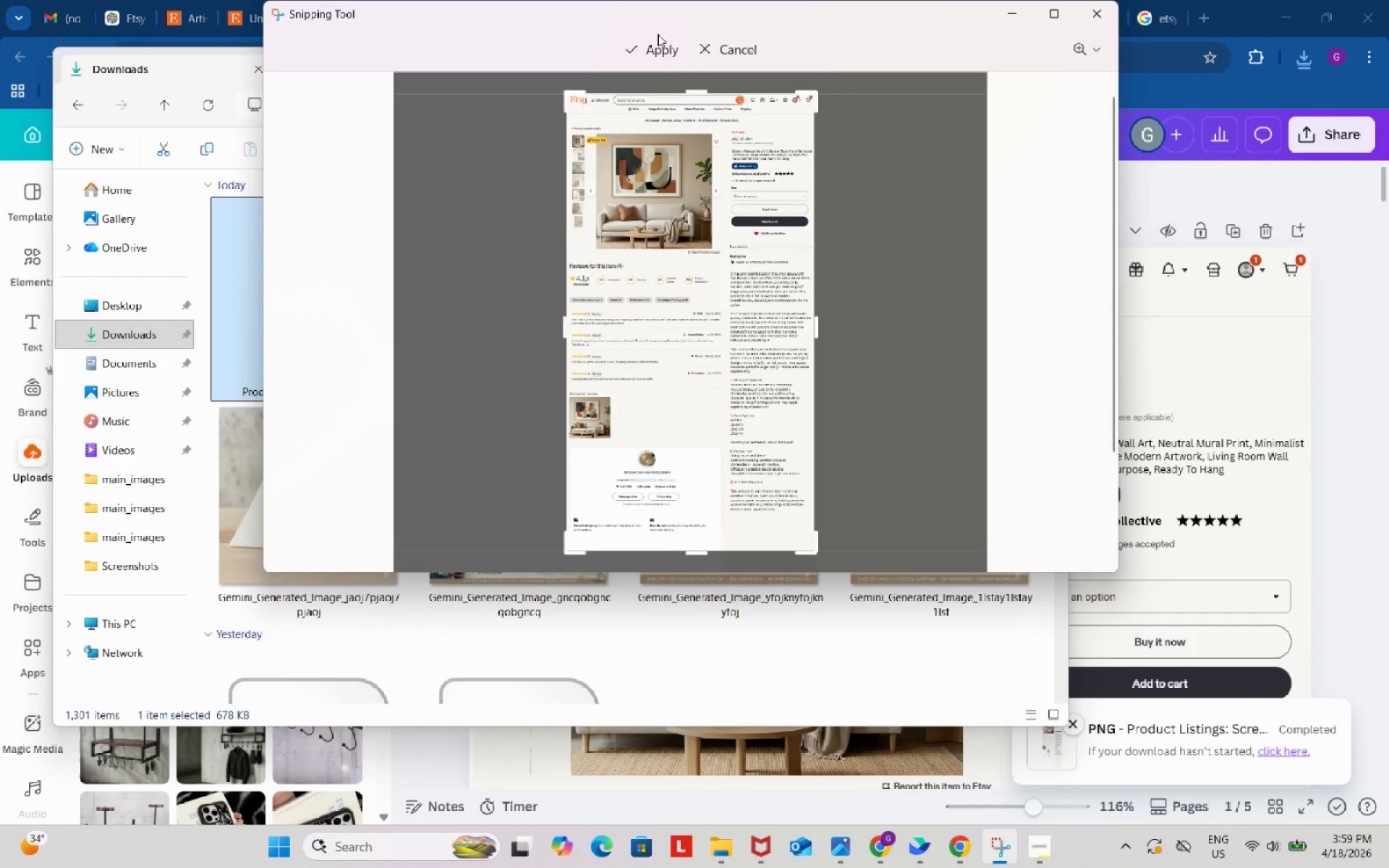 
left_click([656, 48])
 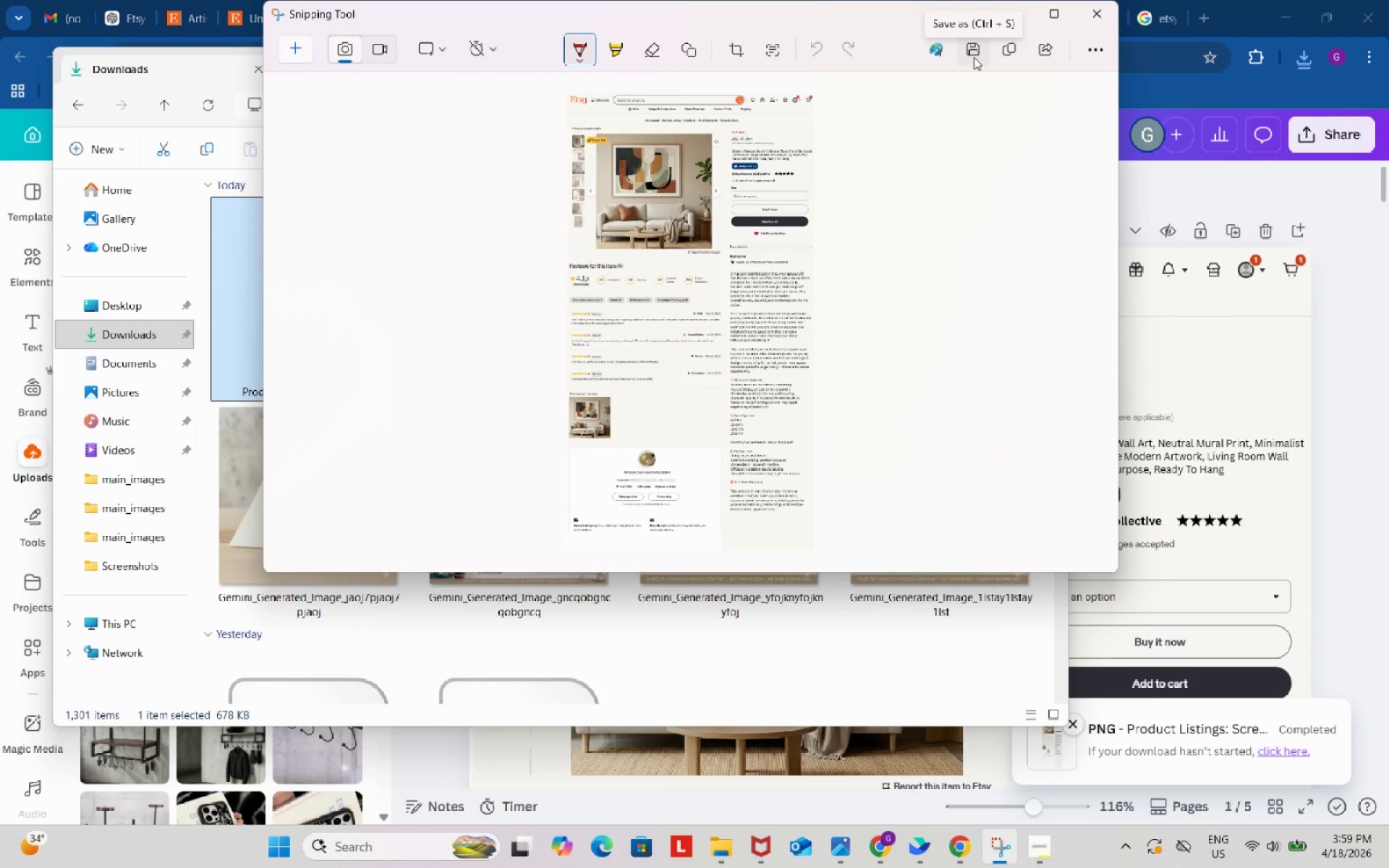 
wait(5.75)
 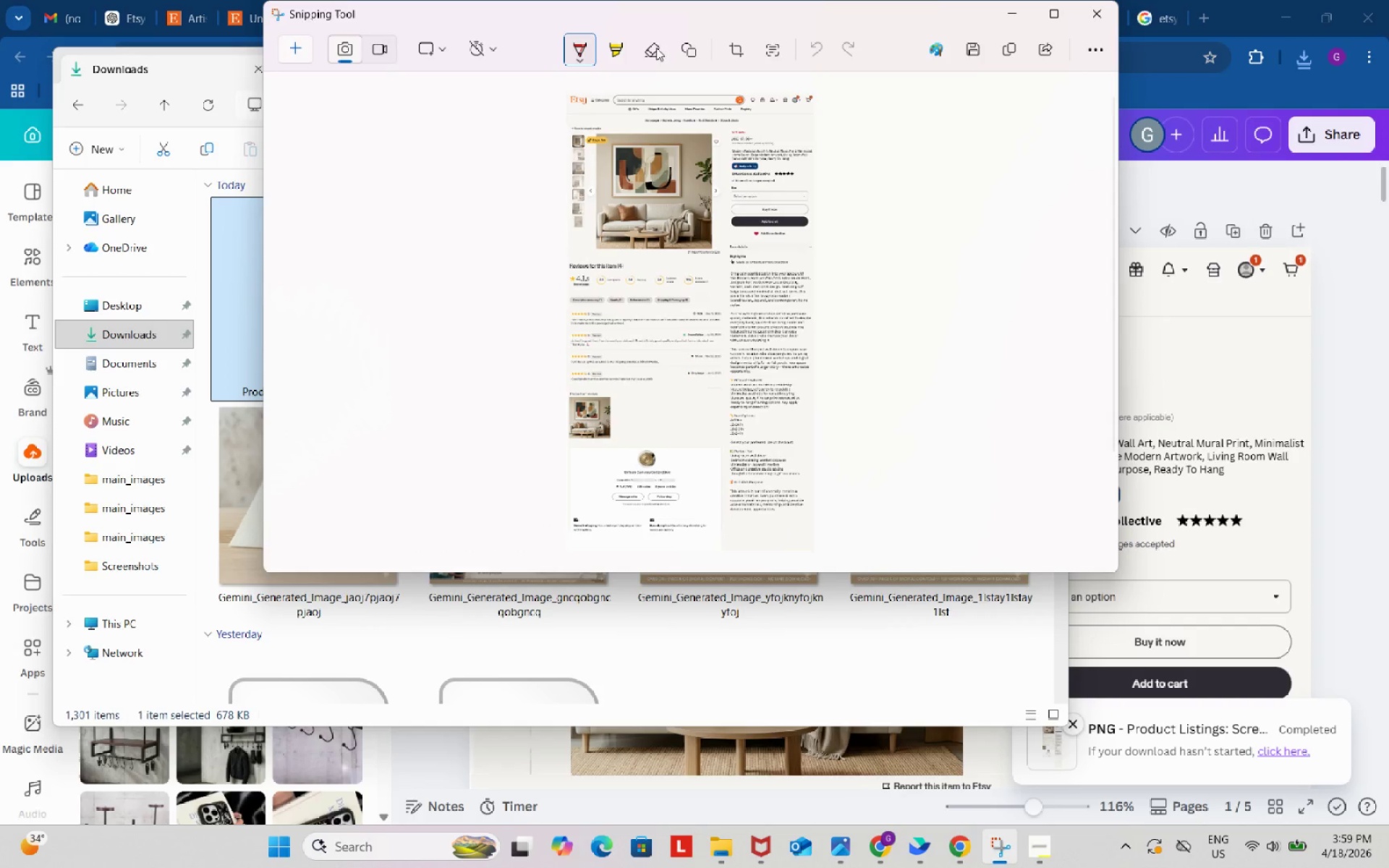 
left_click([974, 57])
 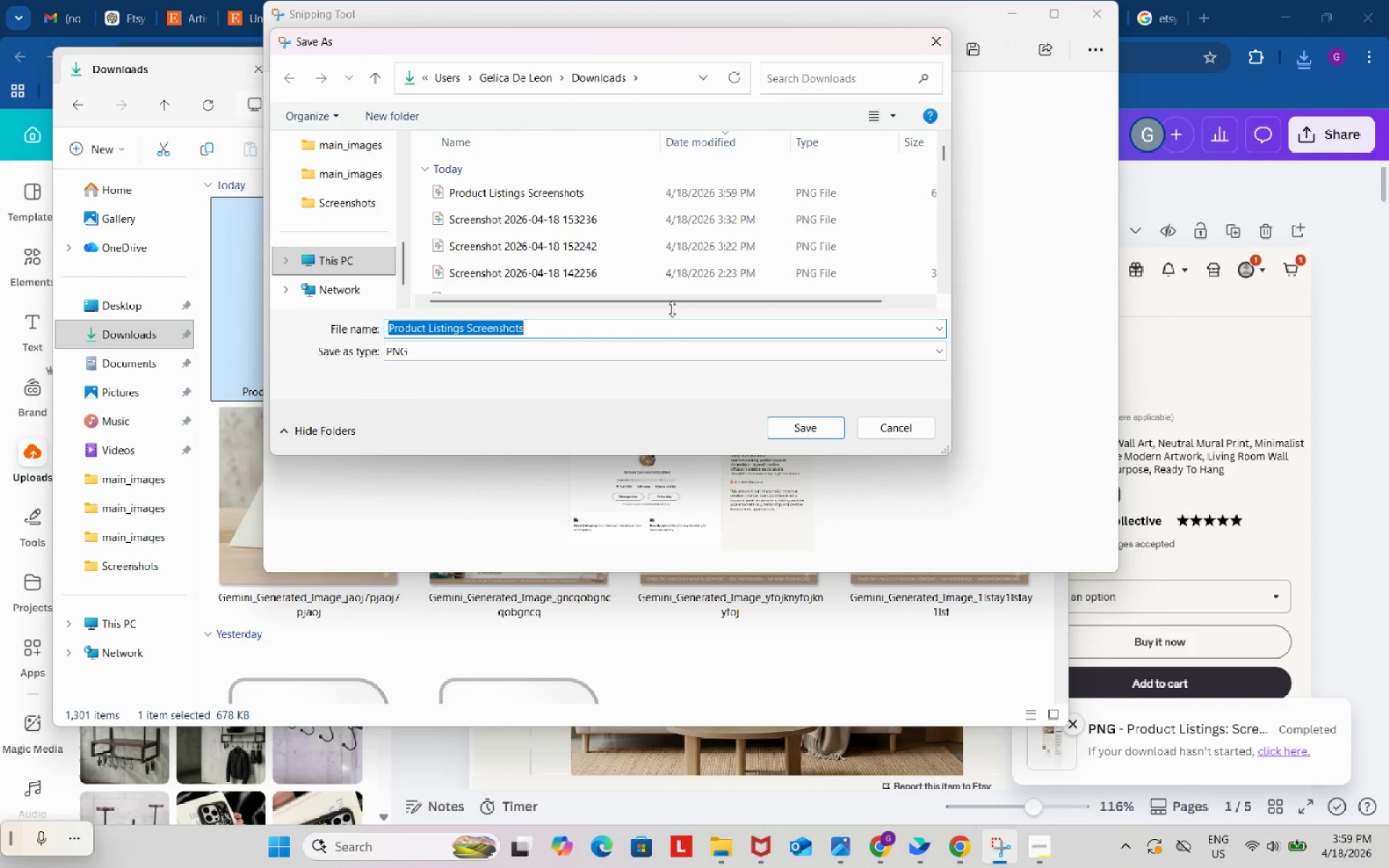 
left_click([603, 323])
 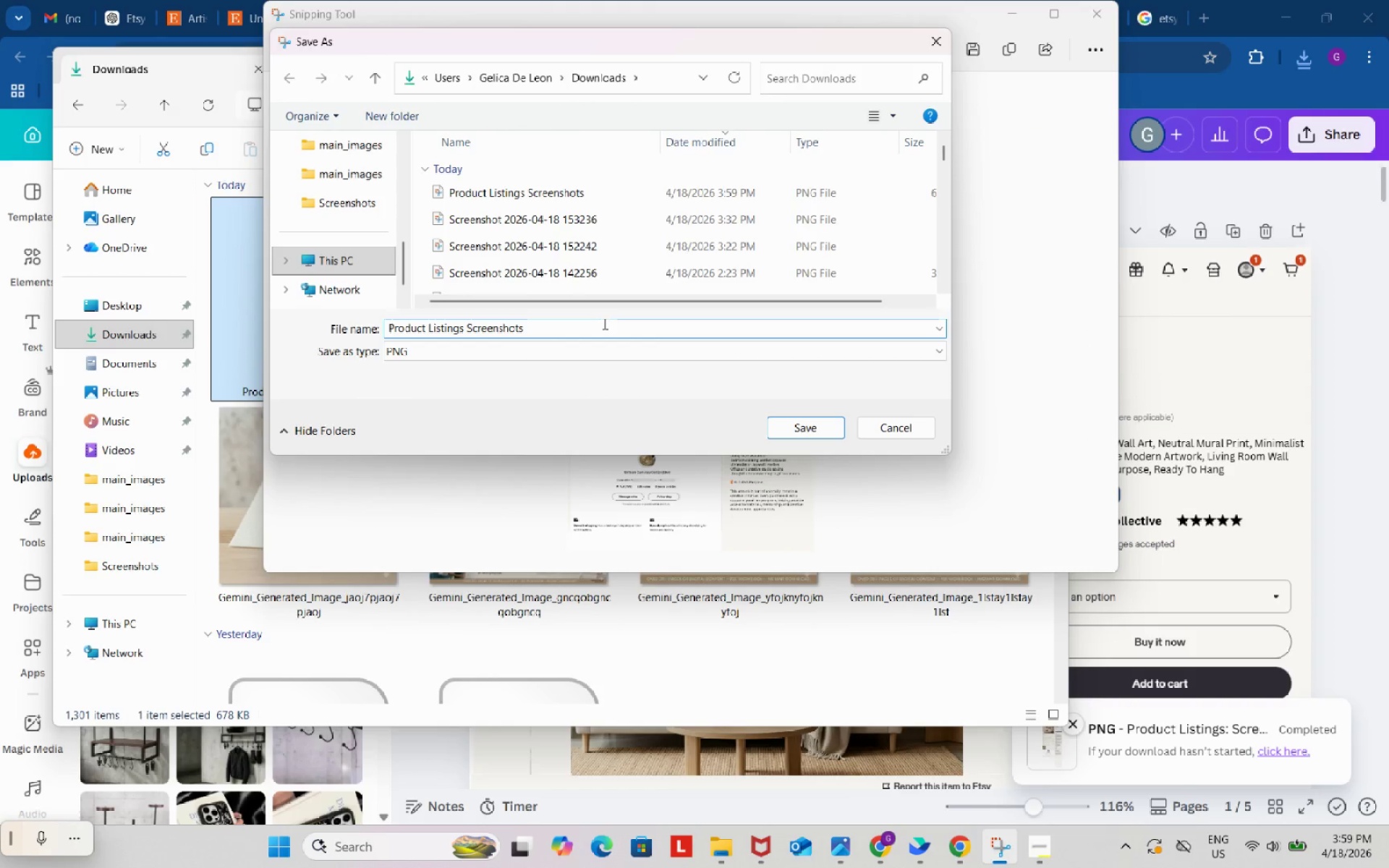 
key(NumpadDecimal)
 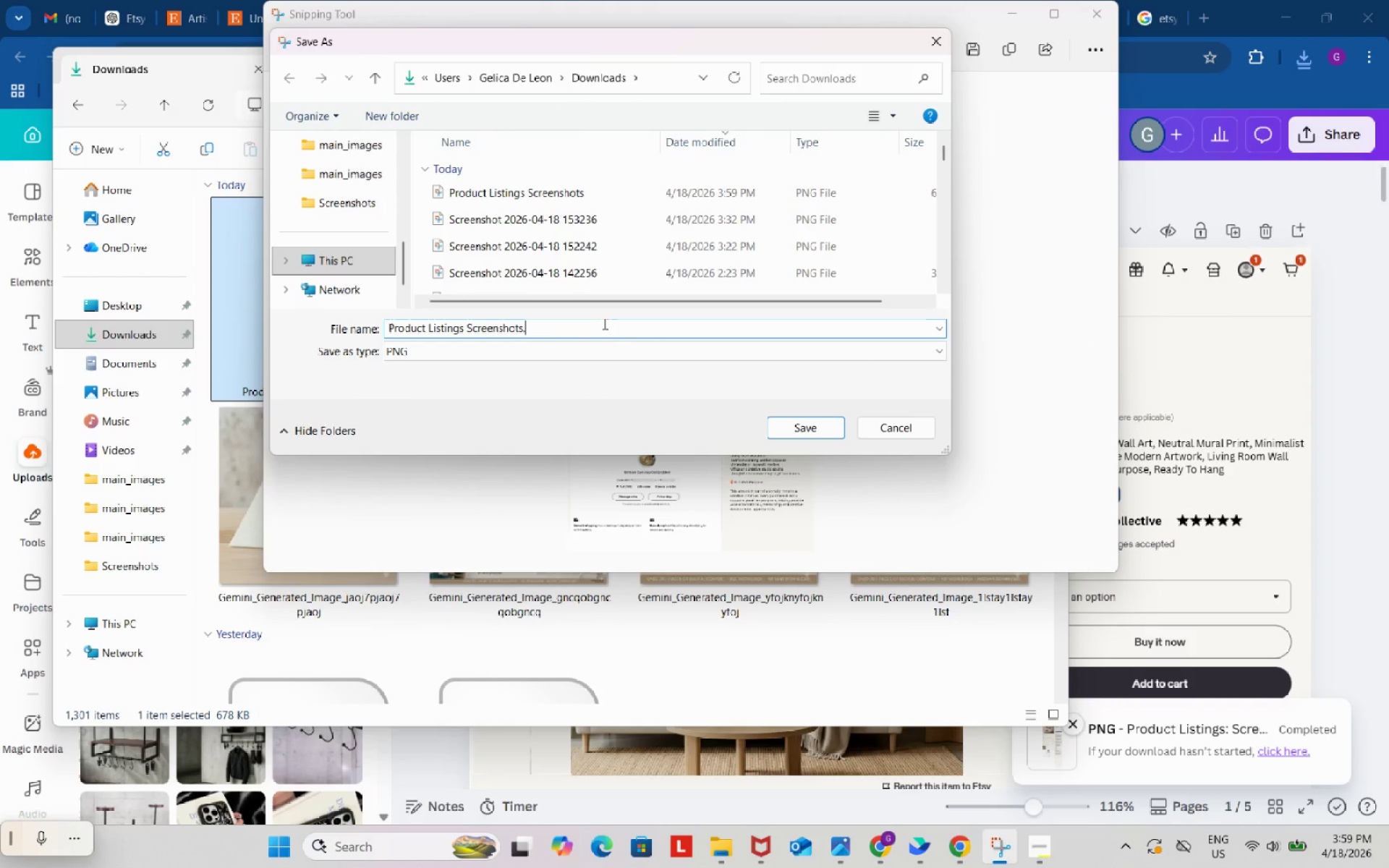 
key(Numpad1)
 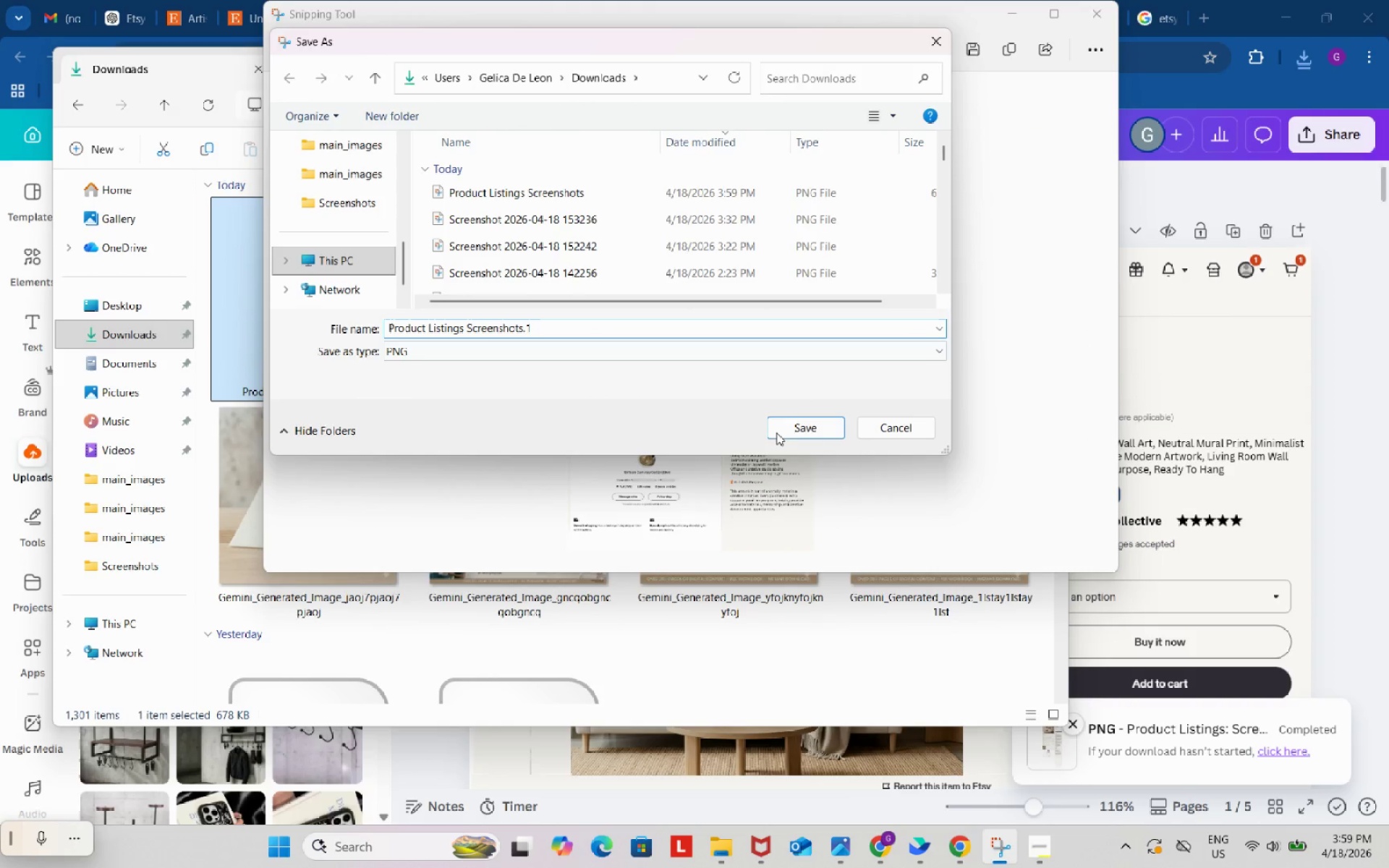 
left_click([792, 423])
 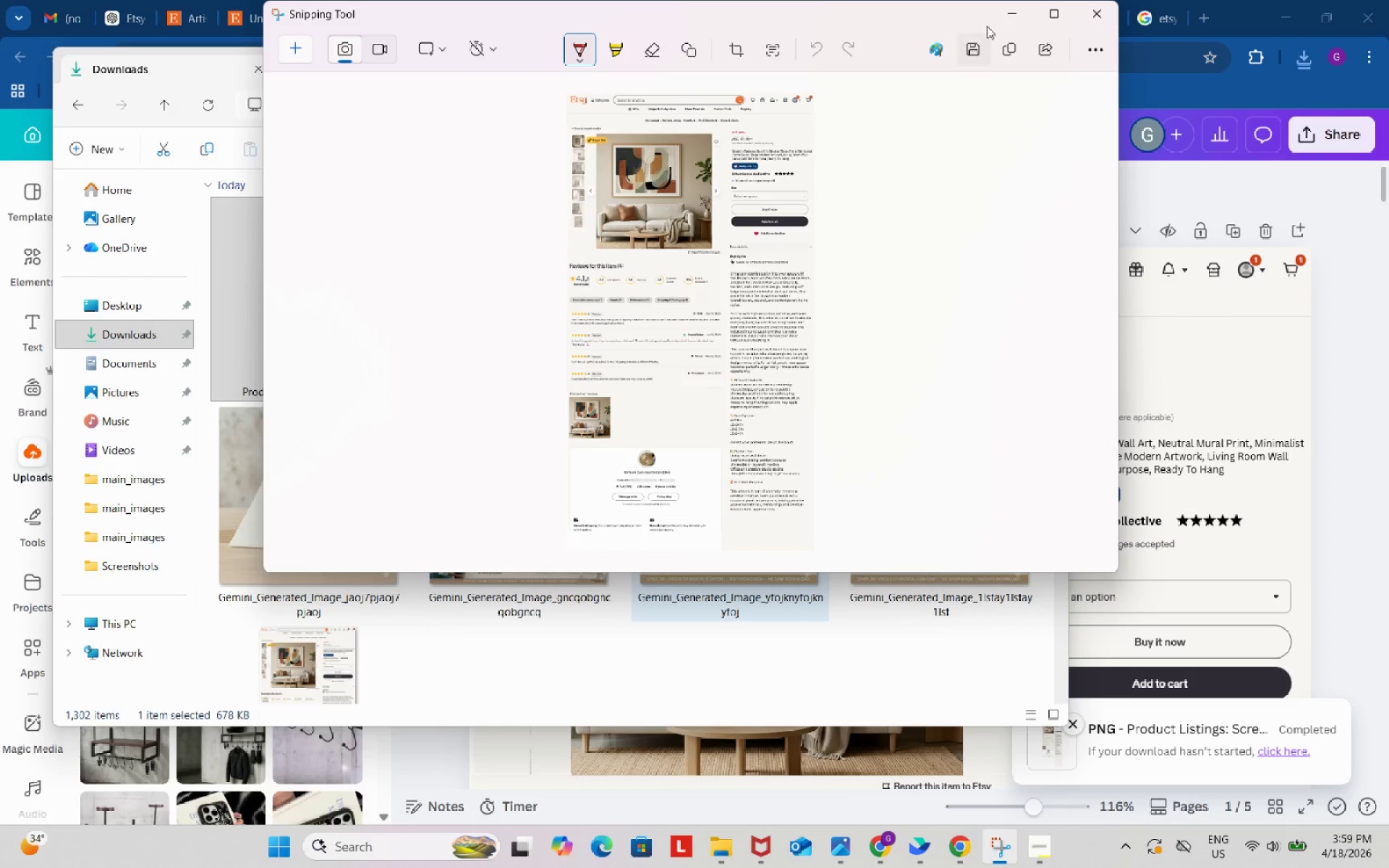 
left_click([1011, 17])
 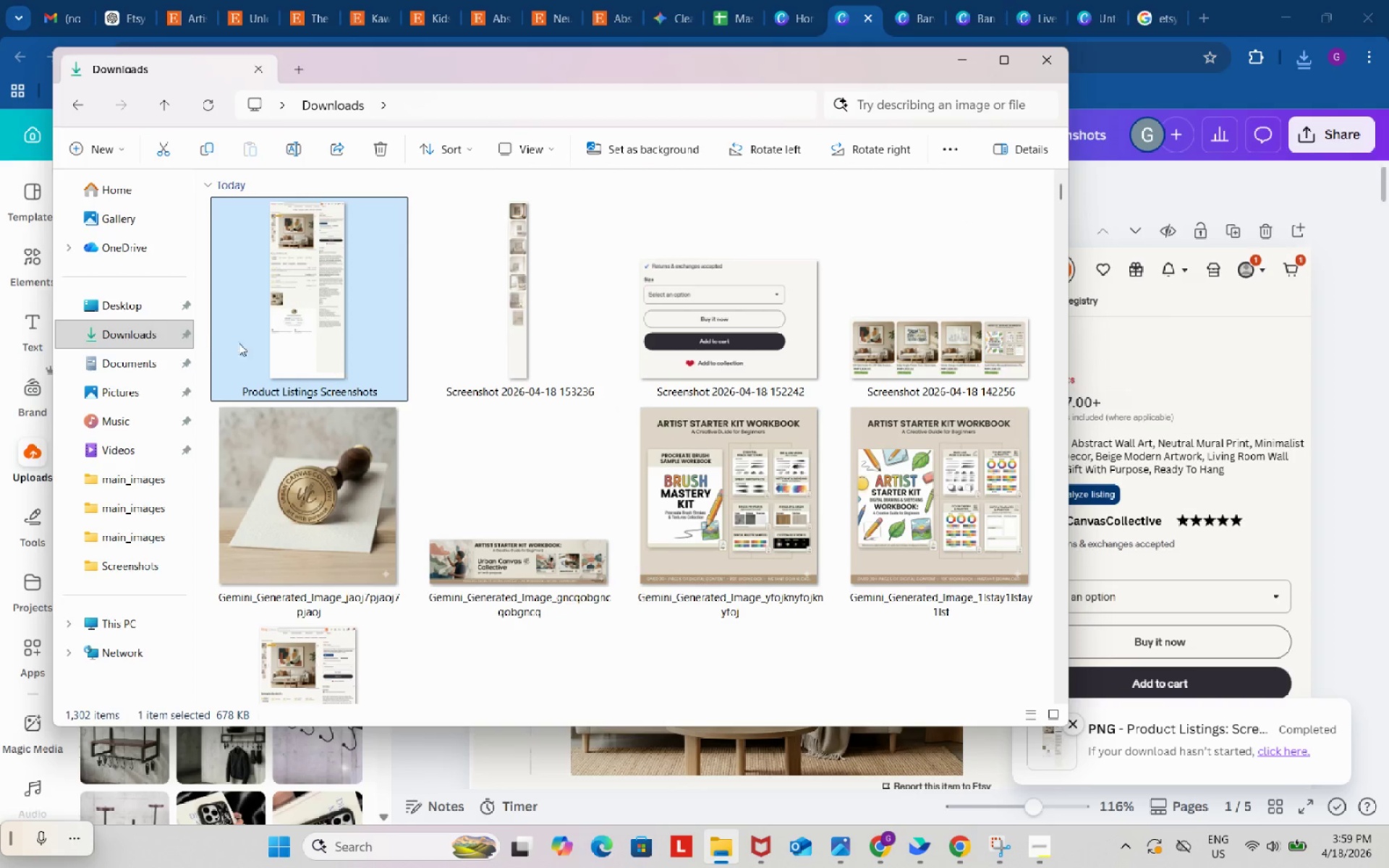 
left_click([156, 337])
 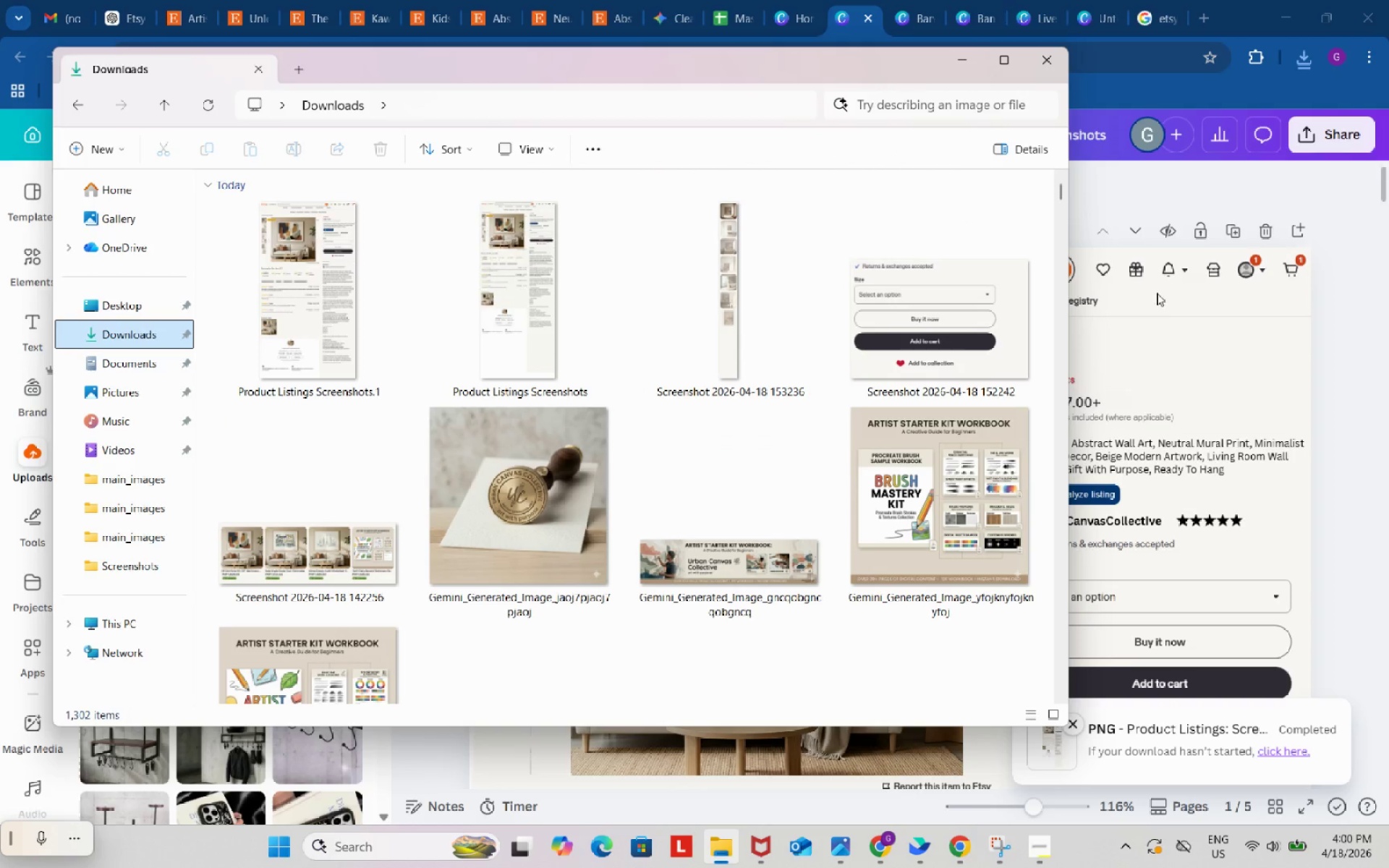 
left_click([1338, 286])
 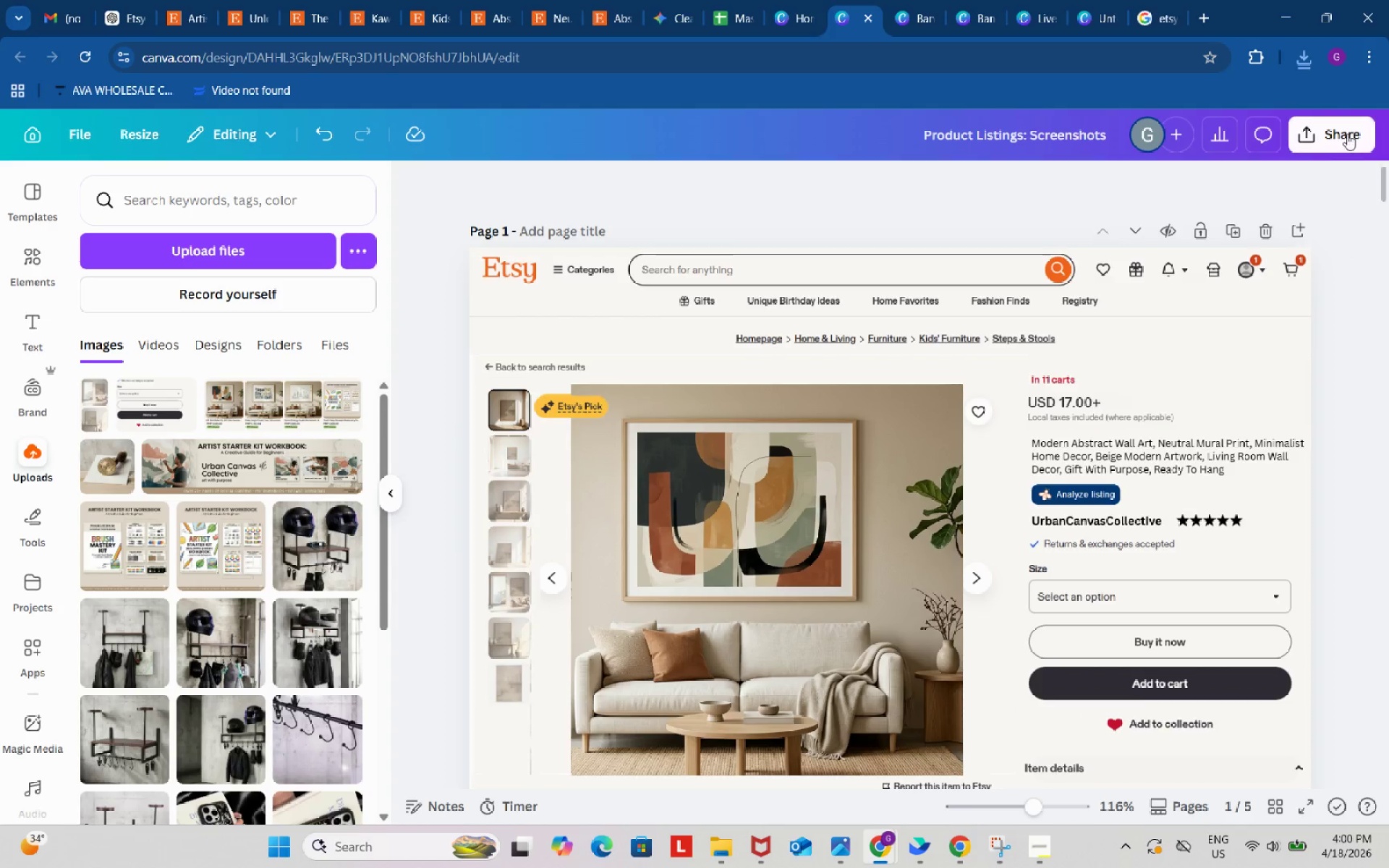 
left_click([1347, 134])
 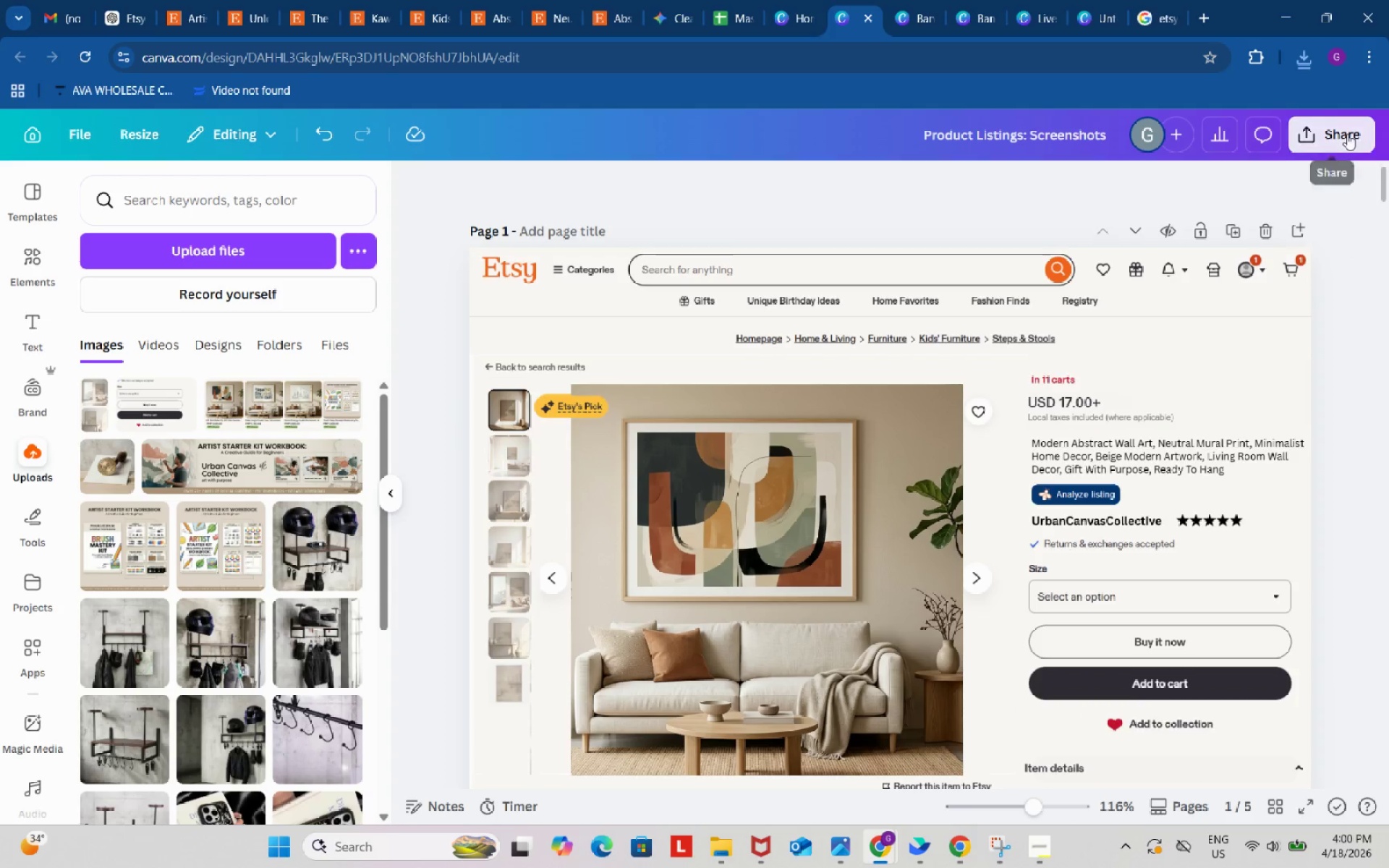 
mouse_move([1340, 153])
 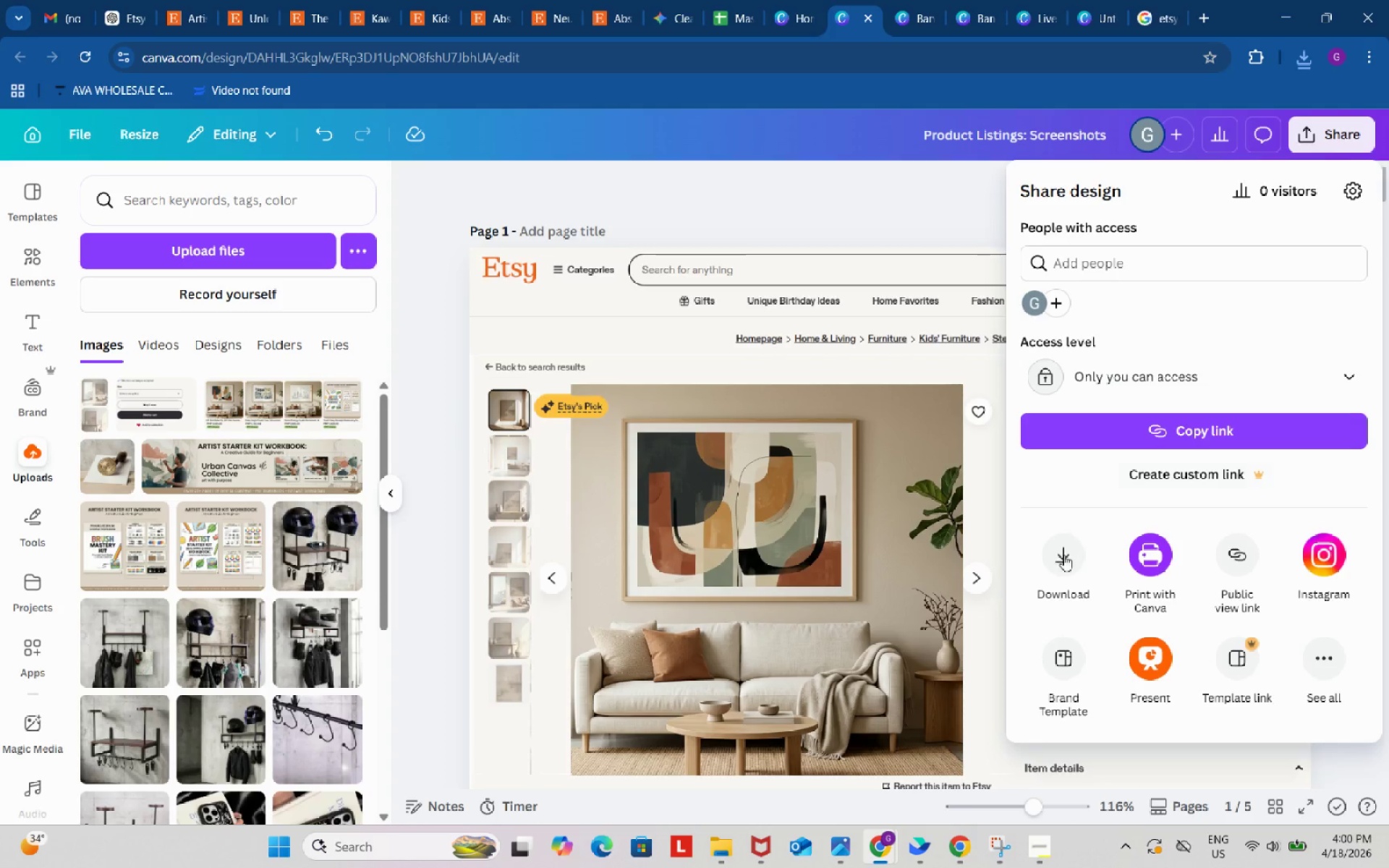 
left_click([1063, 555])
 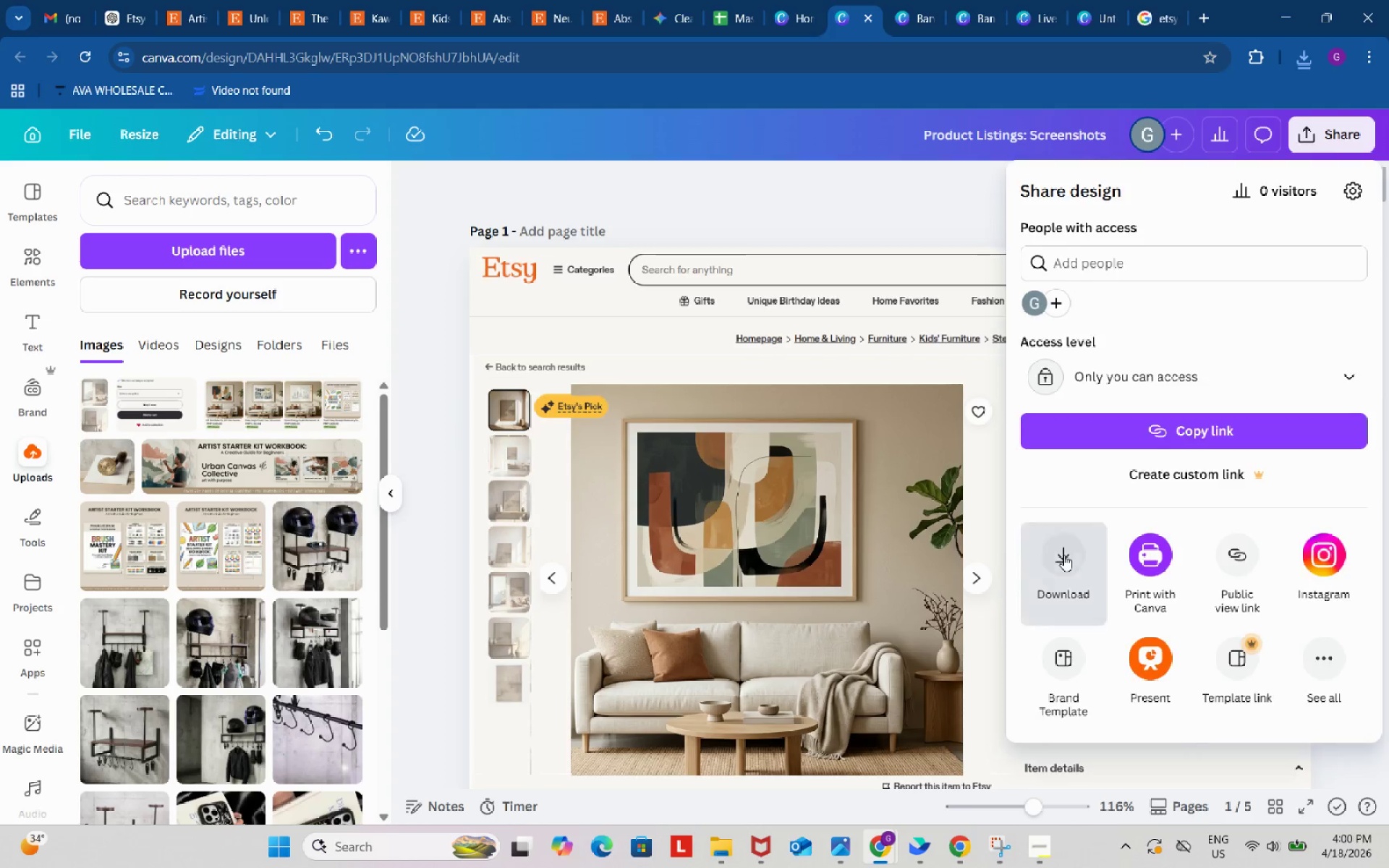 
mouse_move([1089, 522])
 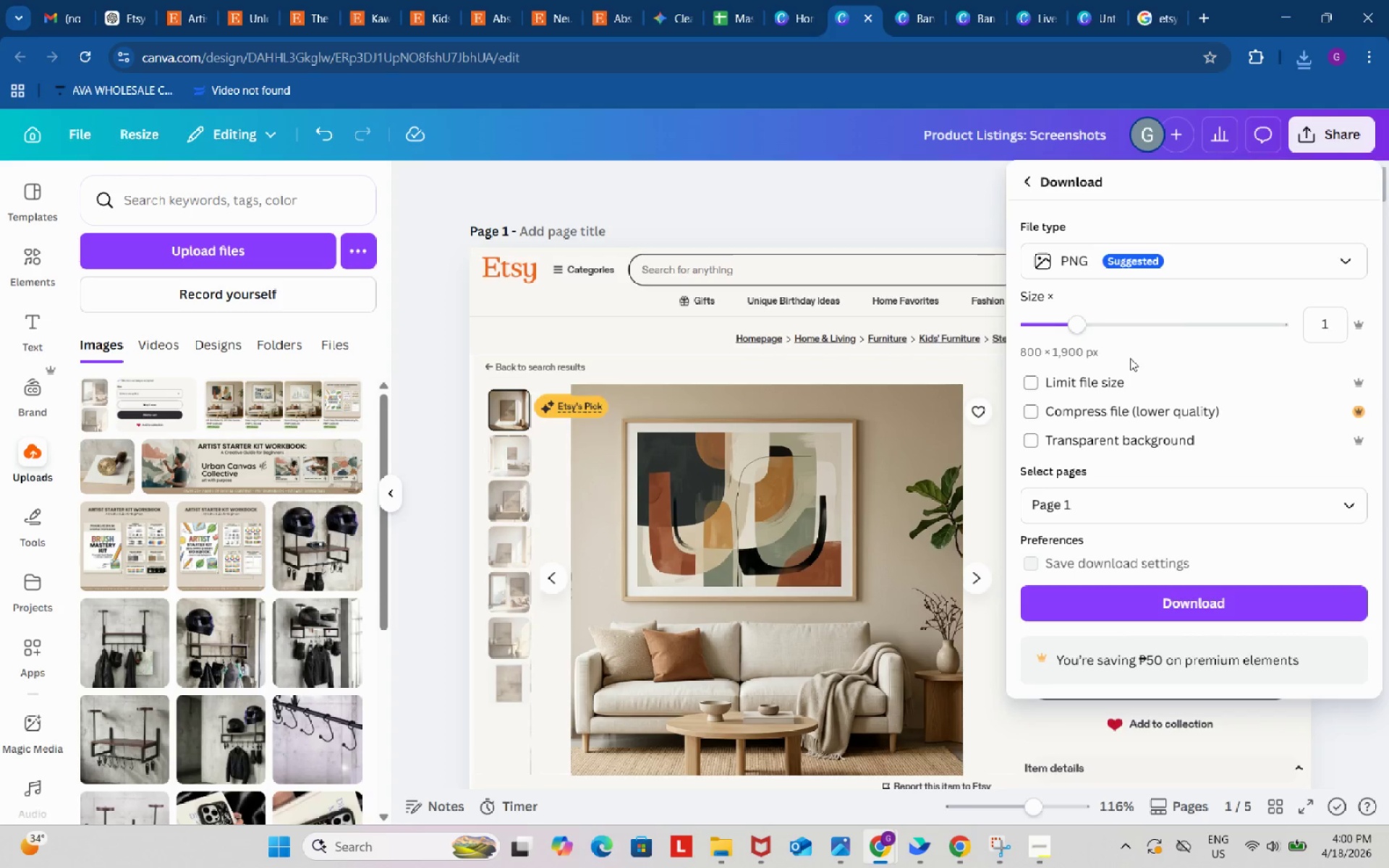 
left_click([1107, 506])
 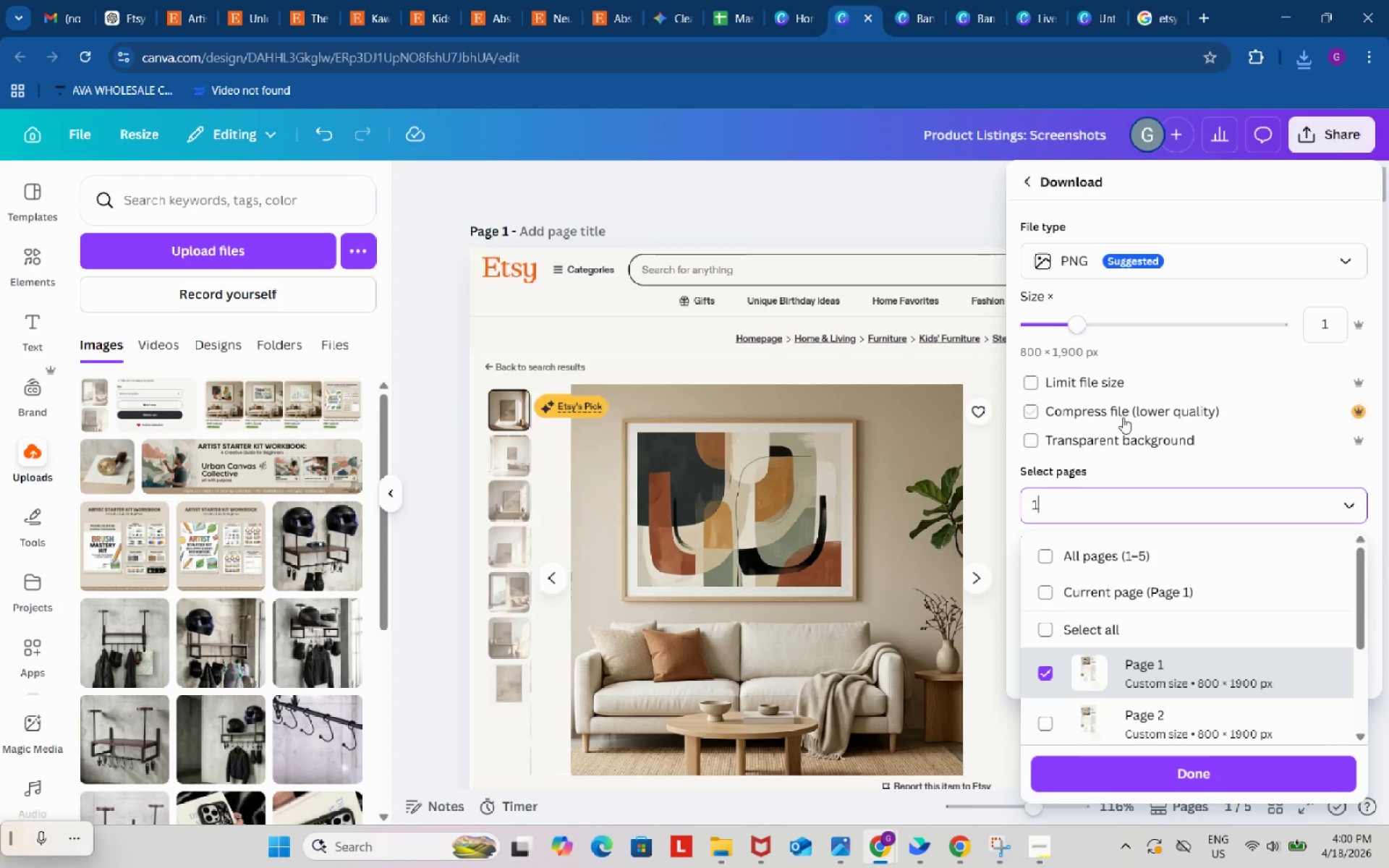 
scroll: coordinate [1089, 572], scroll_direction: down, amount: 5.0
 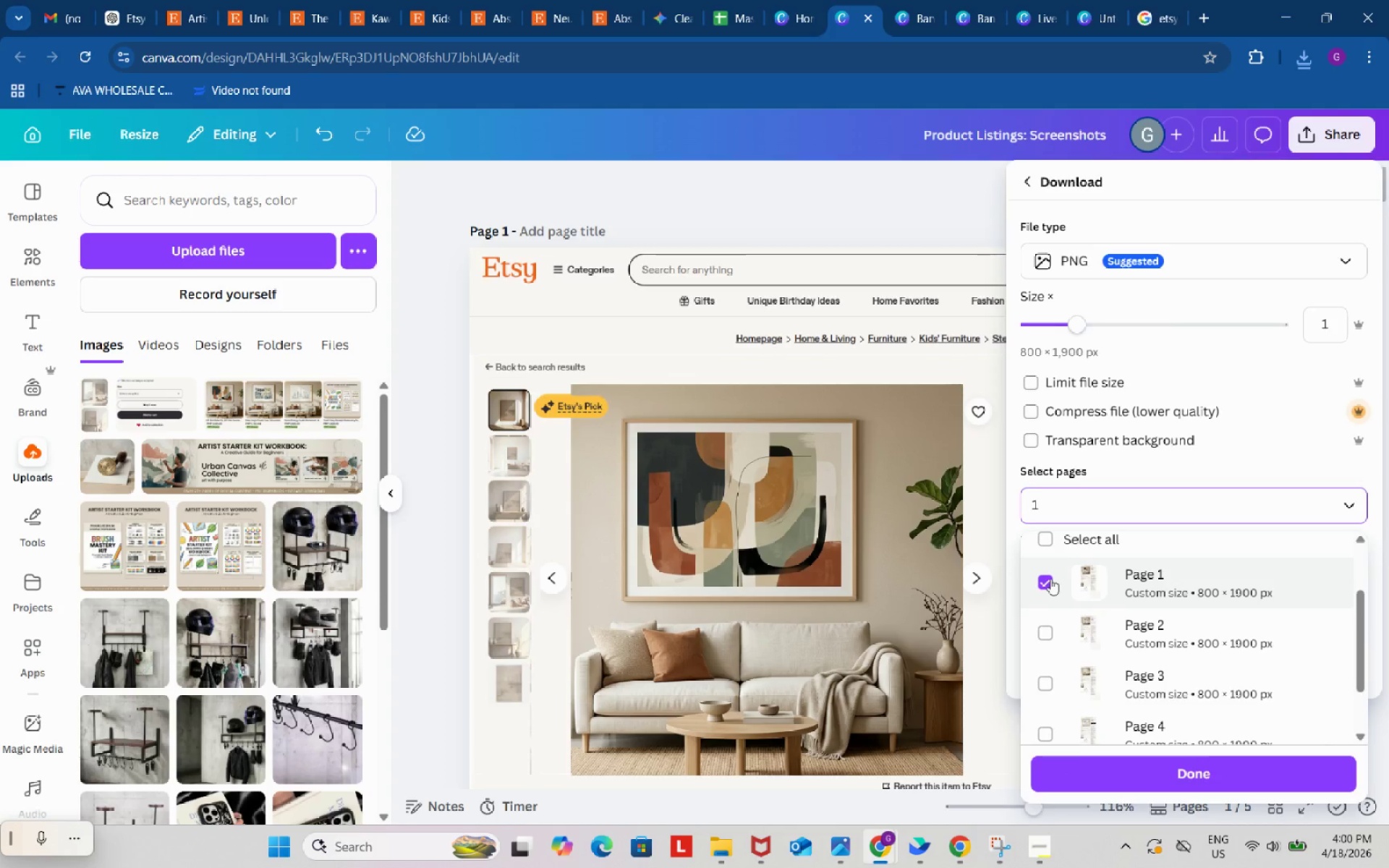 
left_click([1049, 579])
 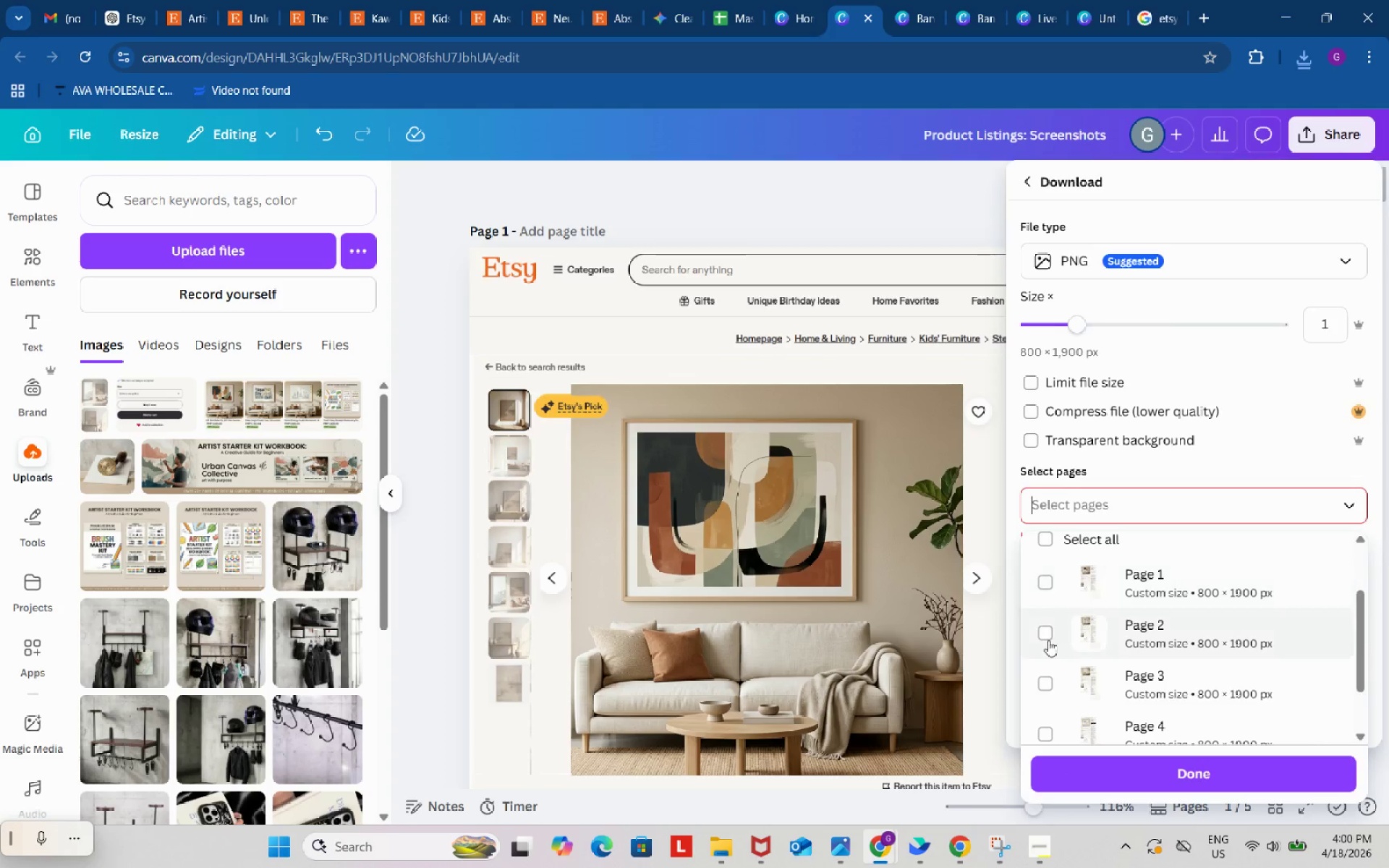 
left_click([1048, 640])
 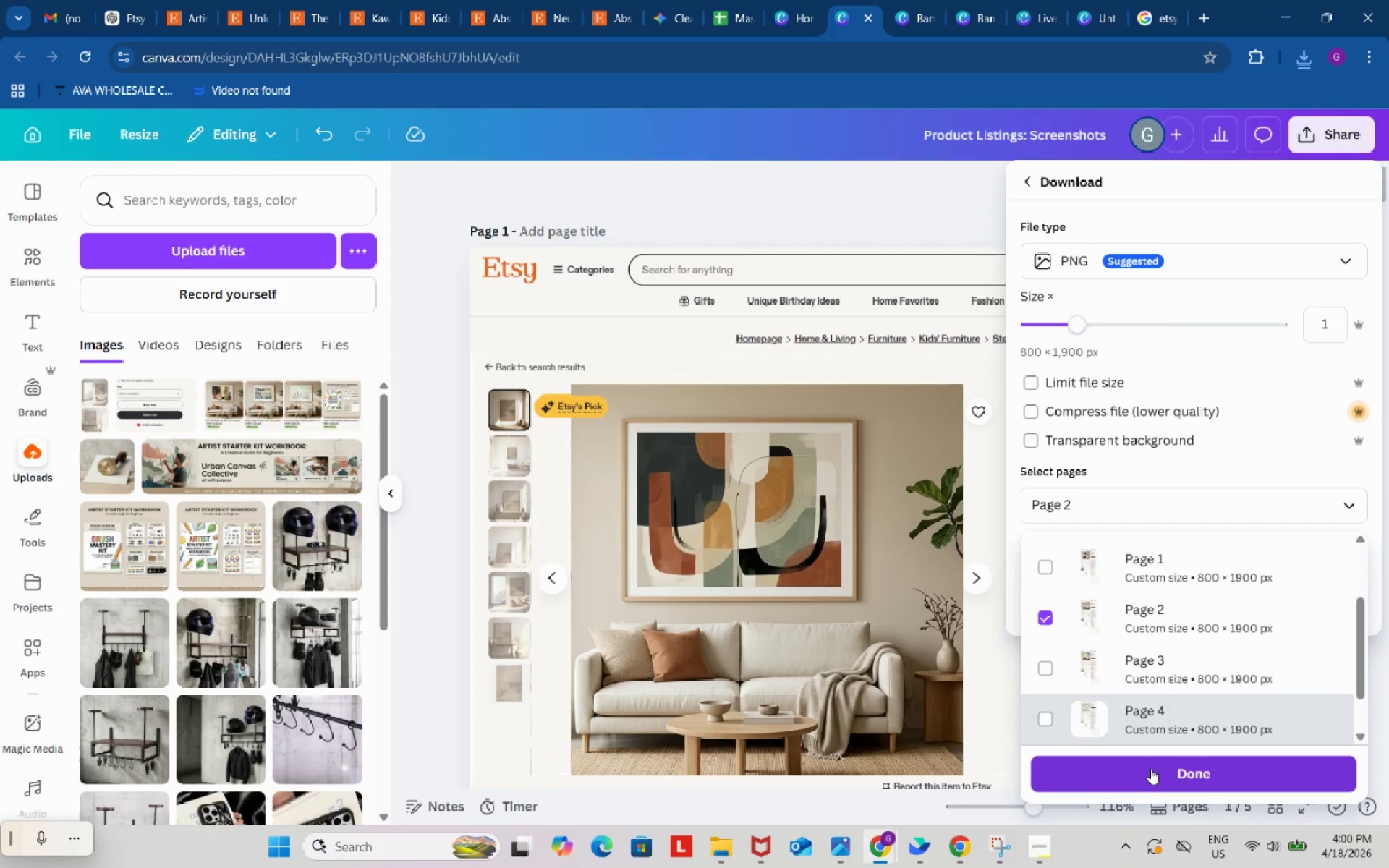 
left_click([1150, 768])
 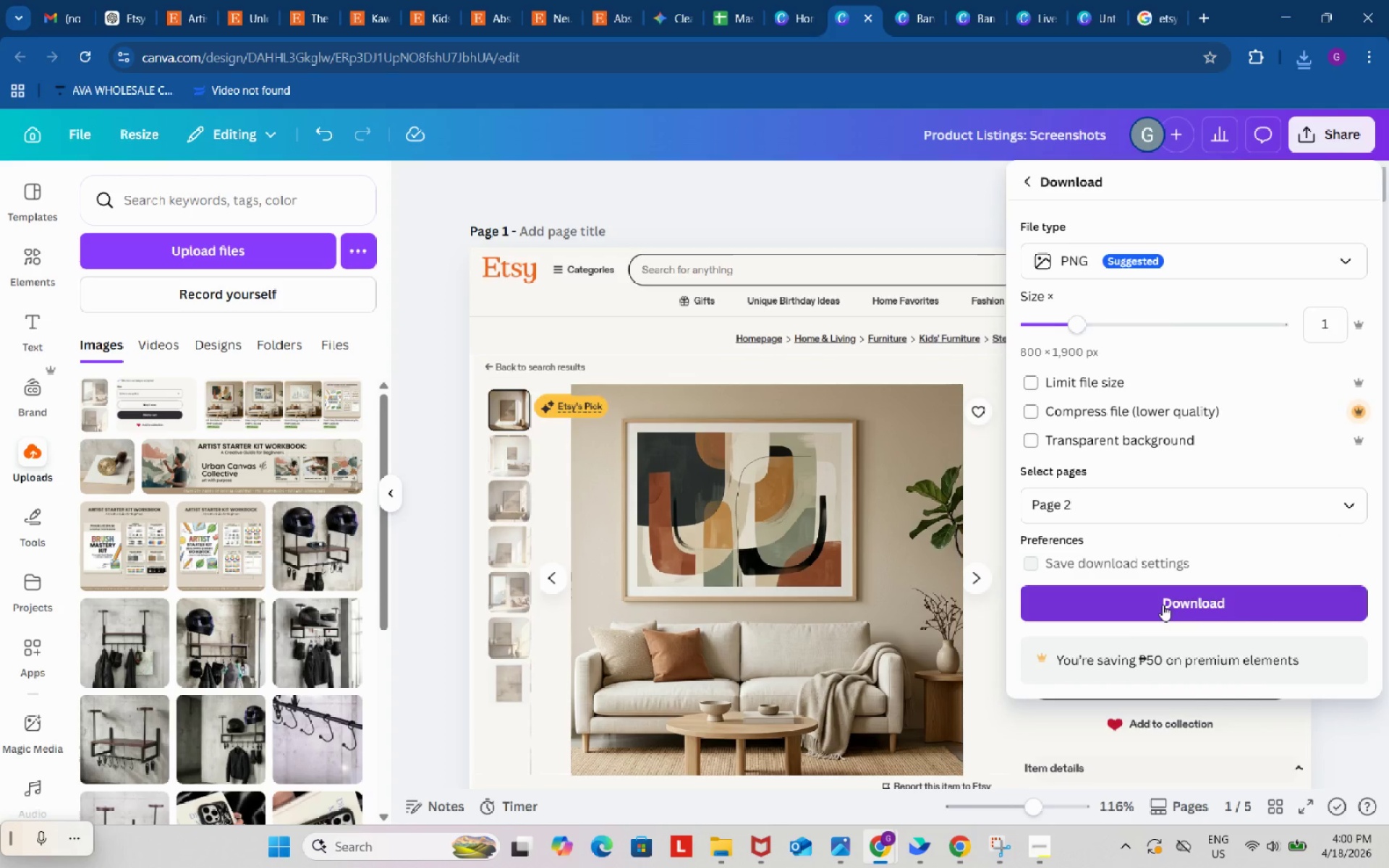 
left_click([1163, 605])
 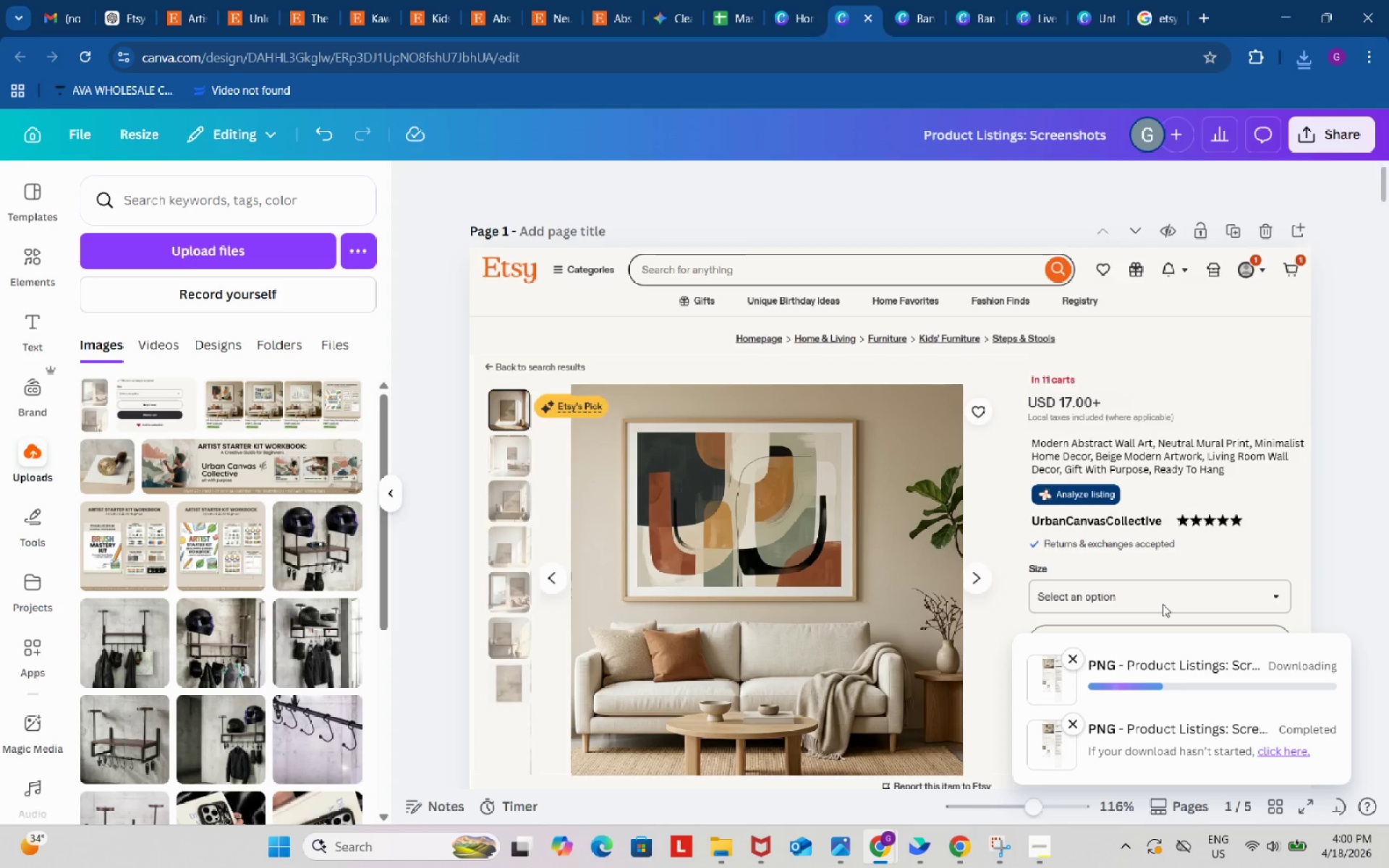 
left_click([728, 847])
 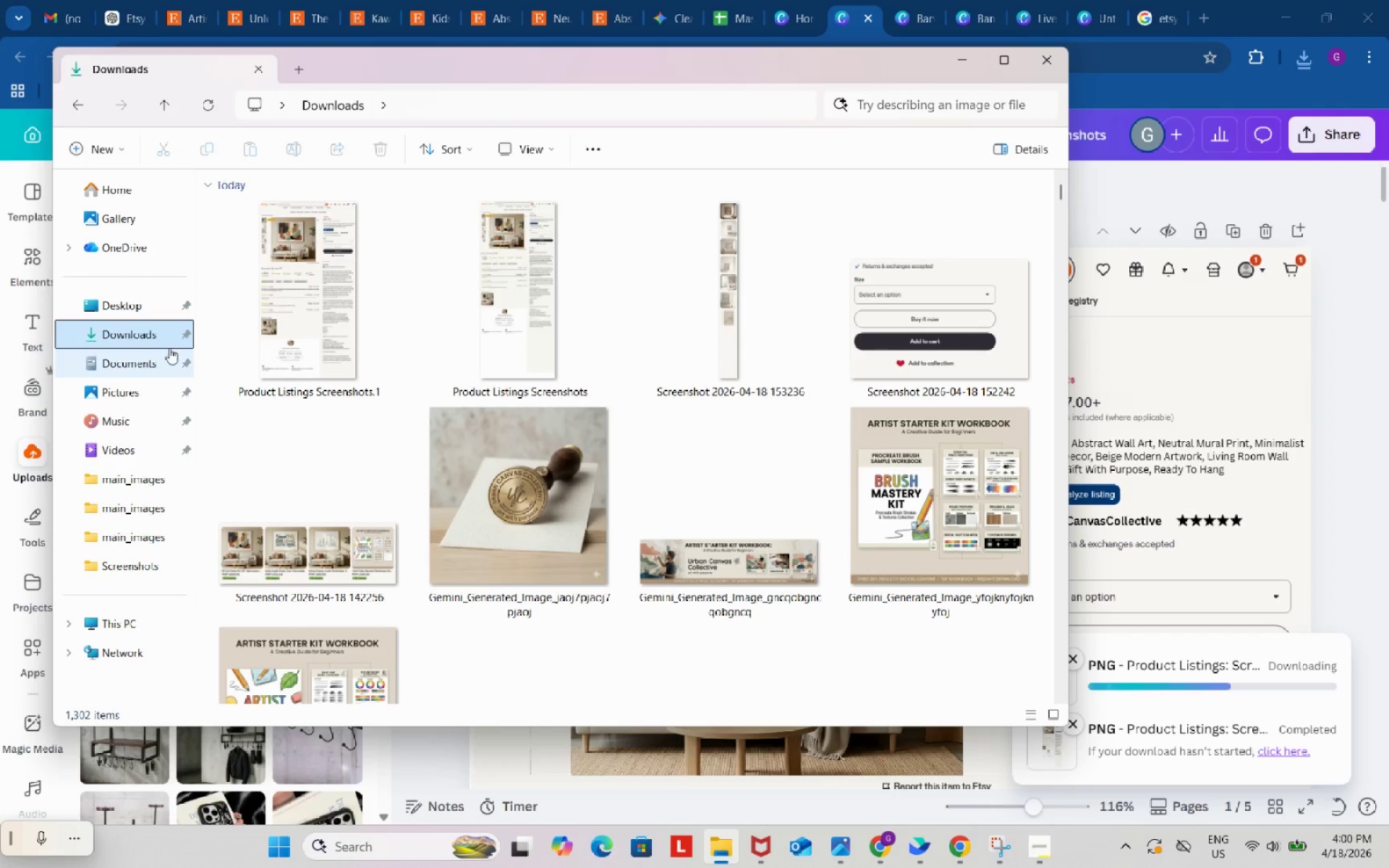 
left_click([148, 333])
 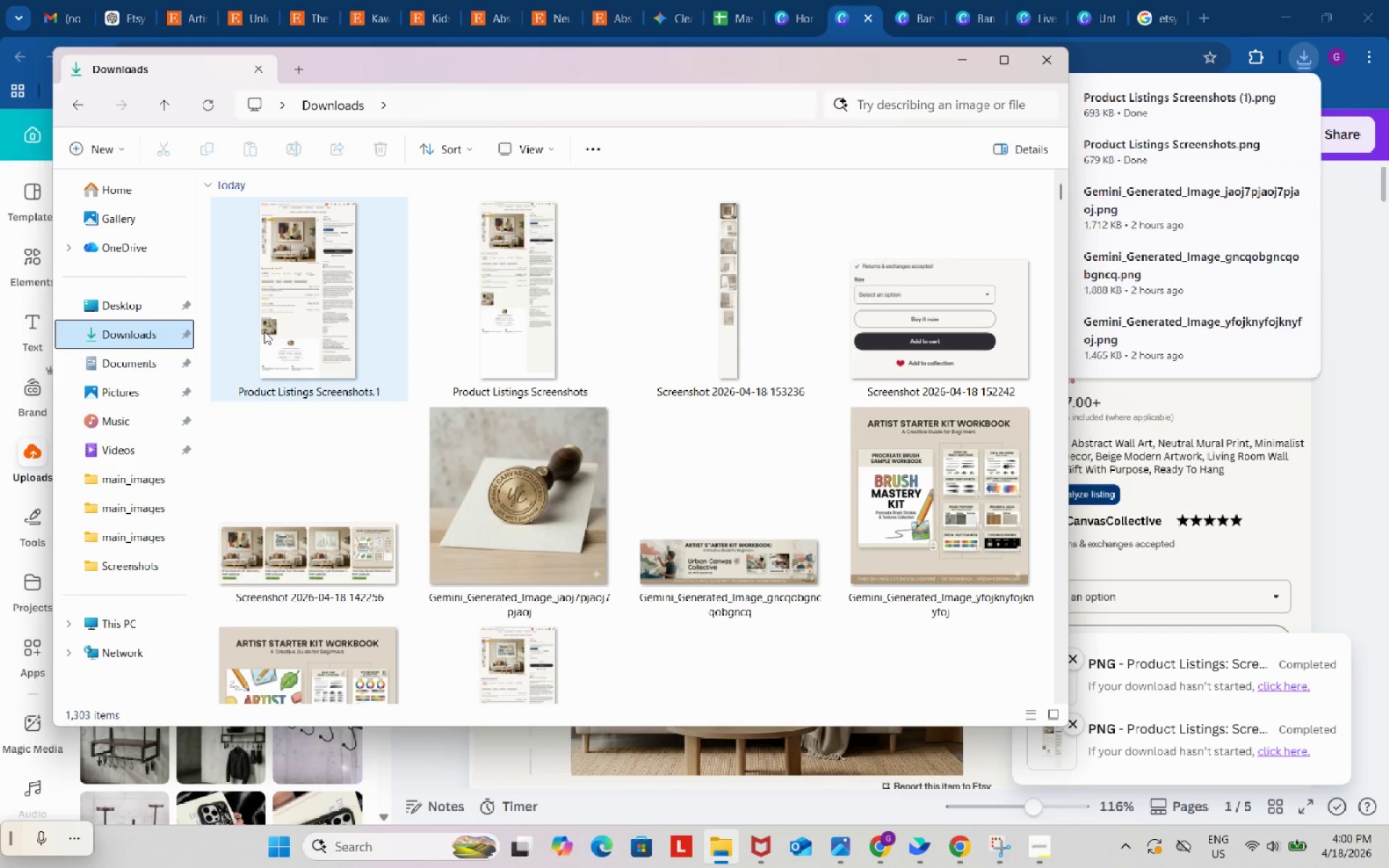 
scroll: coordinate [483, 454], scroll_direction: up, amount: 1.0
 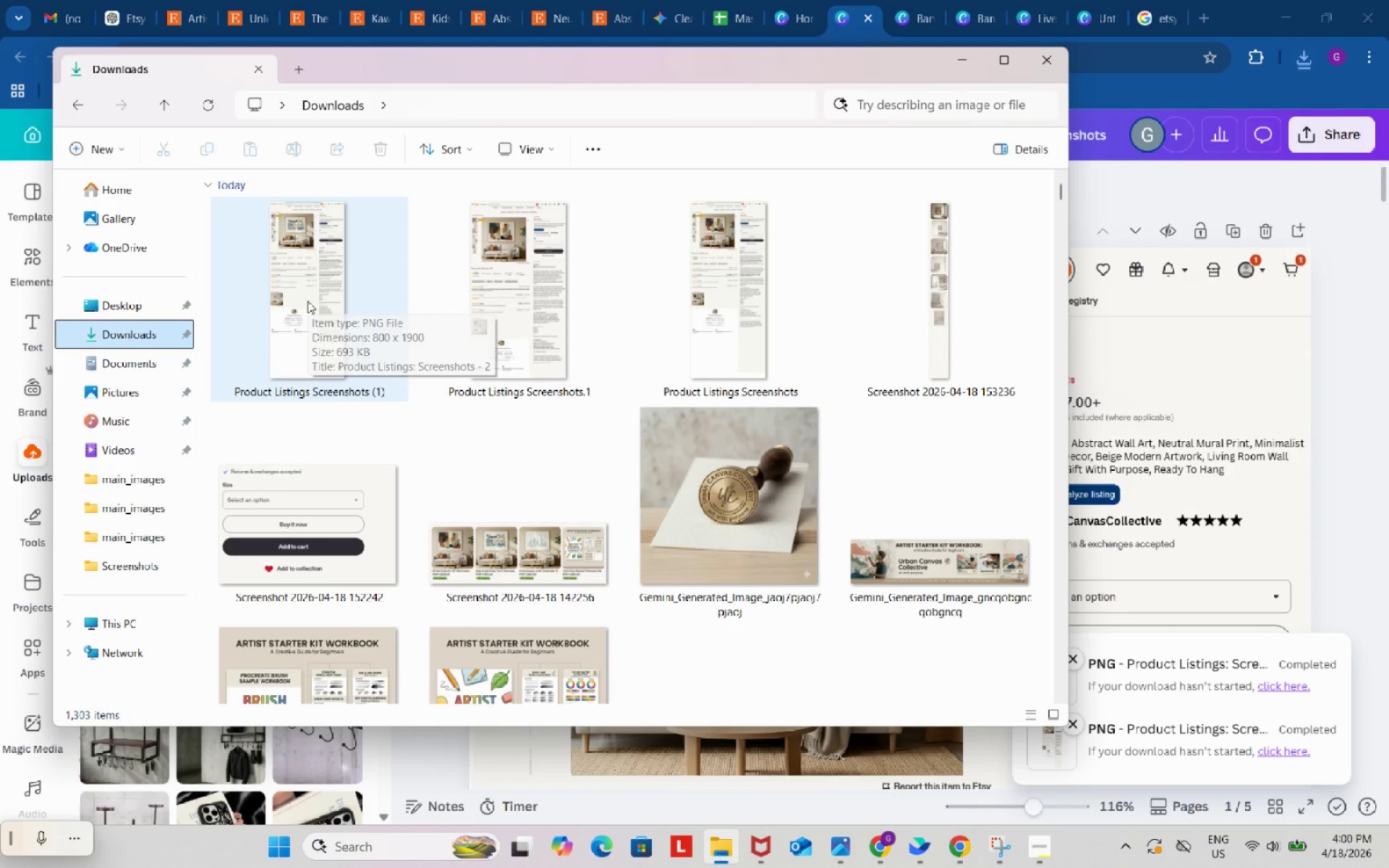 
double_click([307, 301])
 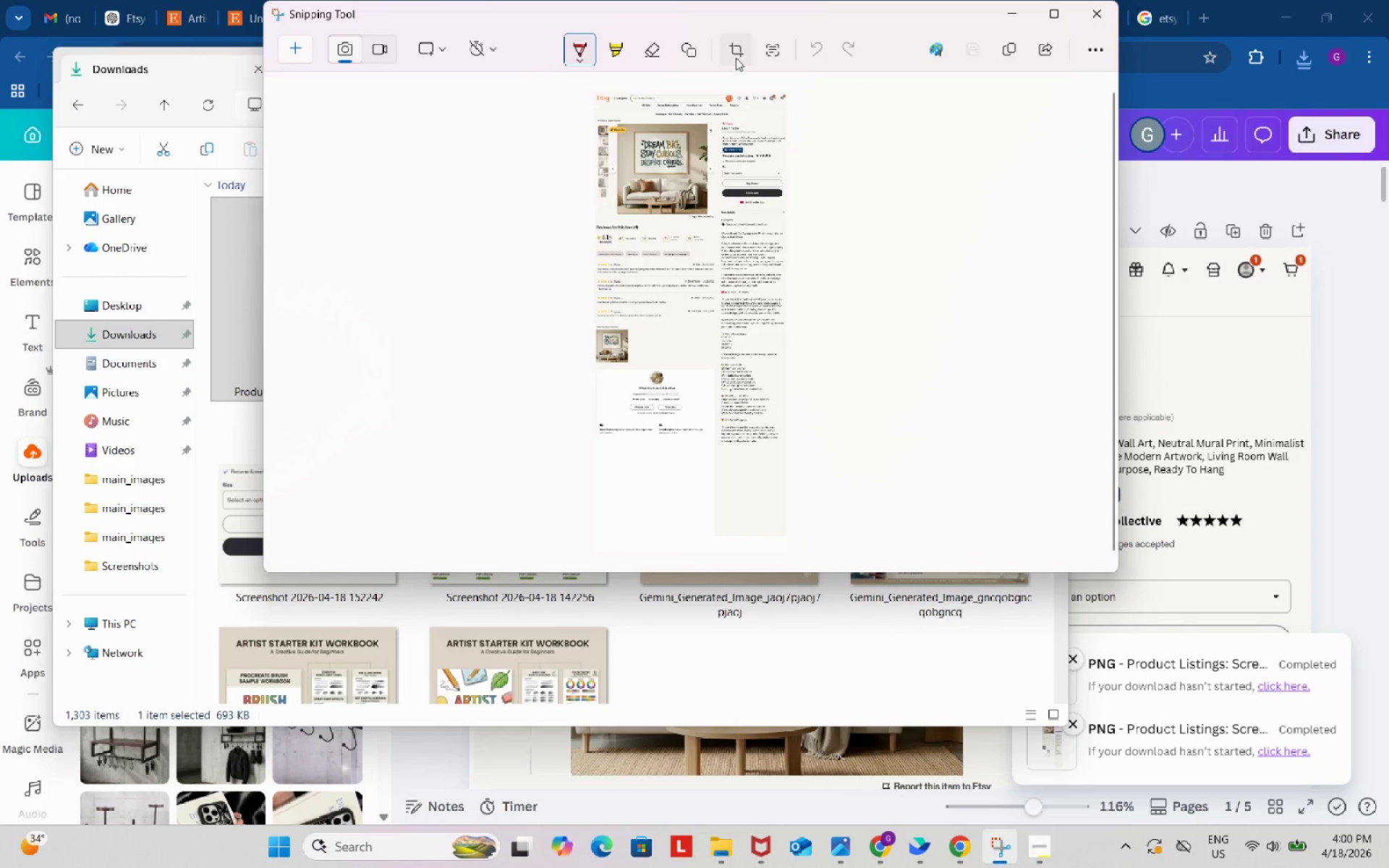 
left_click([736, 54])
 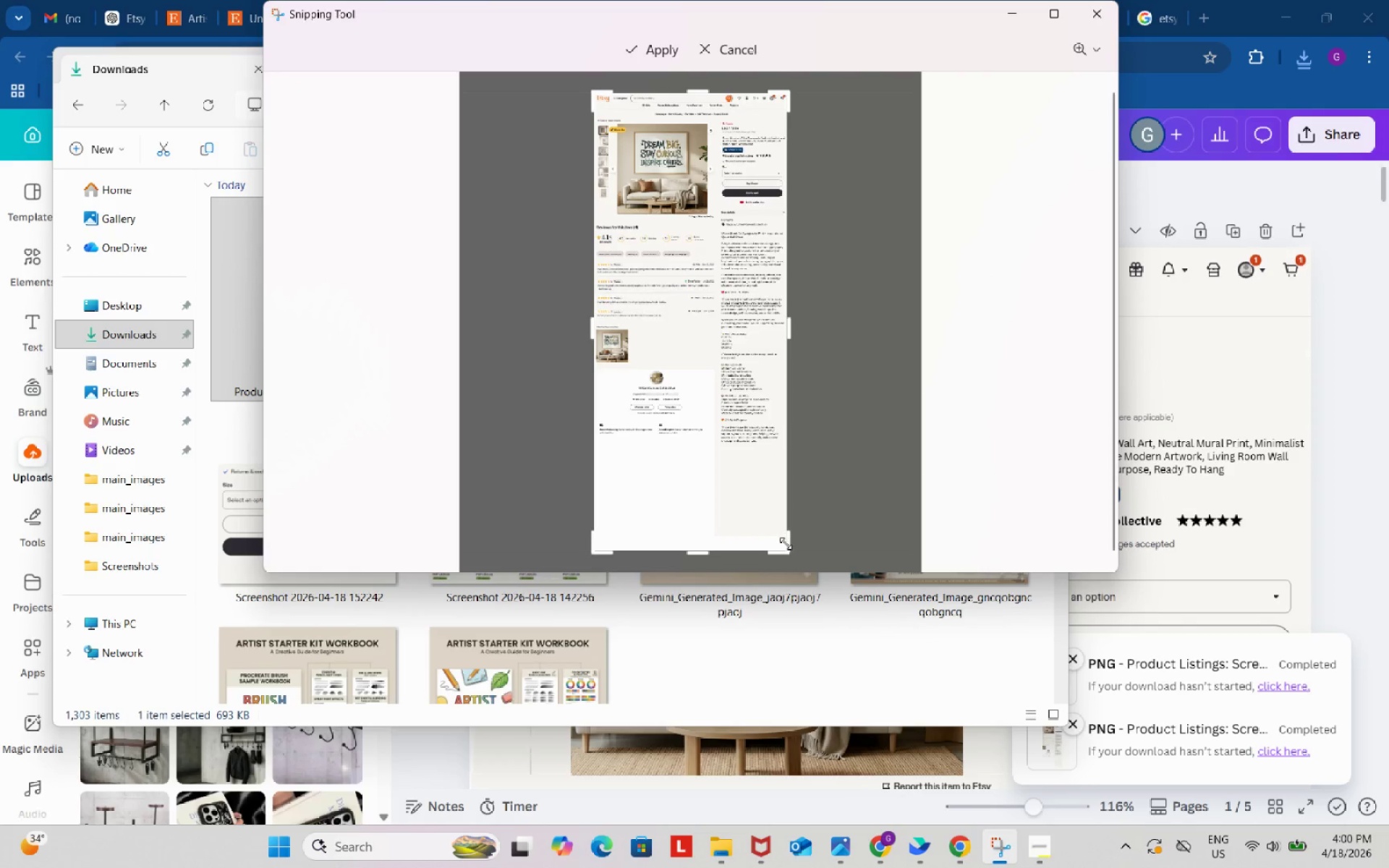 
left_click_drag(start_coordinate=[786, 548], to_coordinate=[806, 431])
 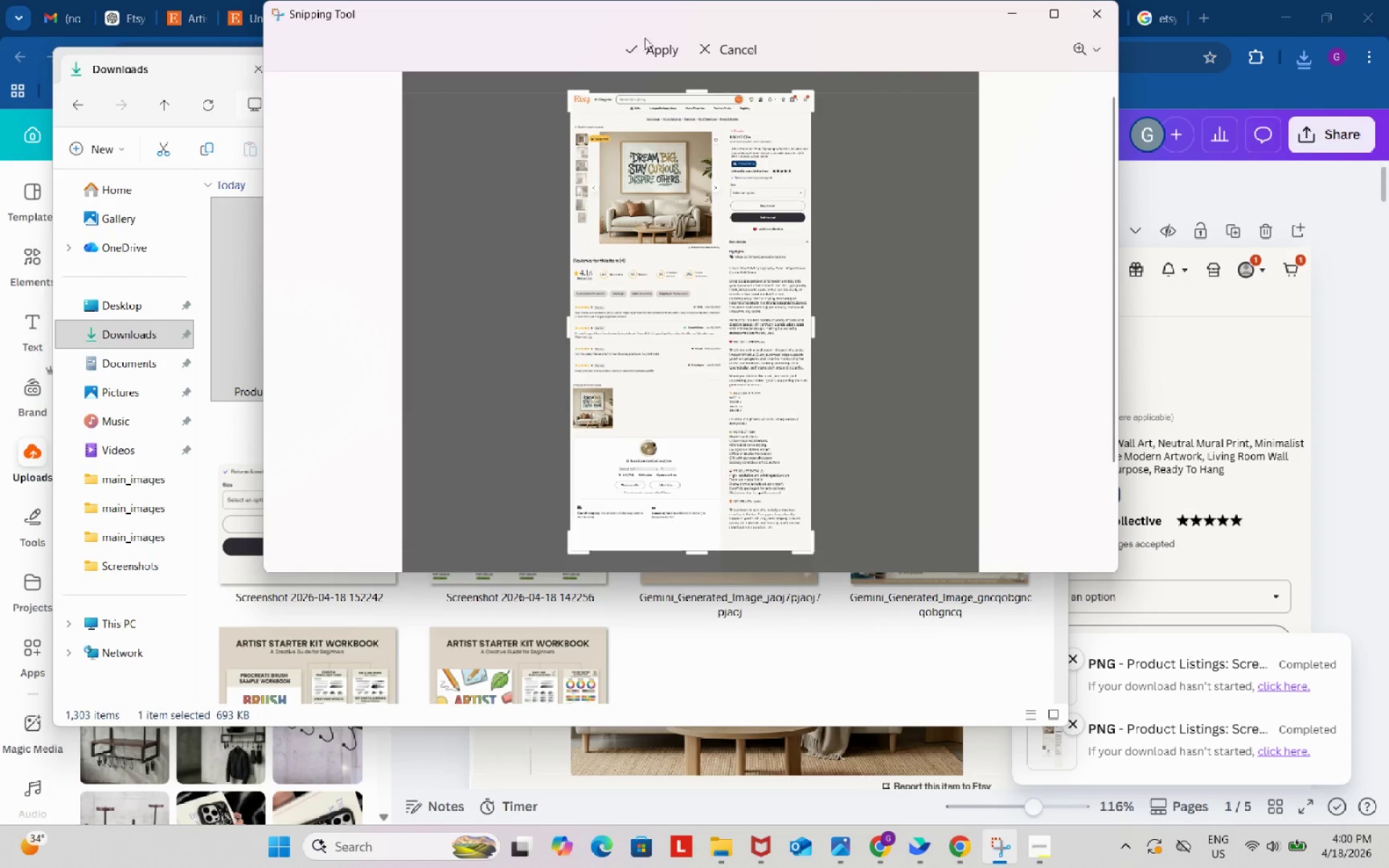 
left_click([655, 46])
 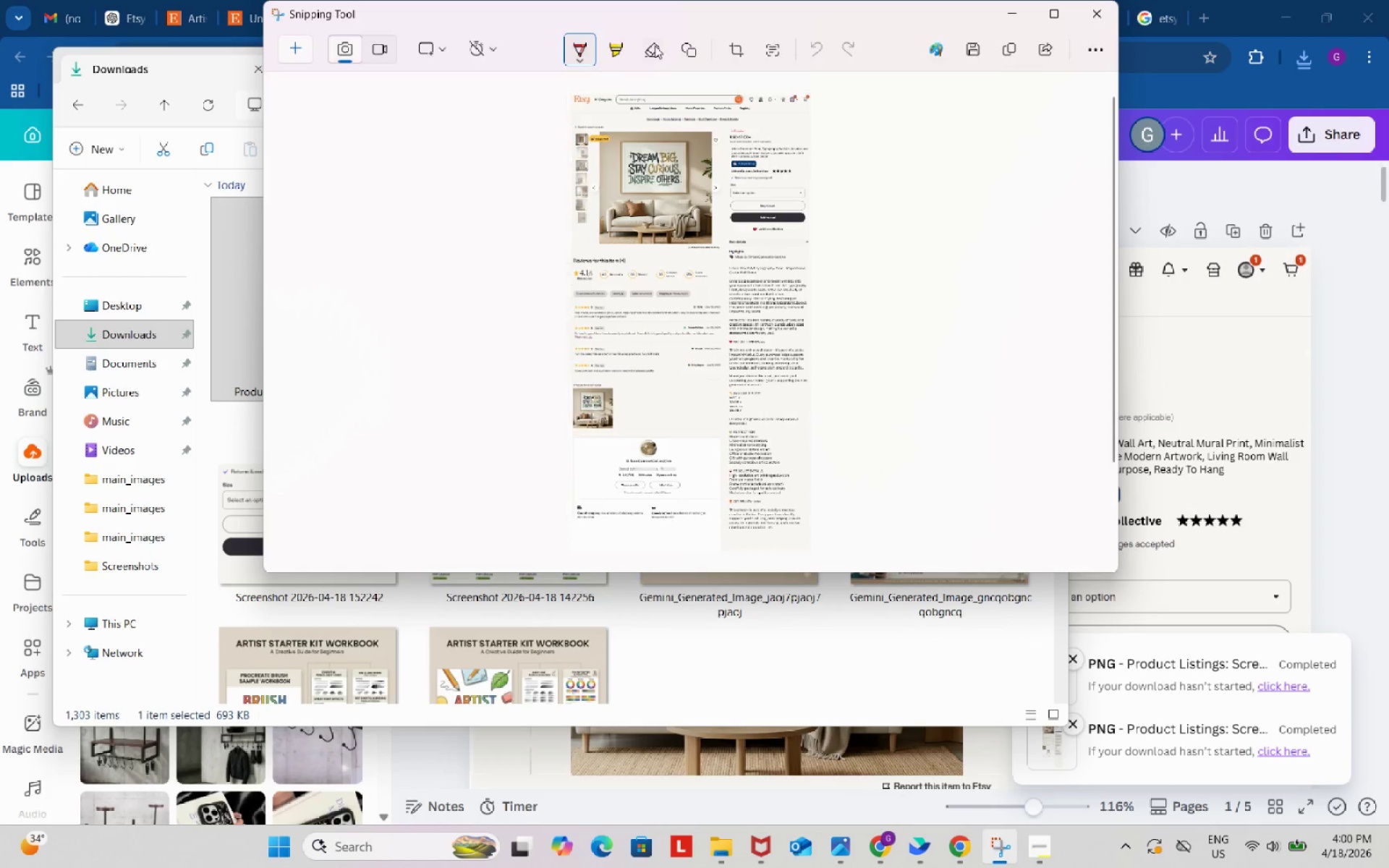 
mouse_move([660, 52])
 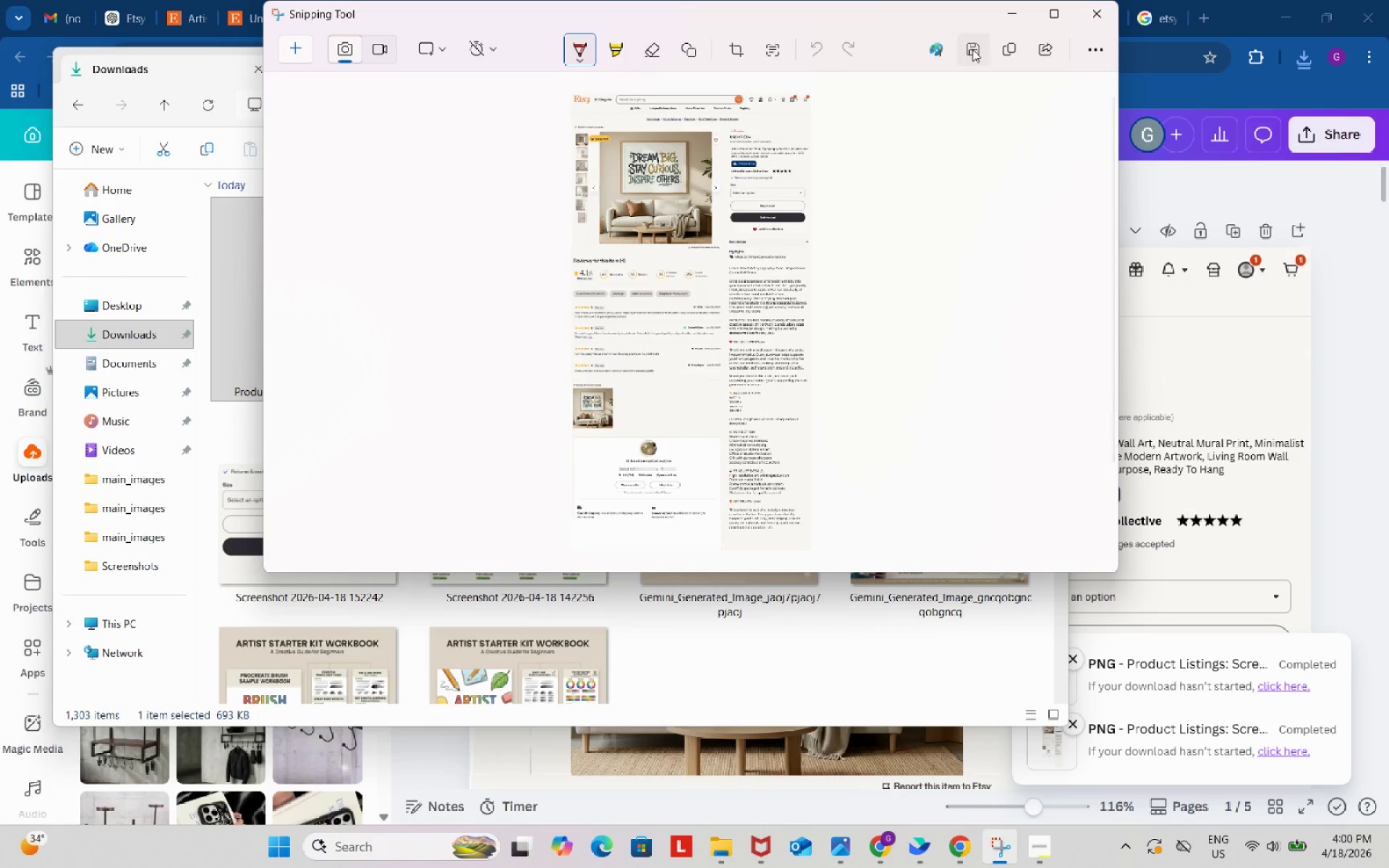 
left_click([972, 49])
 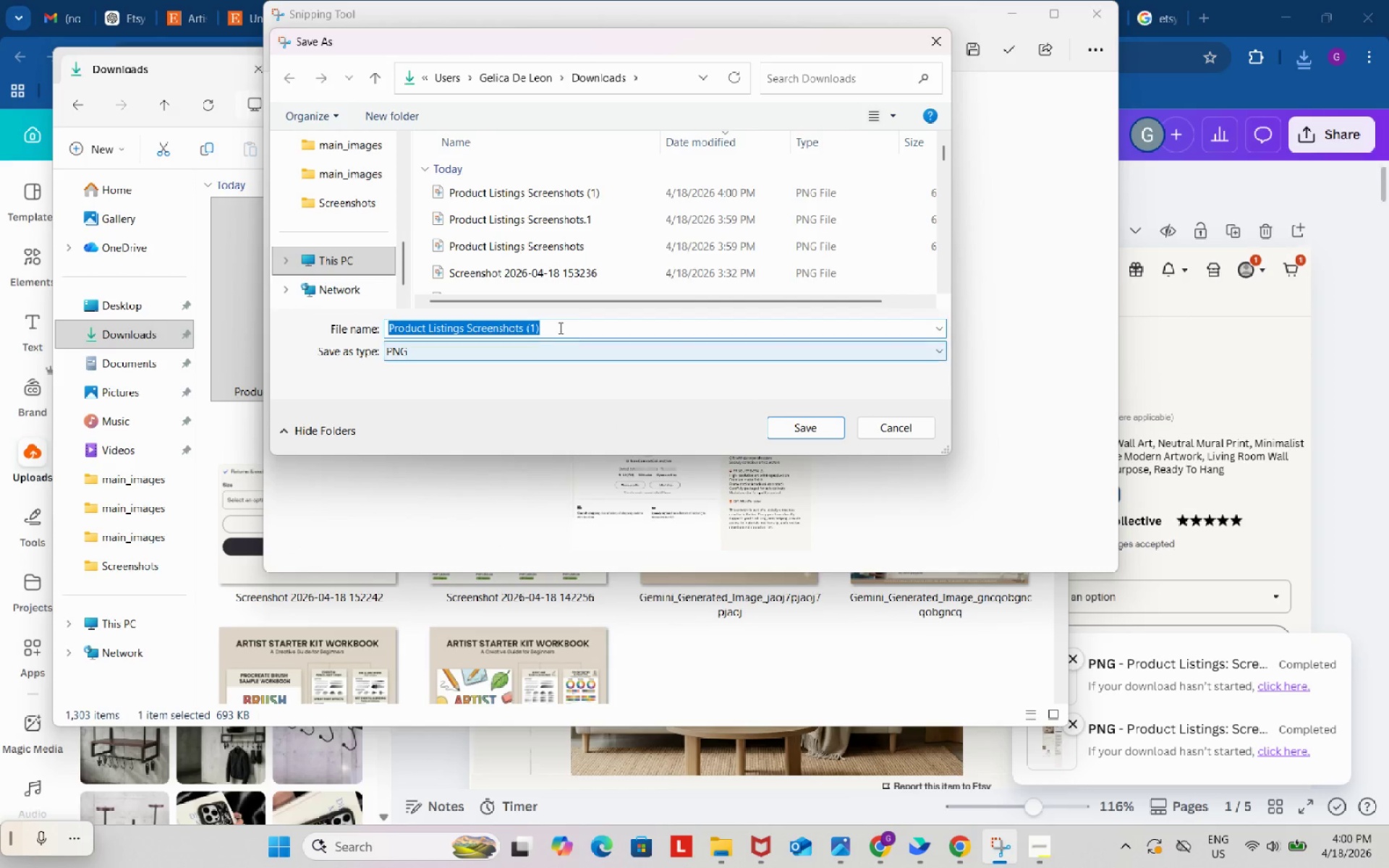 
left_click([556, 326])
 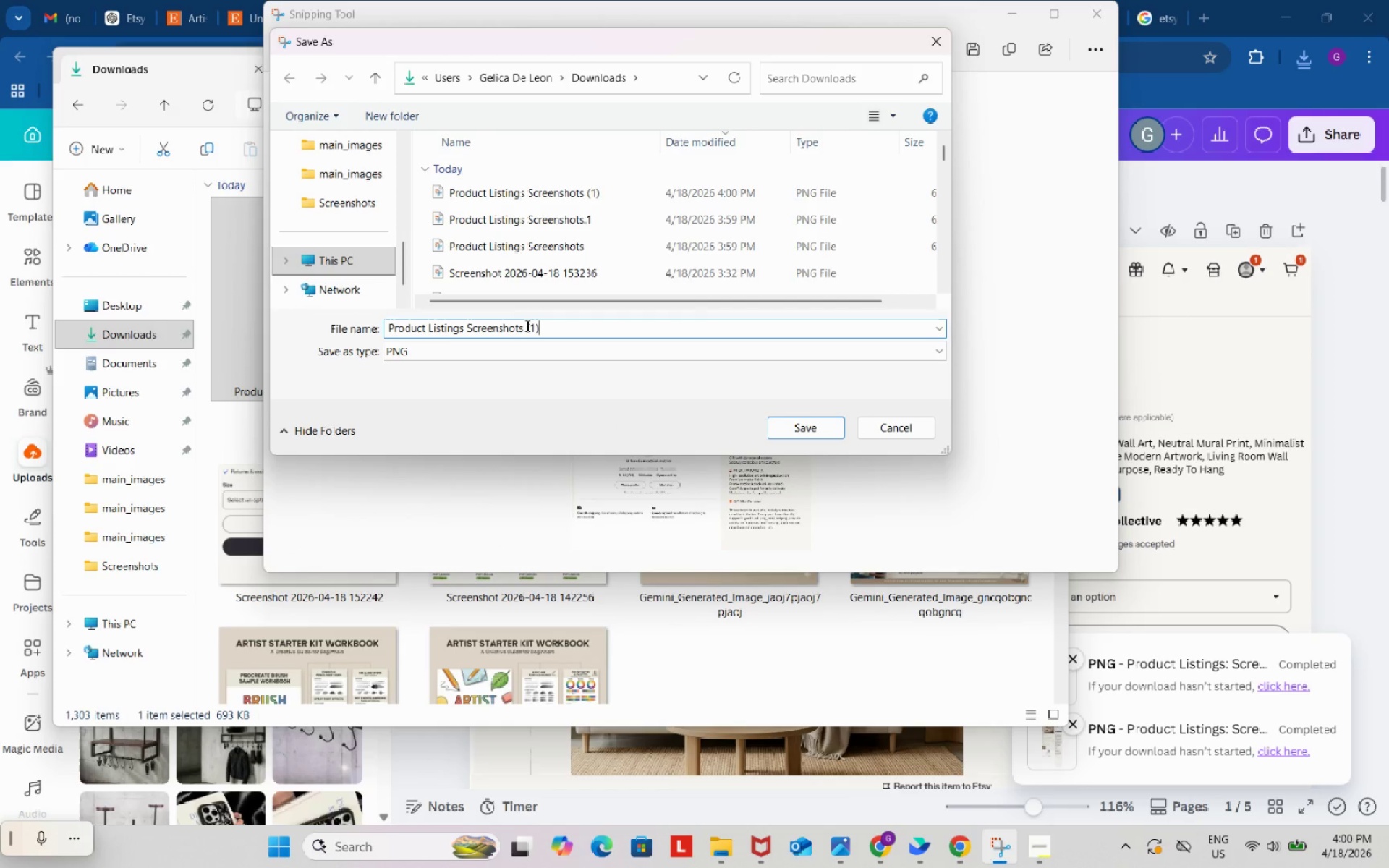 
left_click_drag(start_coordinate=[526, 326], to_coordinate=[560, 326])
 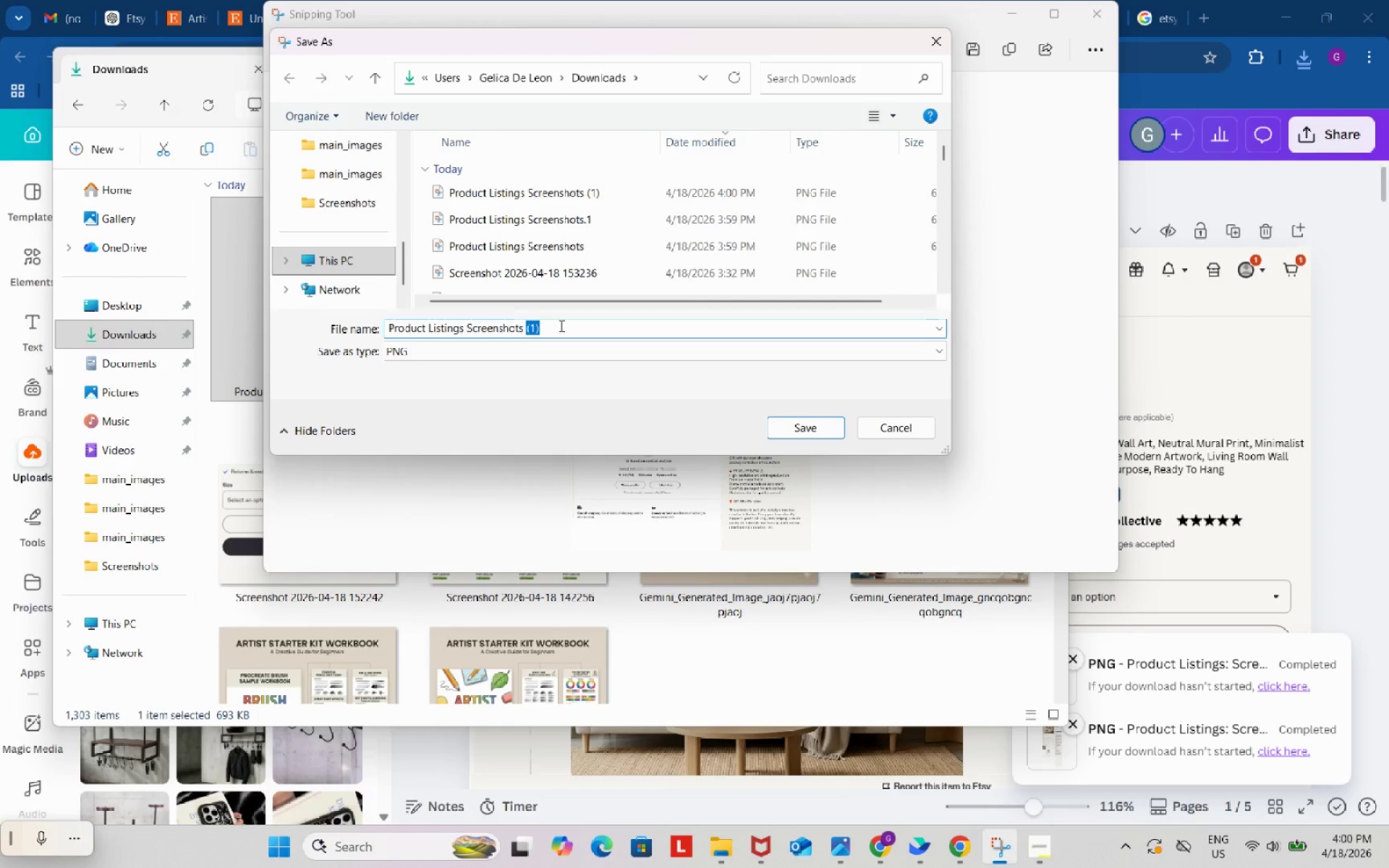 
key(Backspace)
 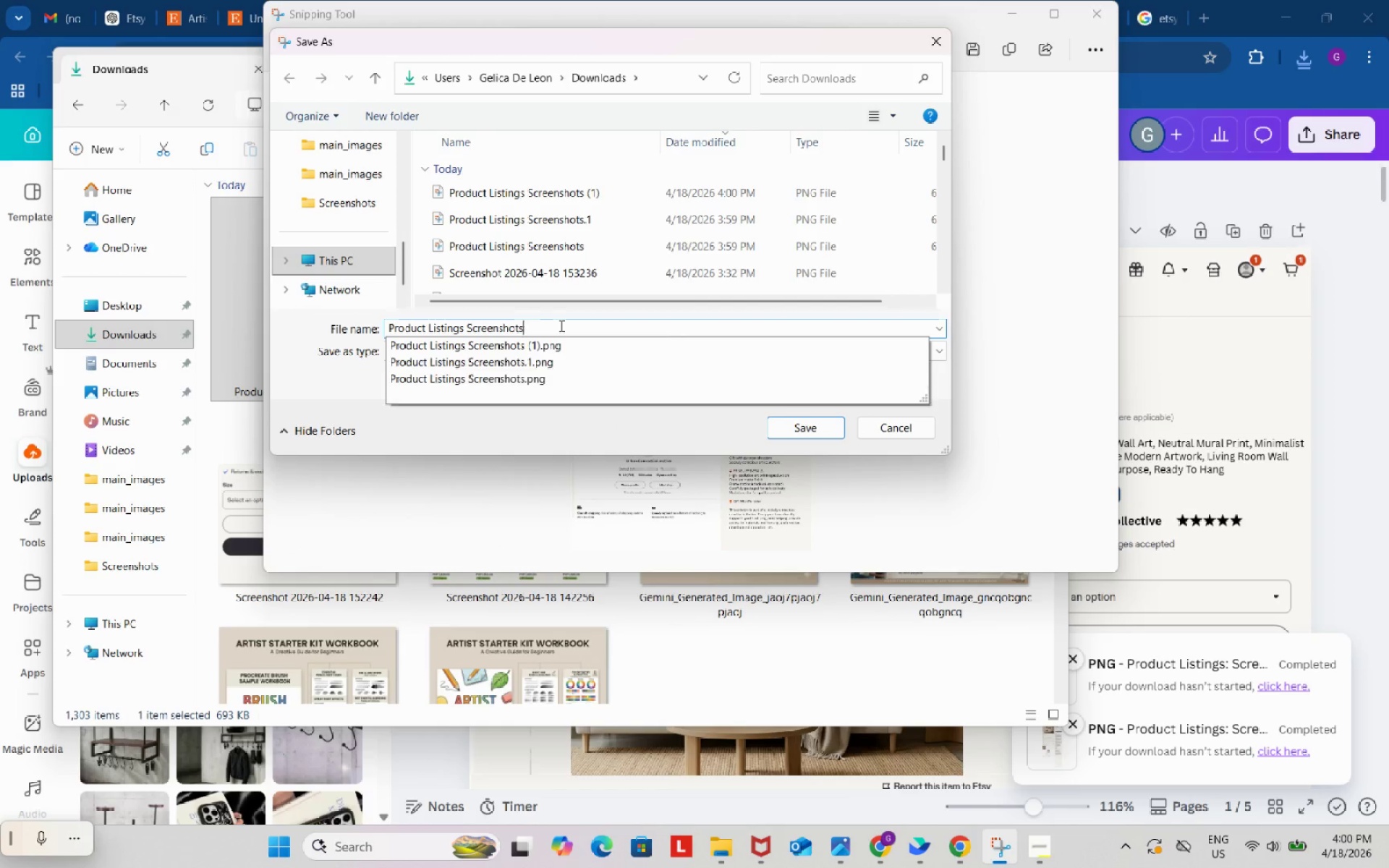 
key(Backspace)
 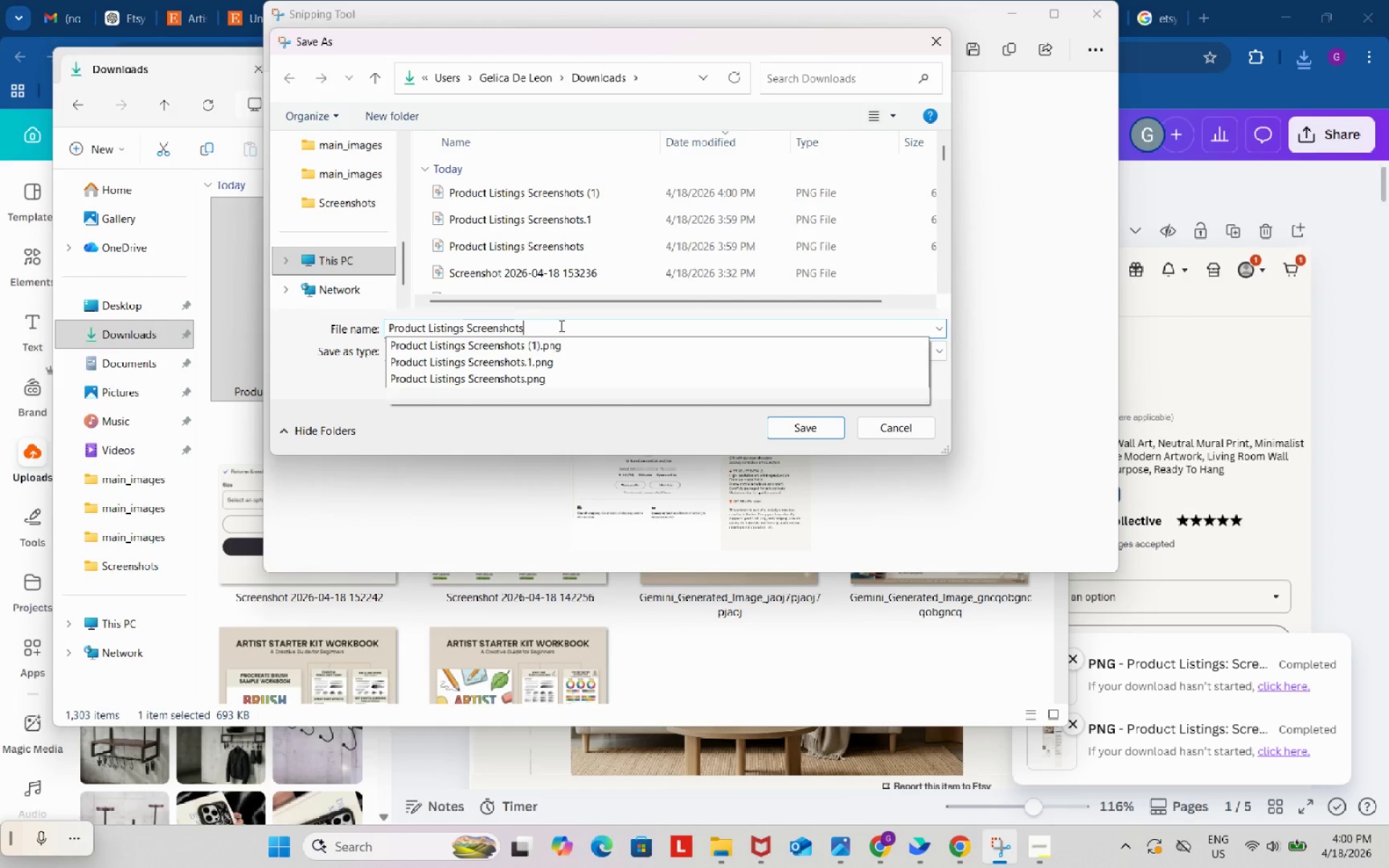 
key(NumpadDecimal)
 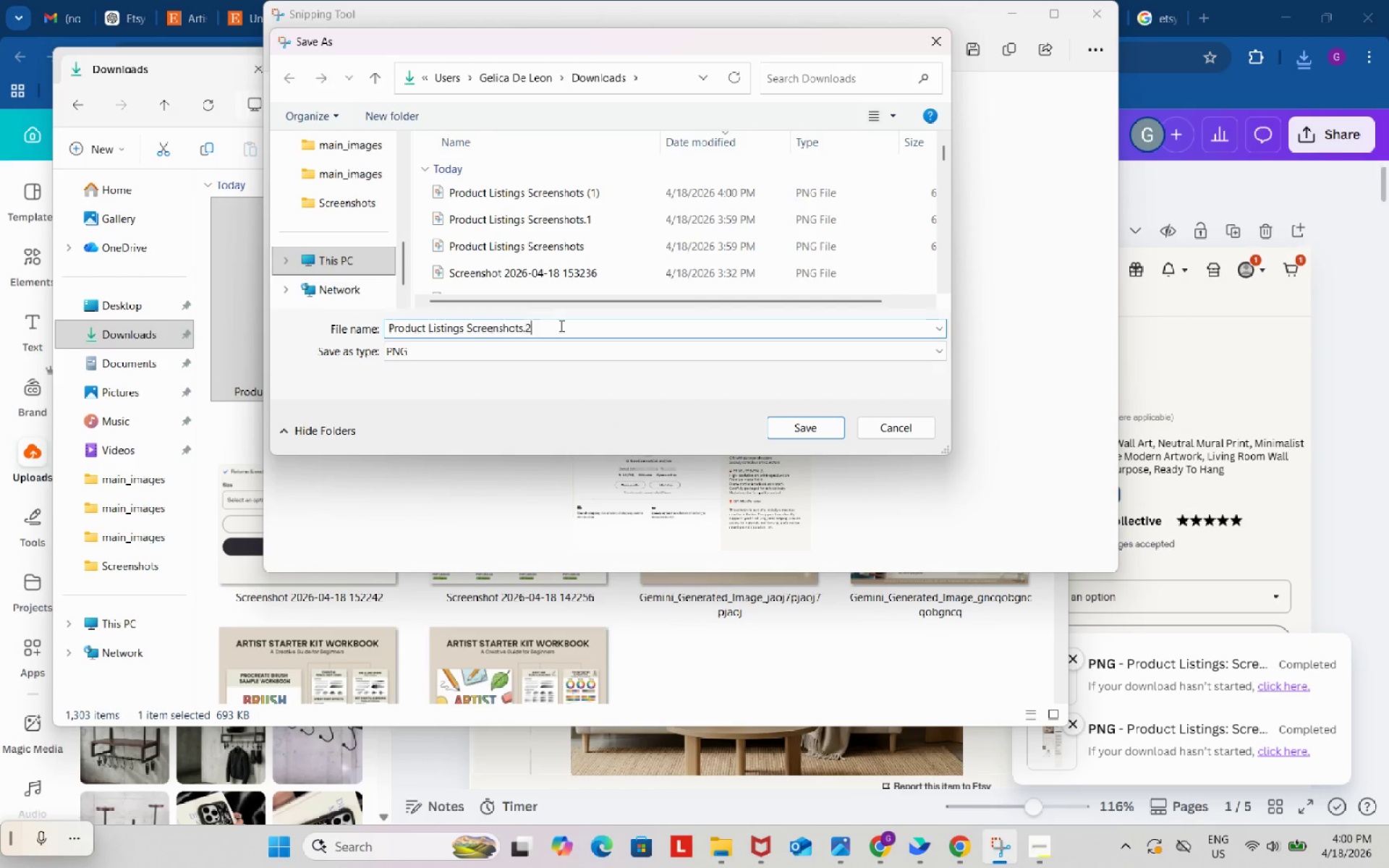 
key(Numpad2)
 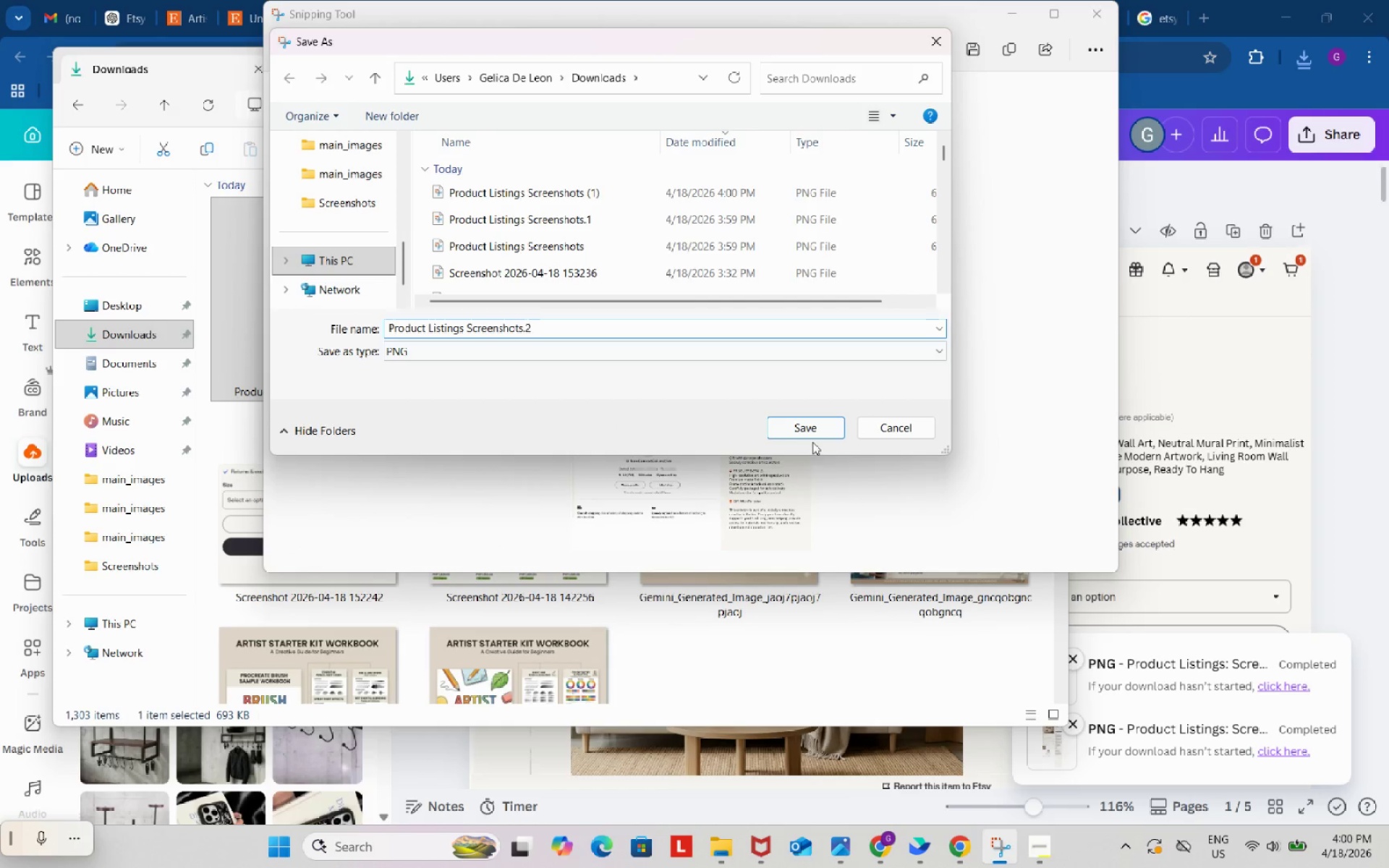 
left_click([813, 434])
 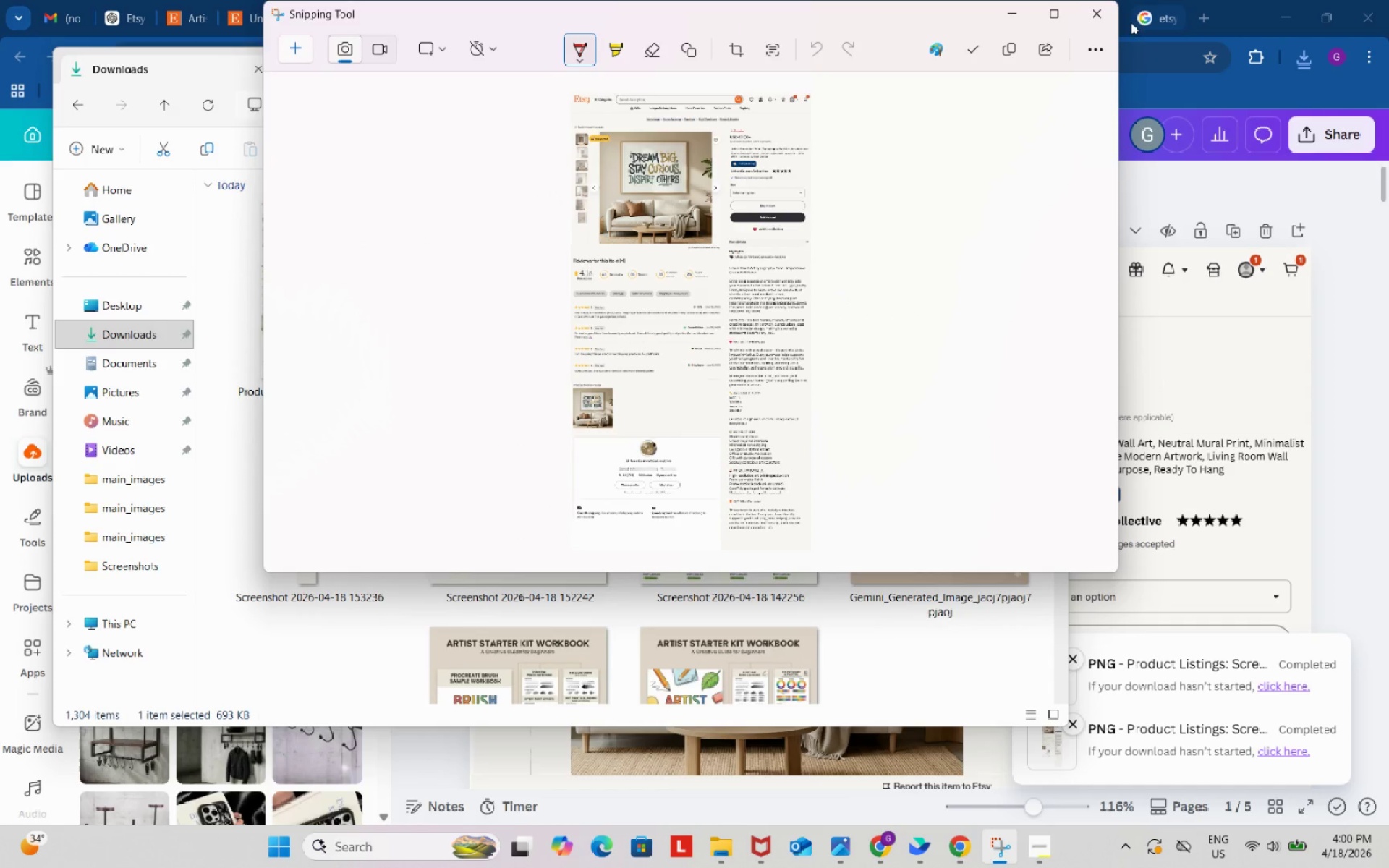 
left_click([1102, 20])
 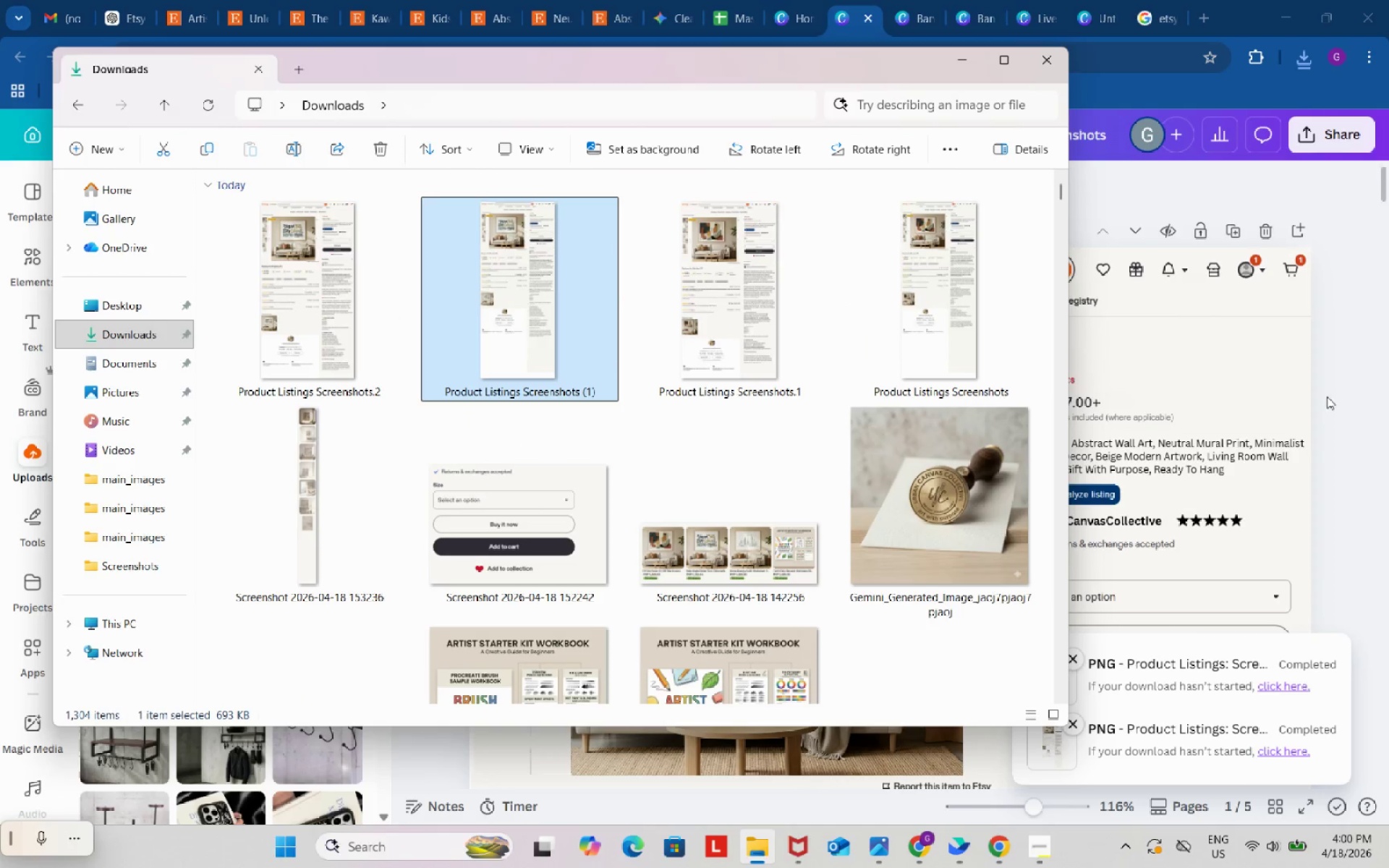 
left_click([1367, 408])
 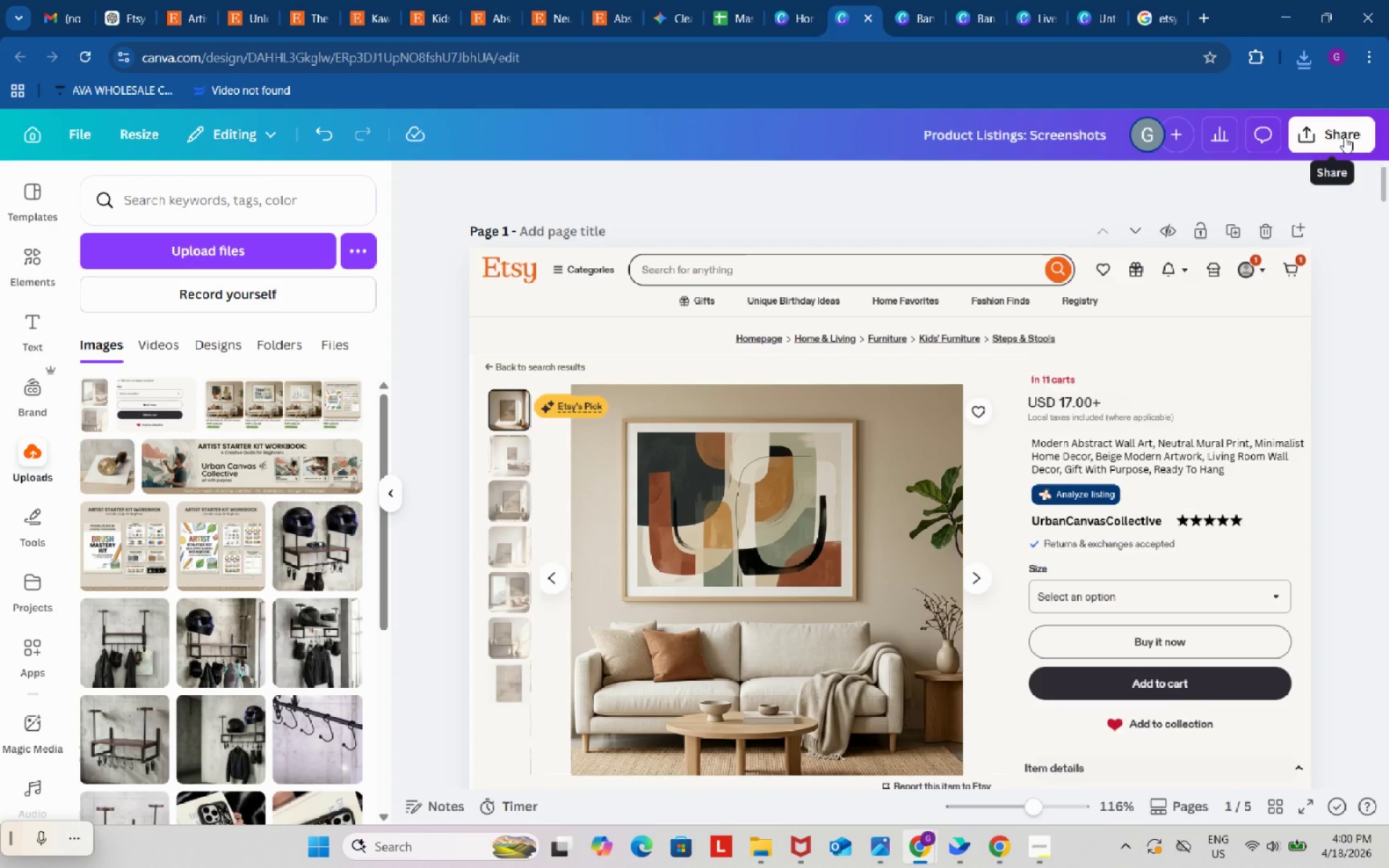 
left_click([1344, 137])
 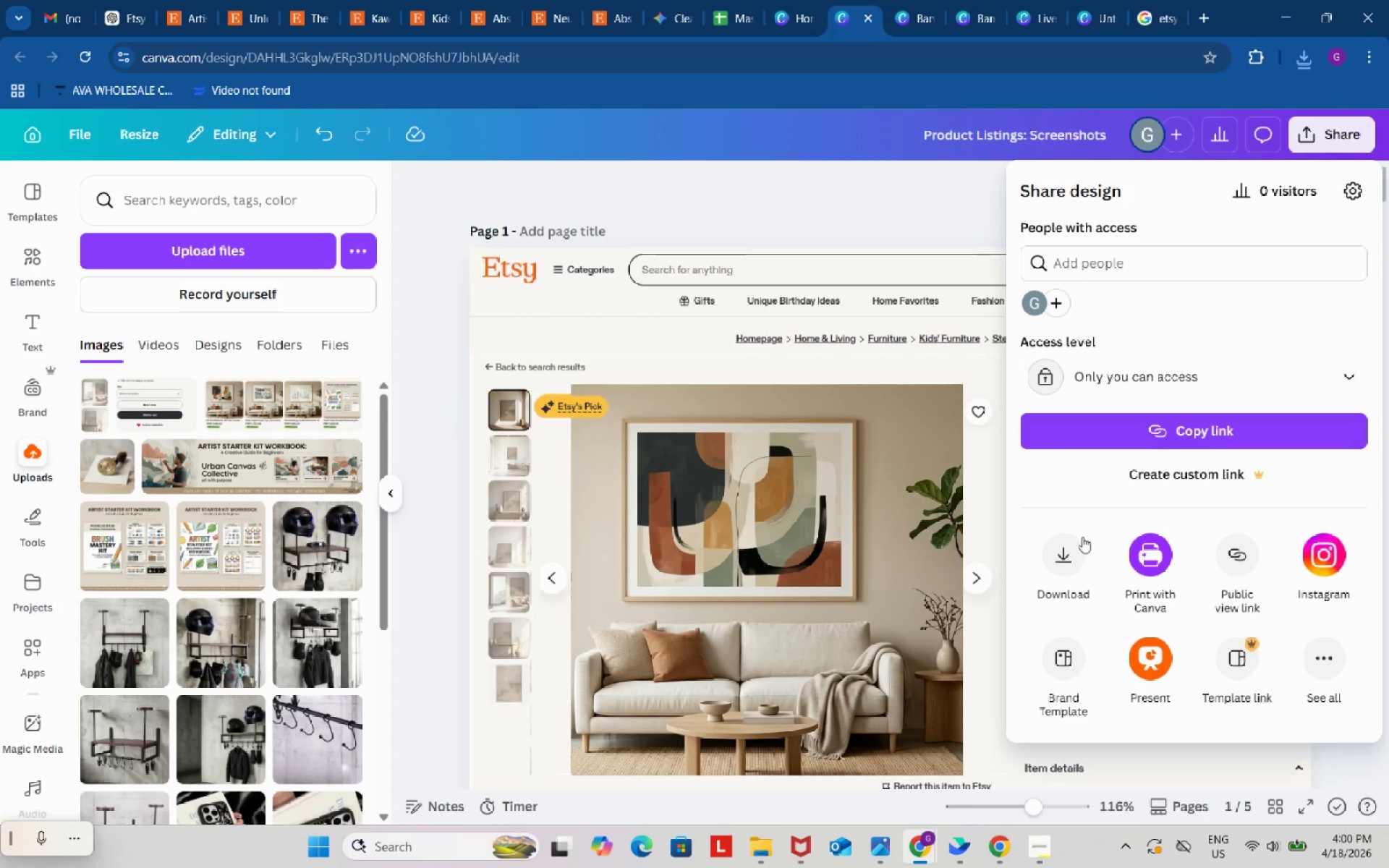 
left_click([1067, 557])
 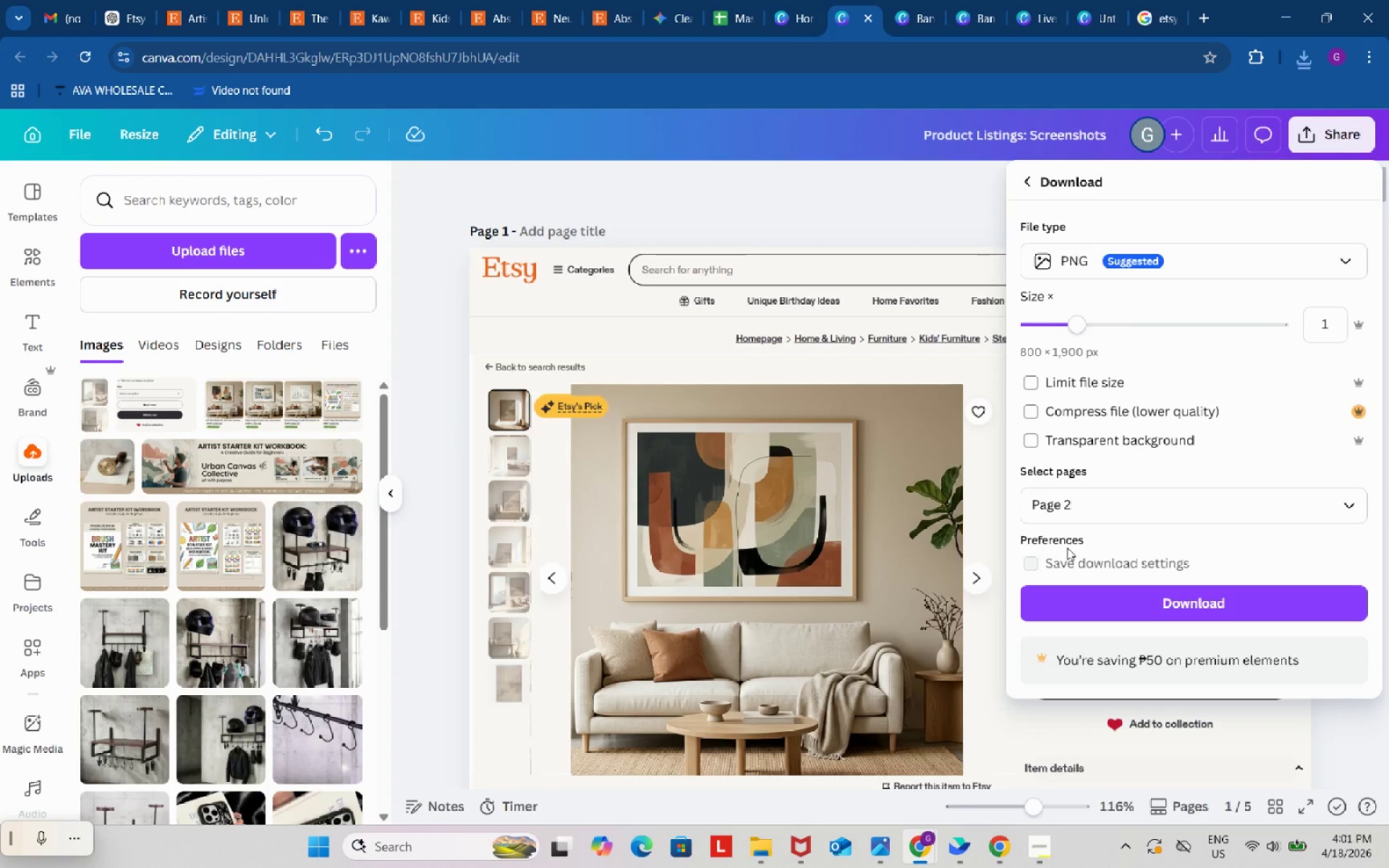 
wait(30.33)
 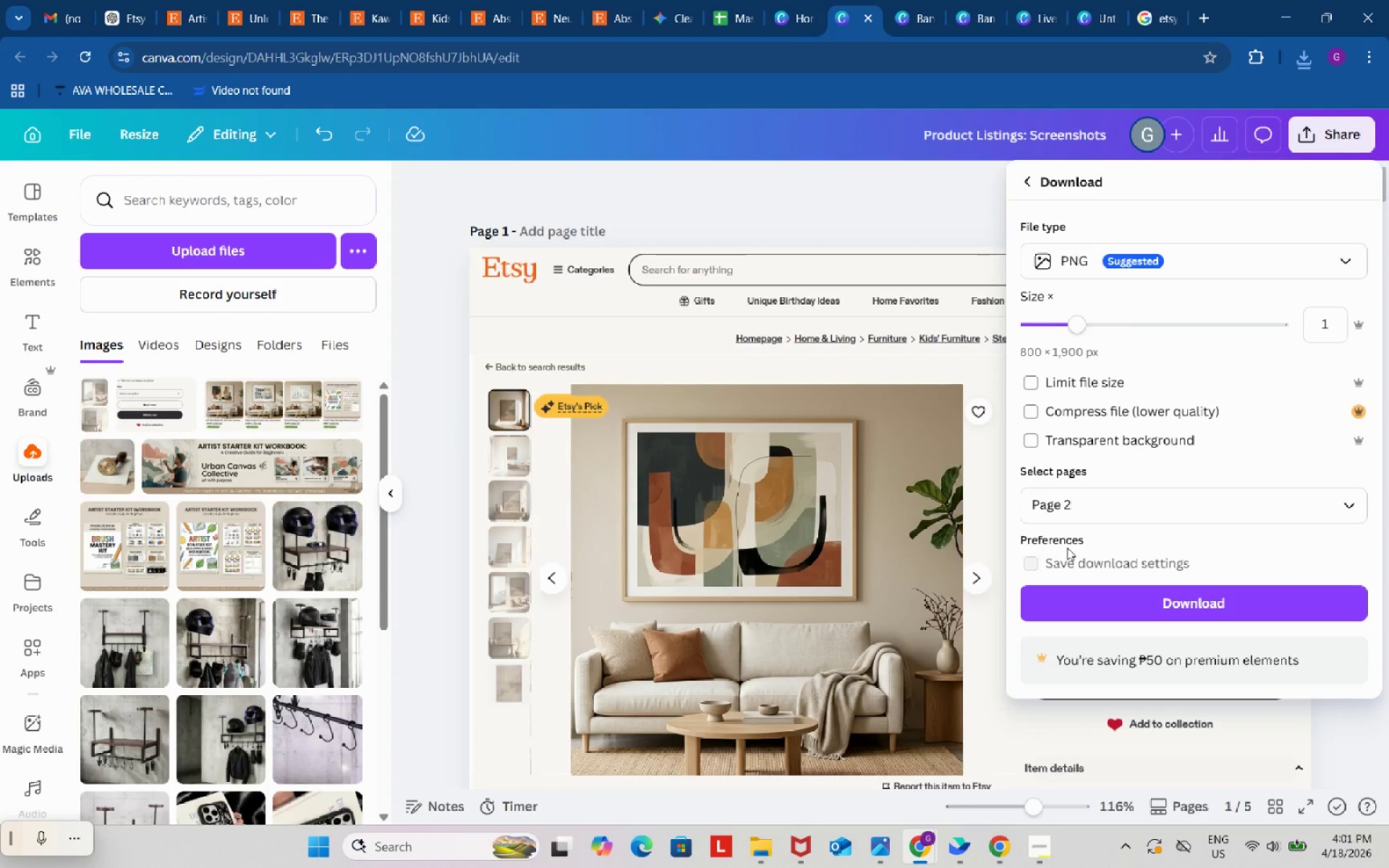 
left_click([1155, 509])
 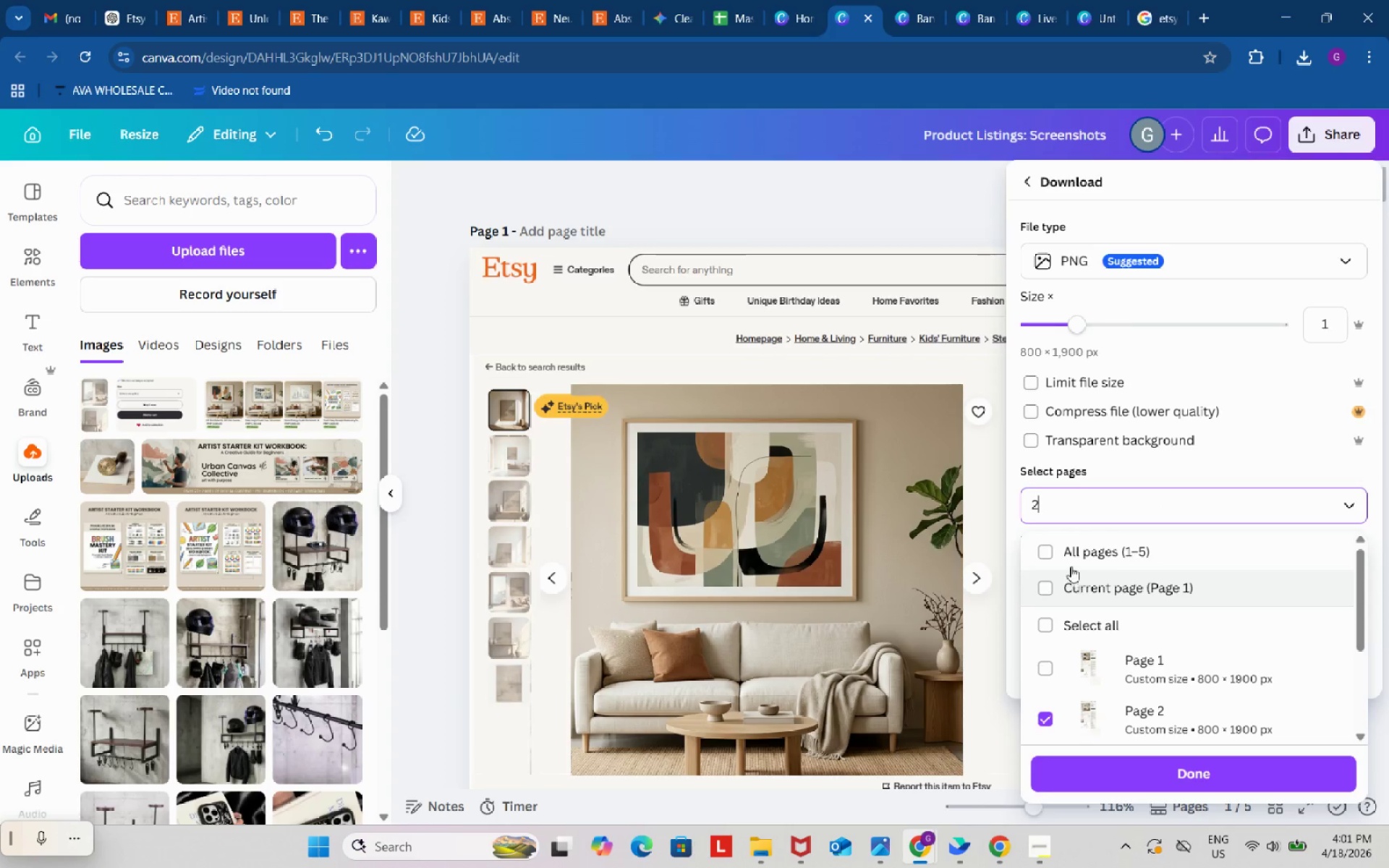 
scroll: coordinate [1074, 537], scroll_direction: down, amount: 1.0
 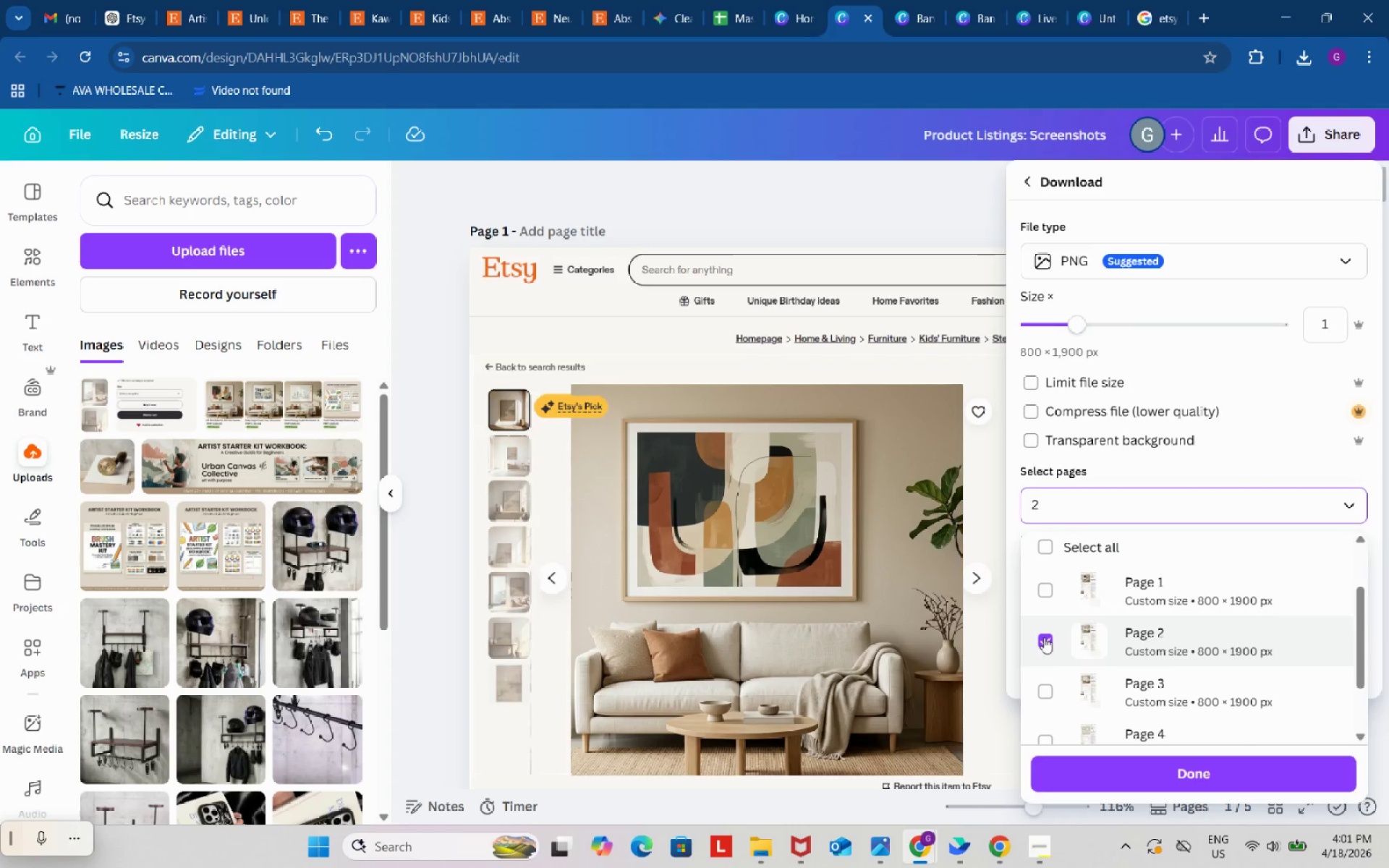 
left_click([1044, 639])
 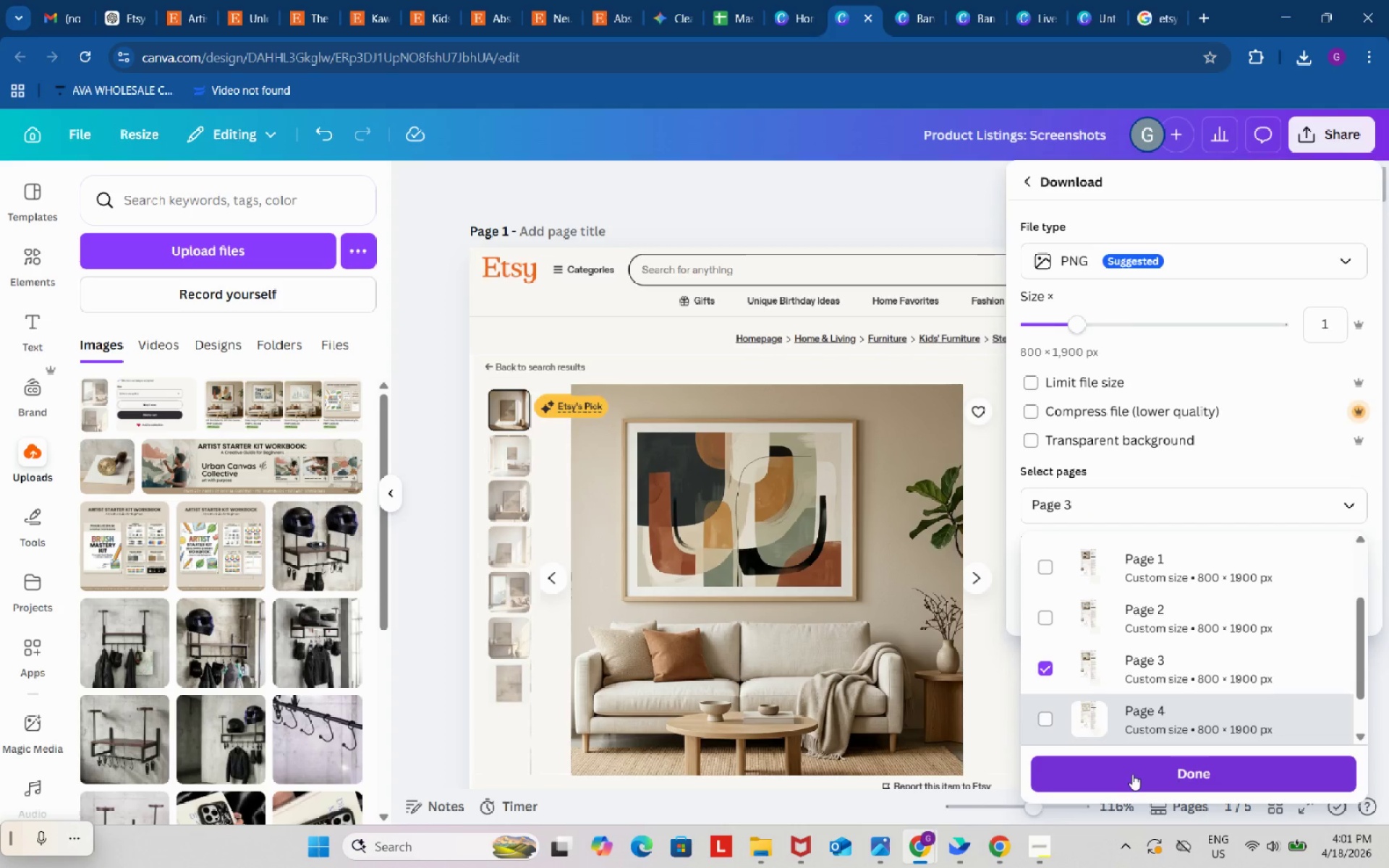 
left_click([1132, 774])
 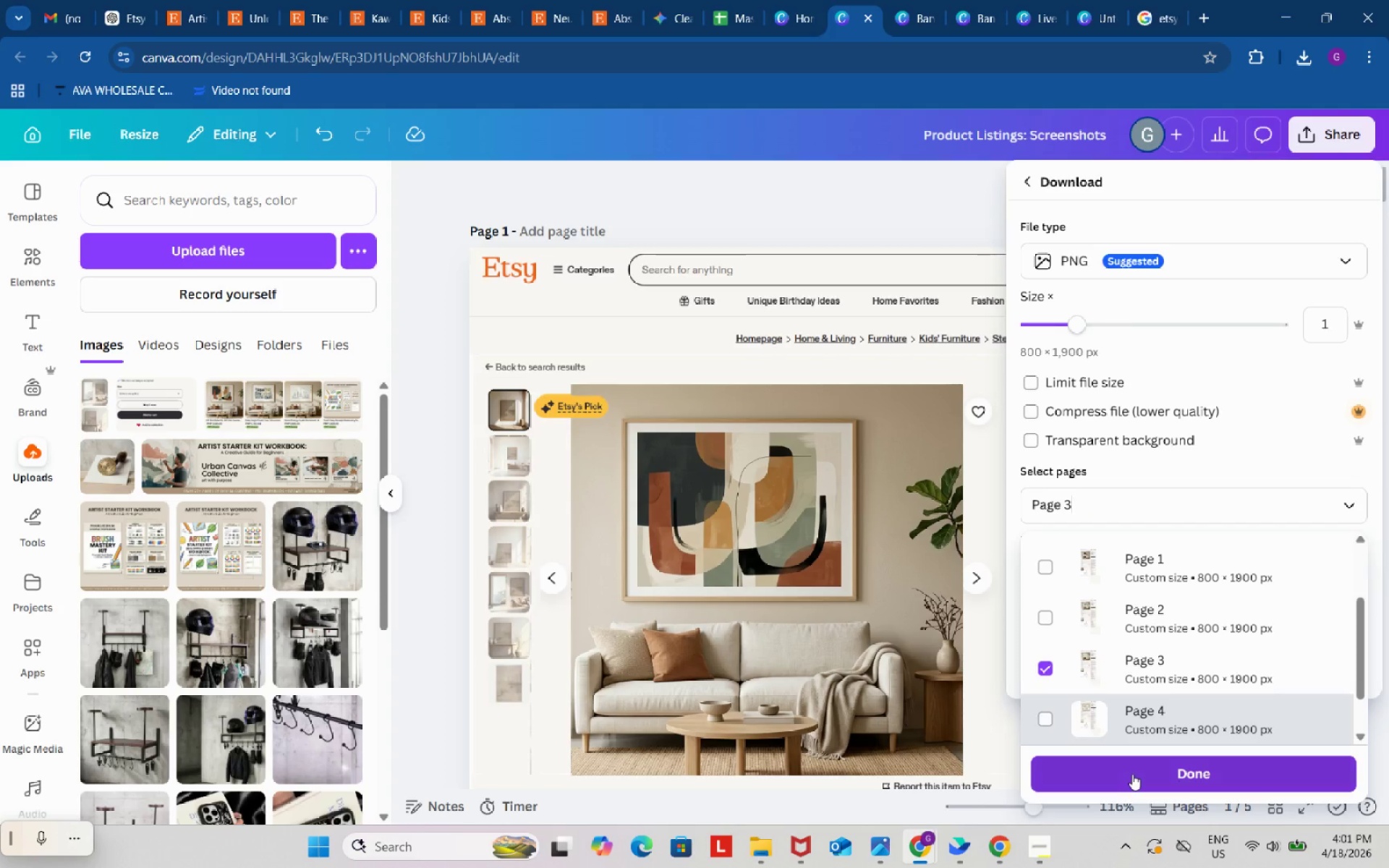 
mouse_move([1134, 760])
 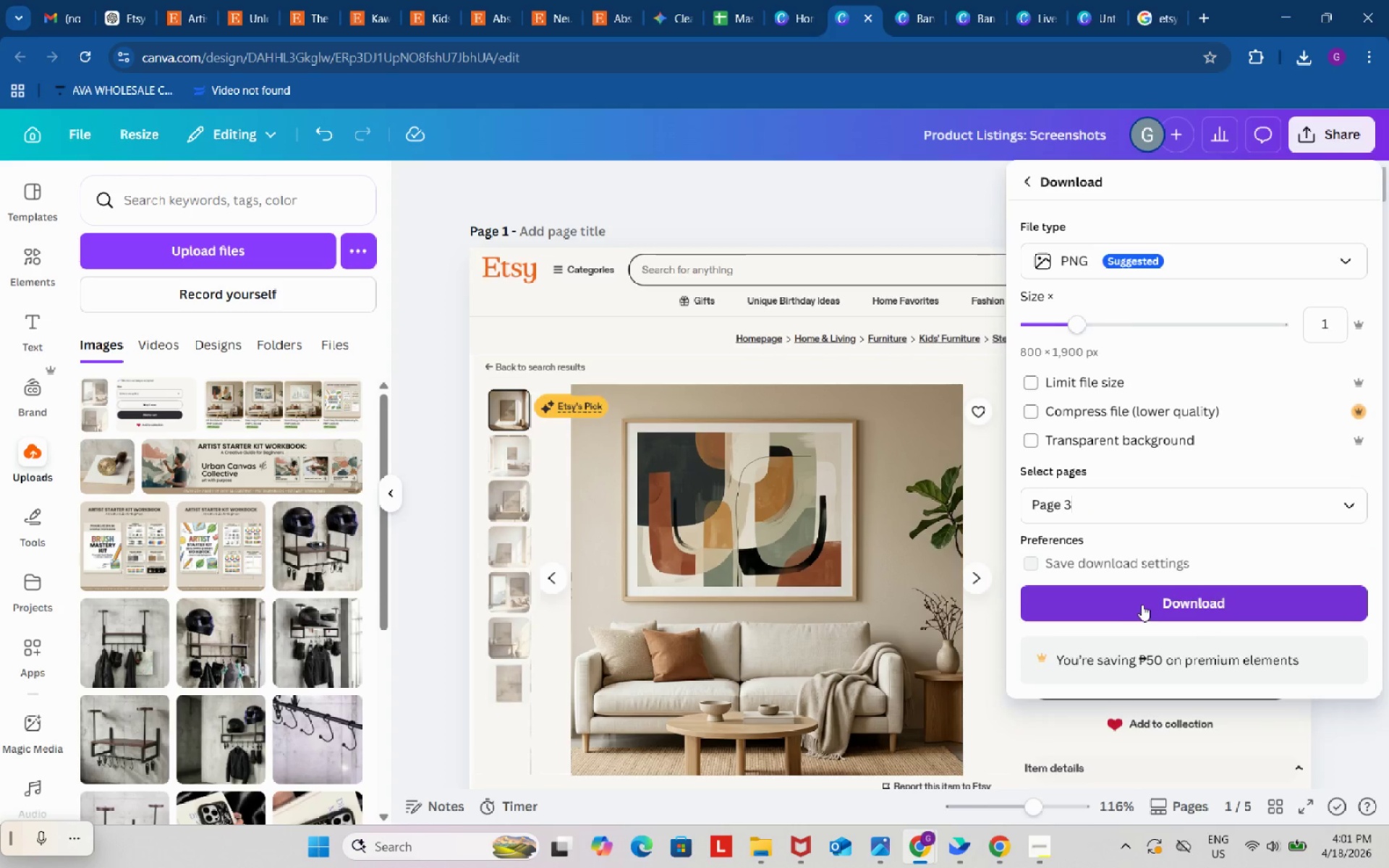 
left_click([1142, 605])
 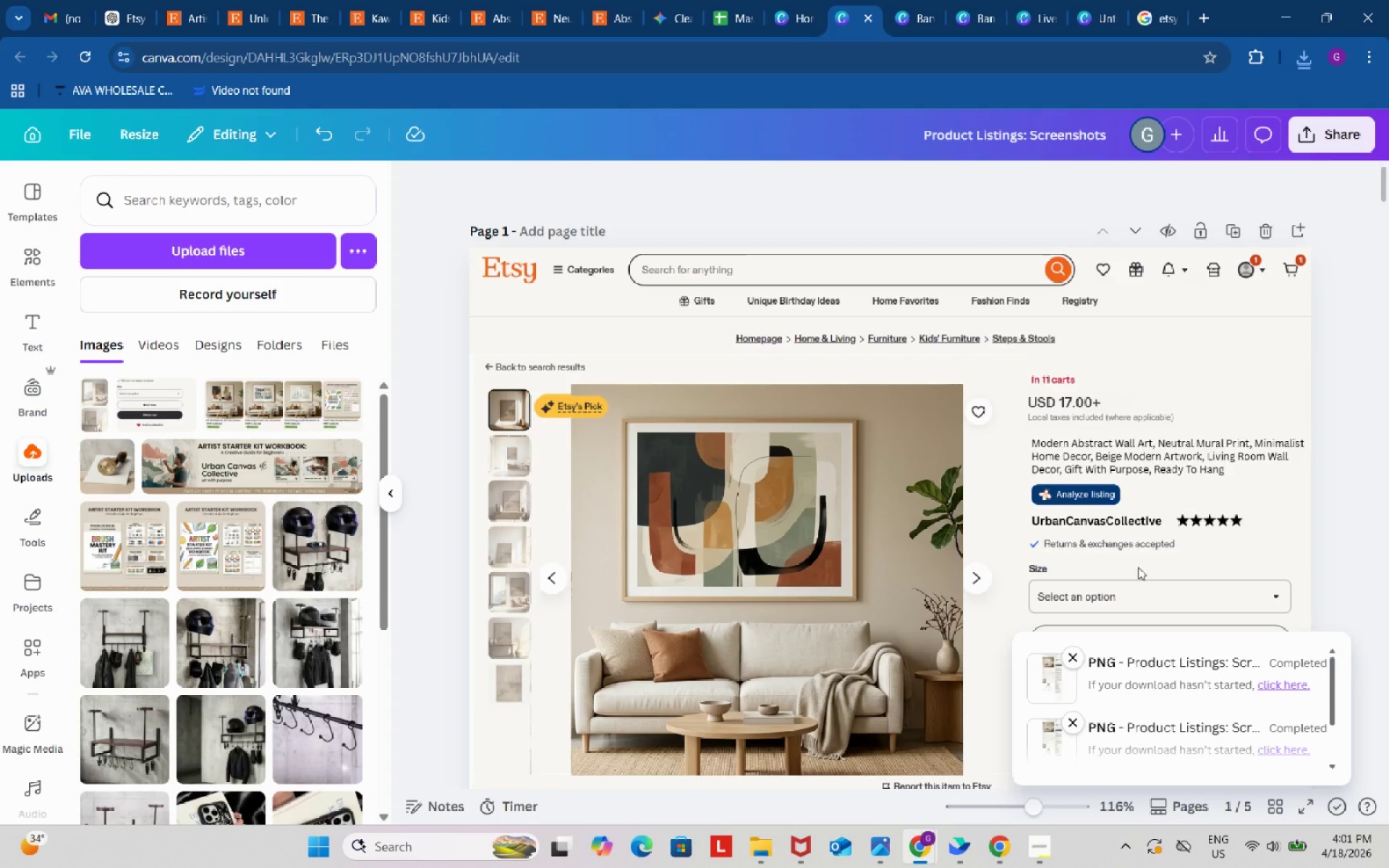 
wait(31.89)
 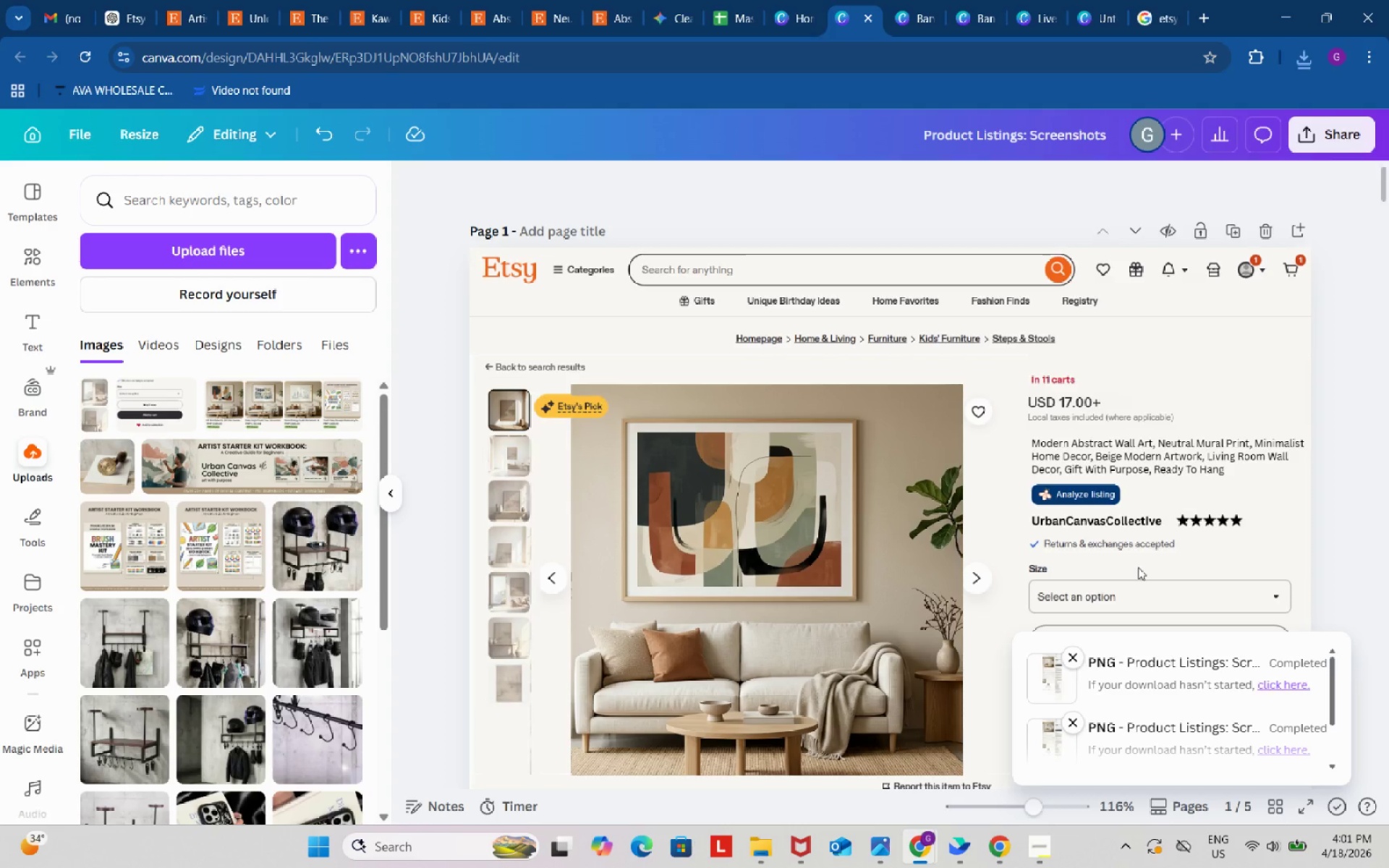 
left_click([760, 850])
 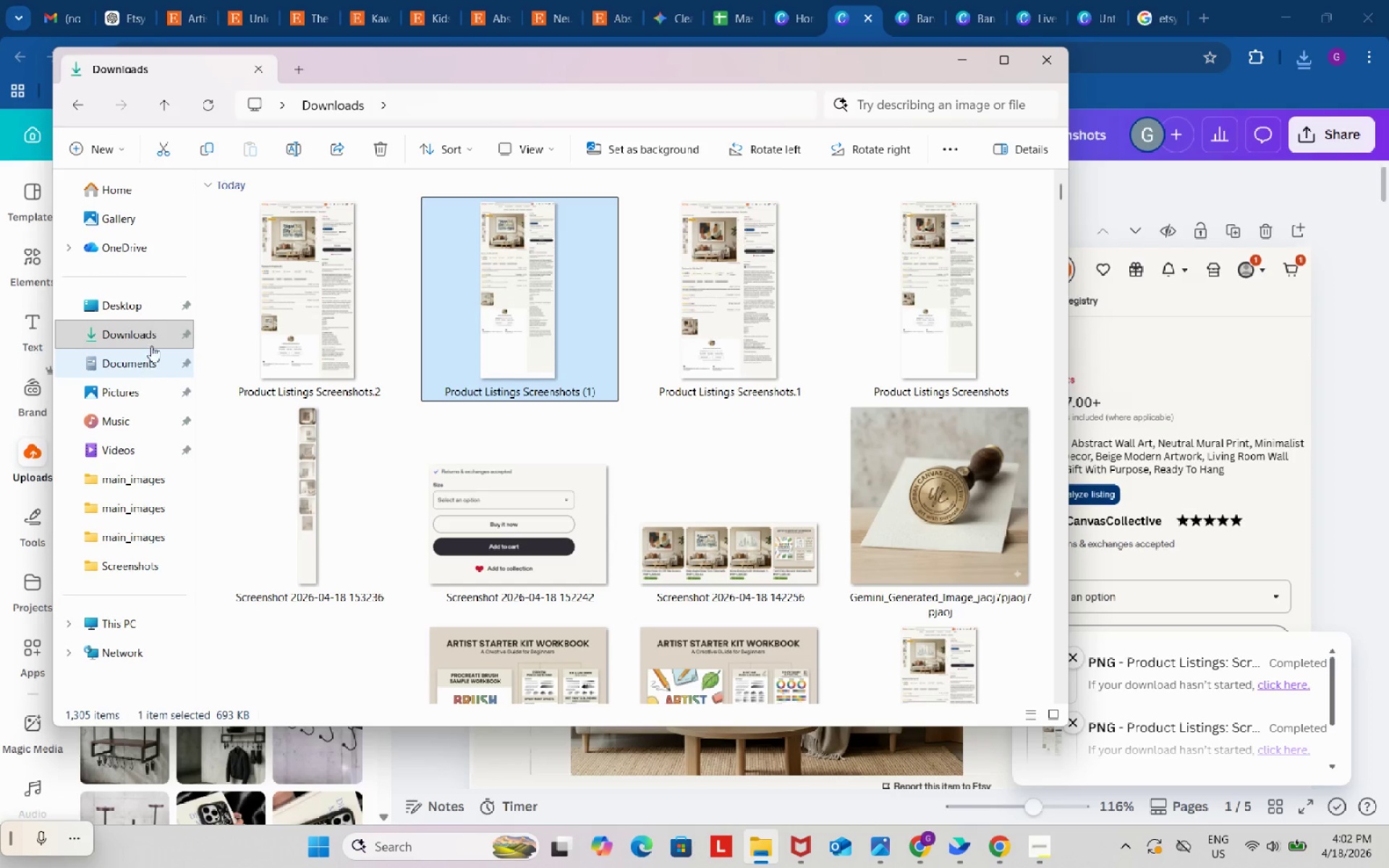 
left_click([146, 332])
 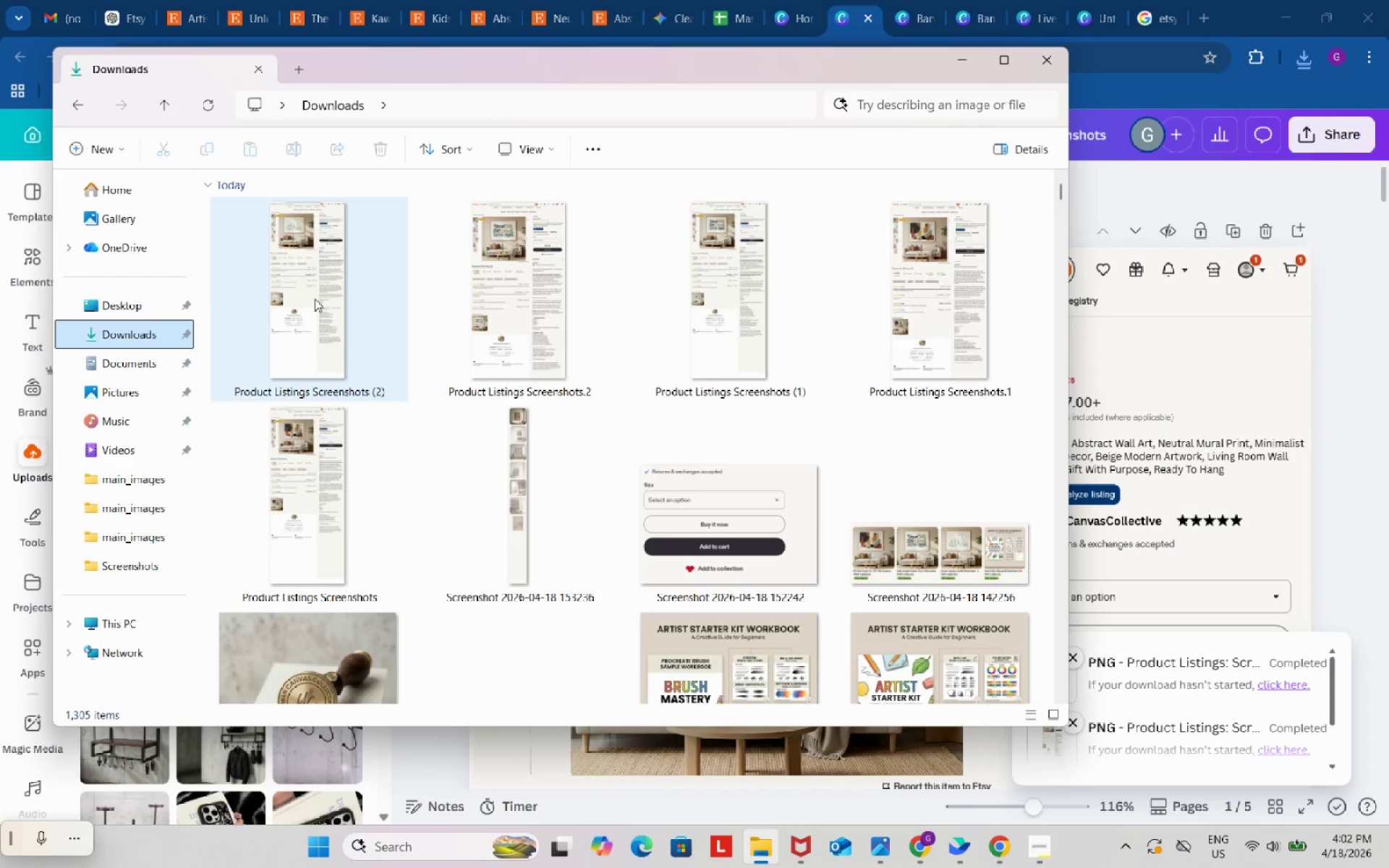 
left_click([313, 297])
 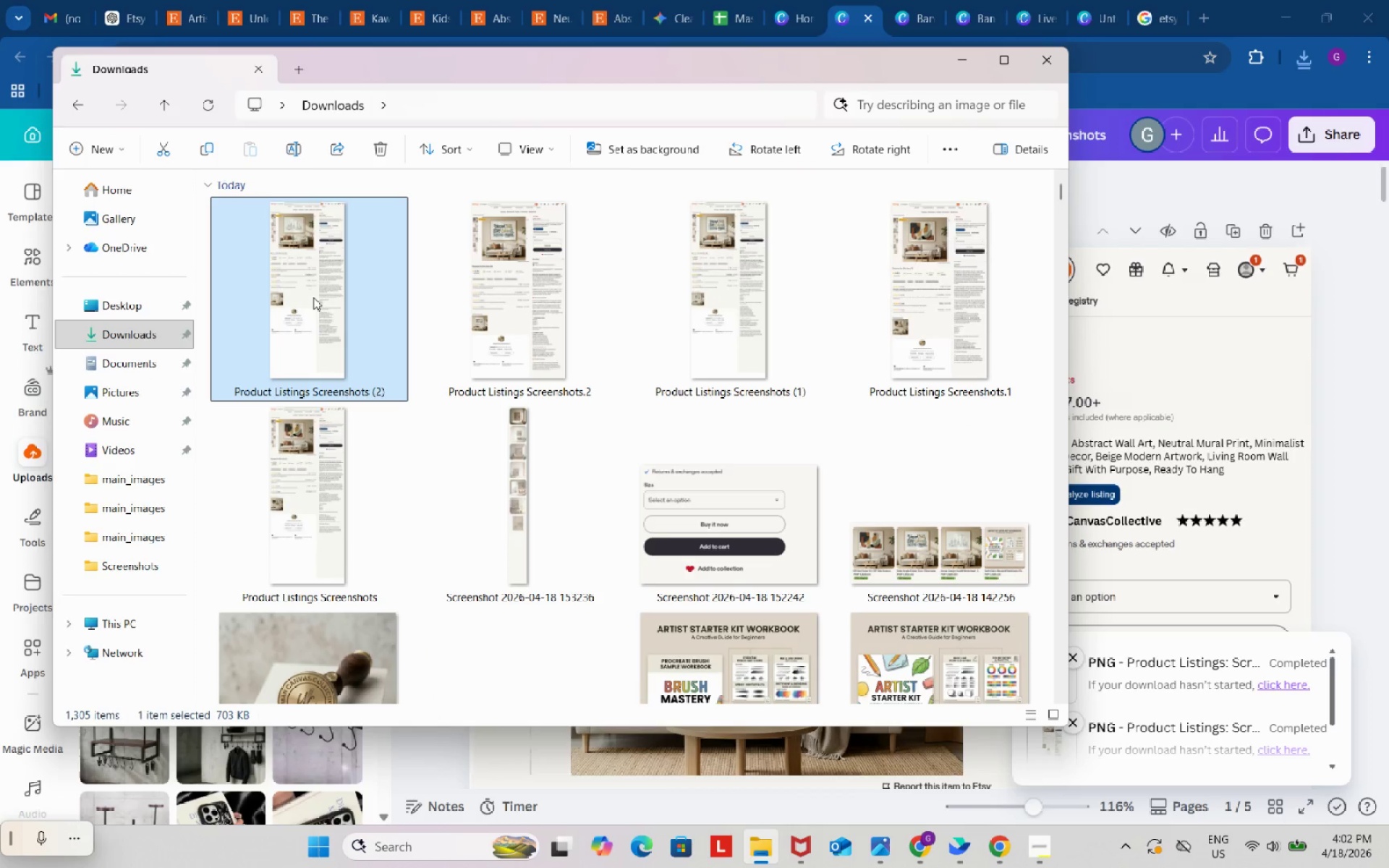 
double_click([313, 297])
 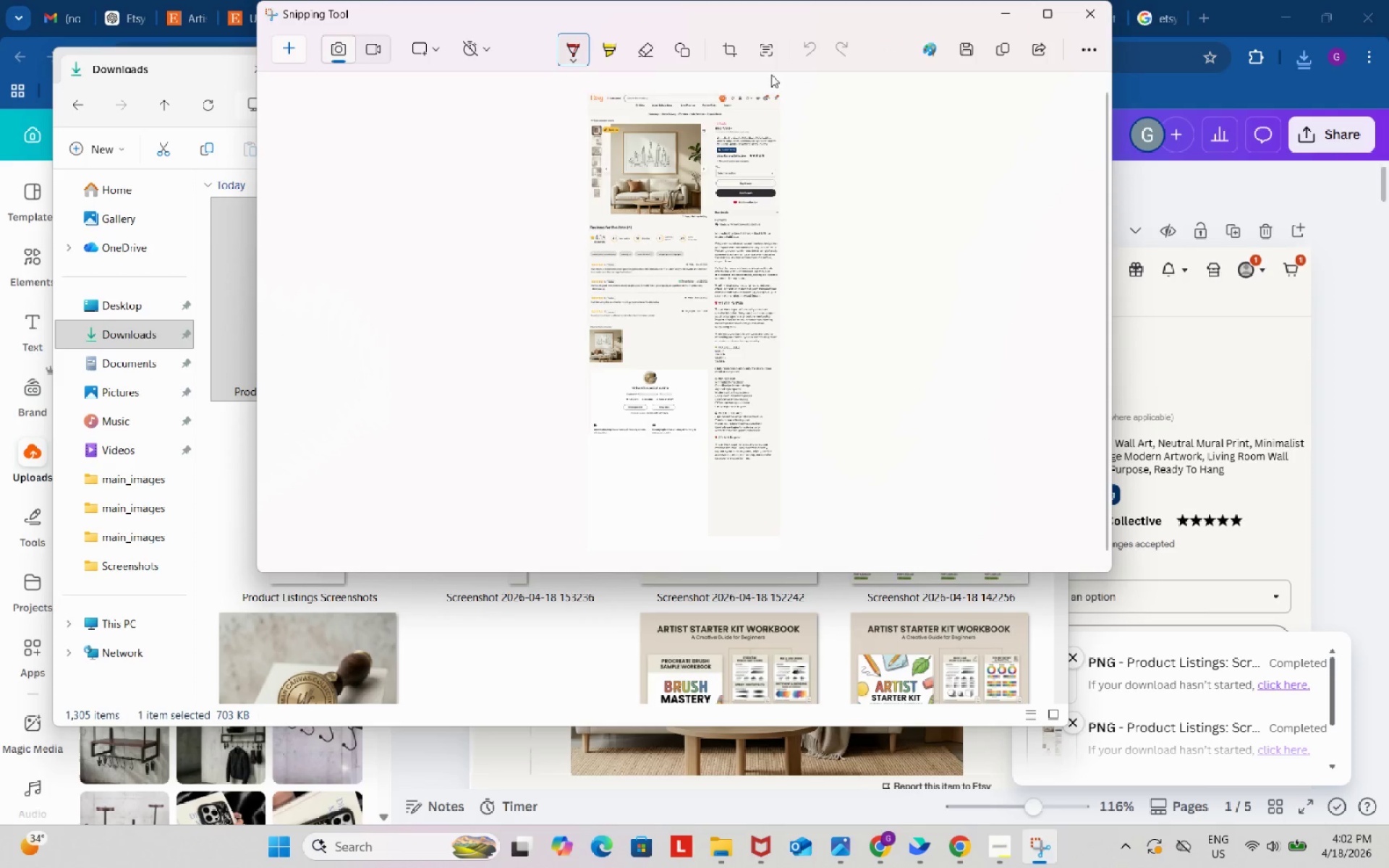 
left_click([731, 52])
 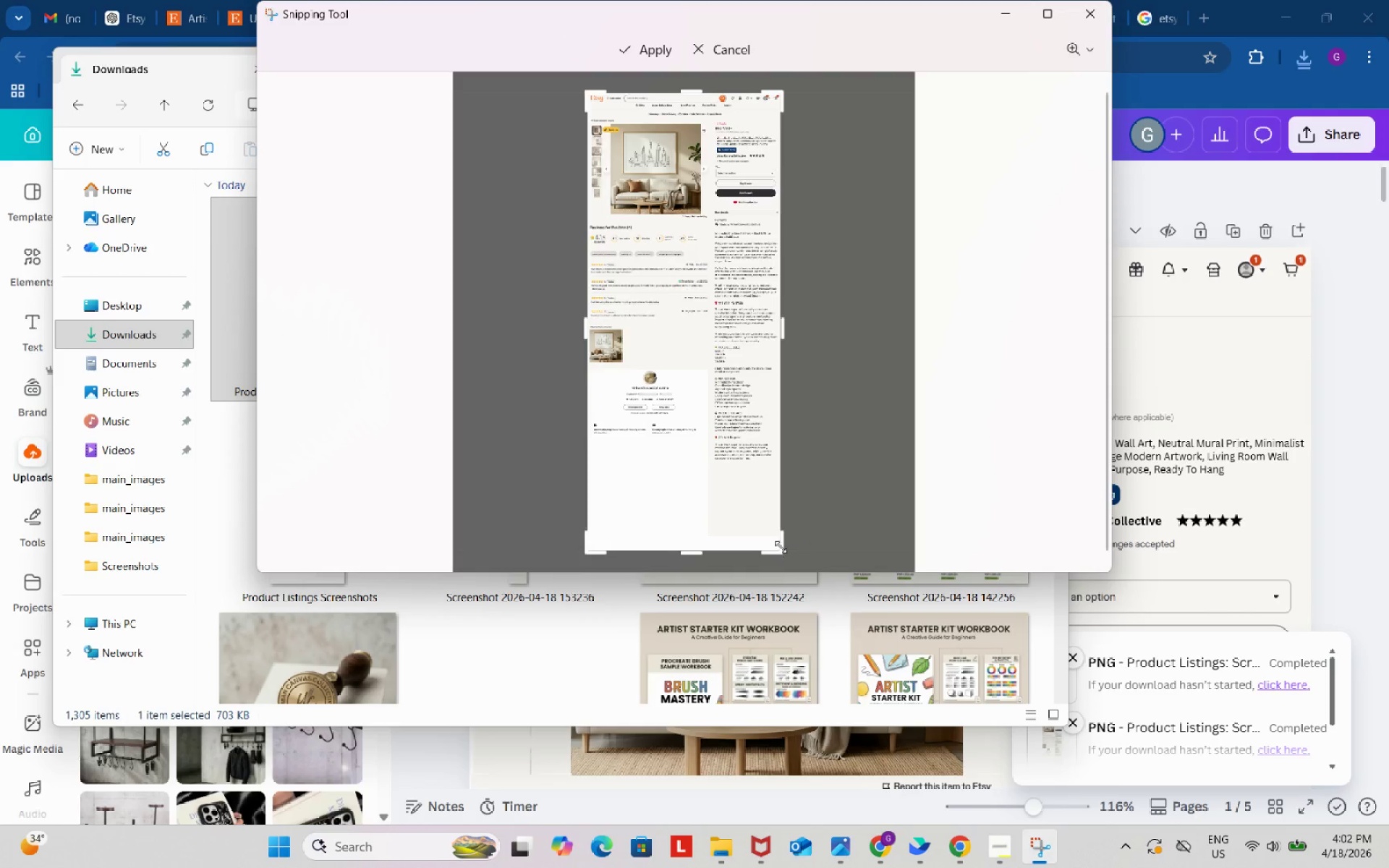 
left_click_drag(start_coordinate=[773, 546], to_coordinate=[789, 449])
 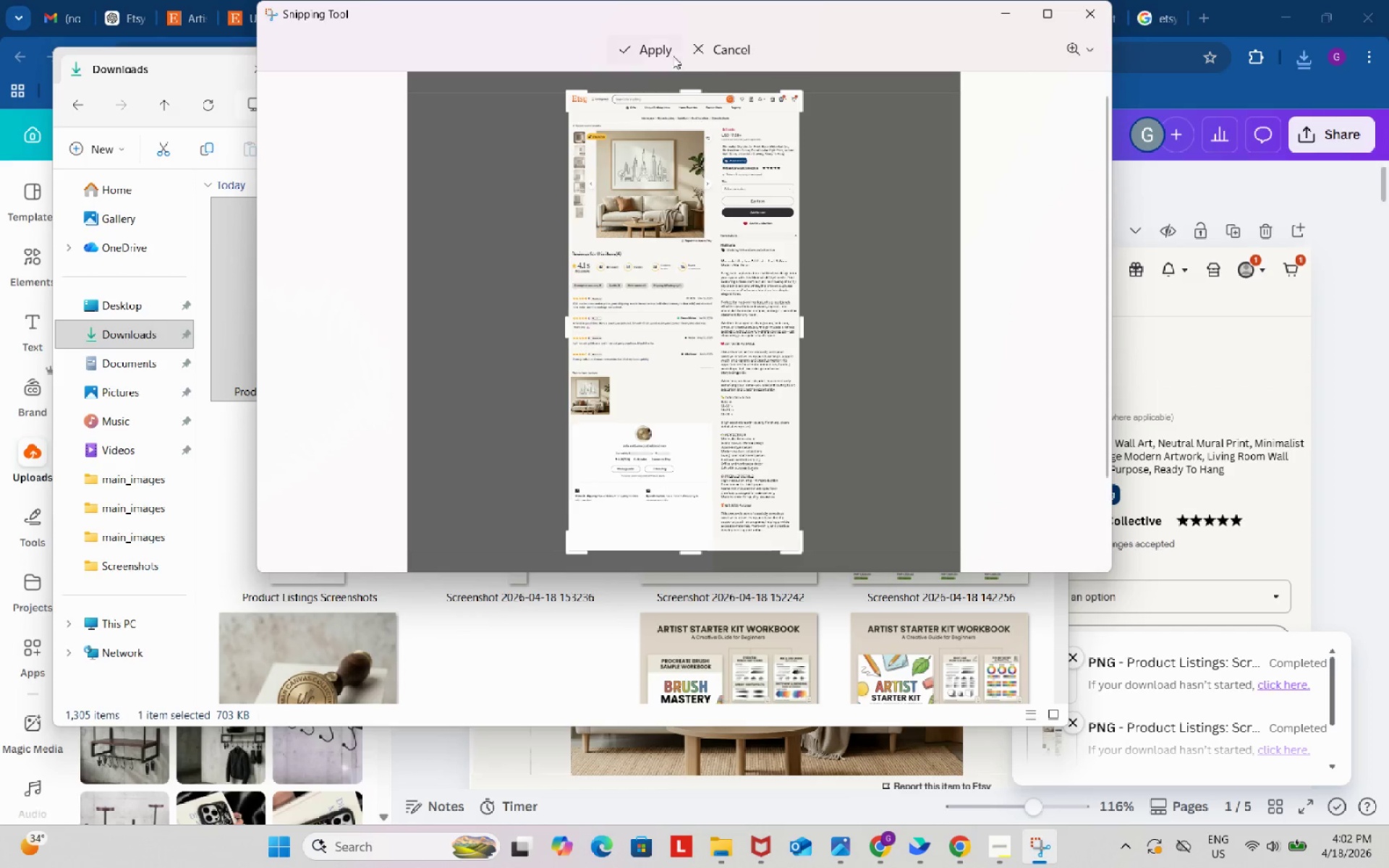 
left_click([653, 46])
 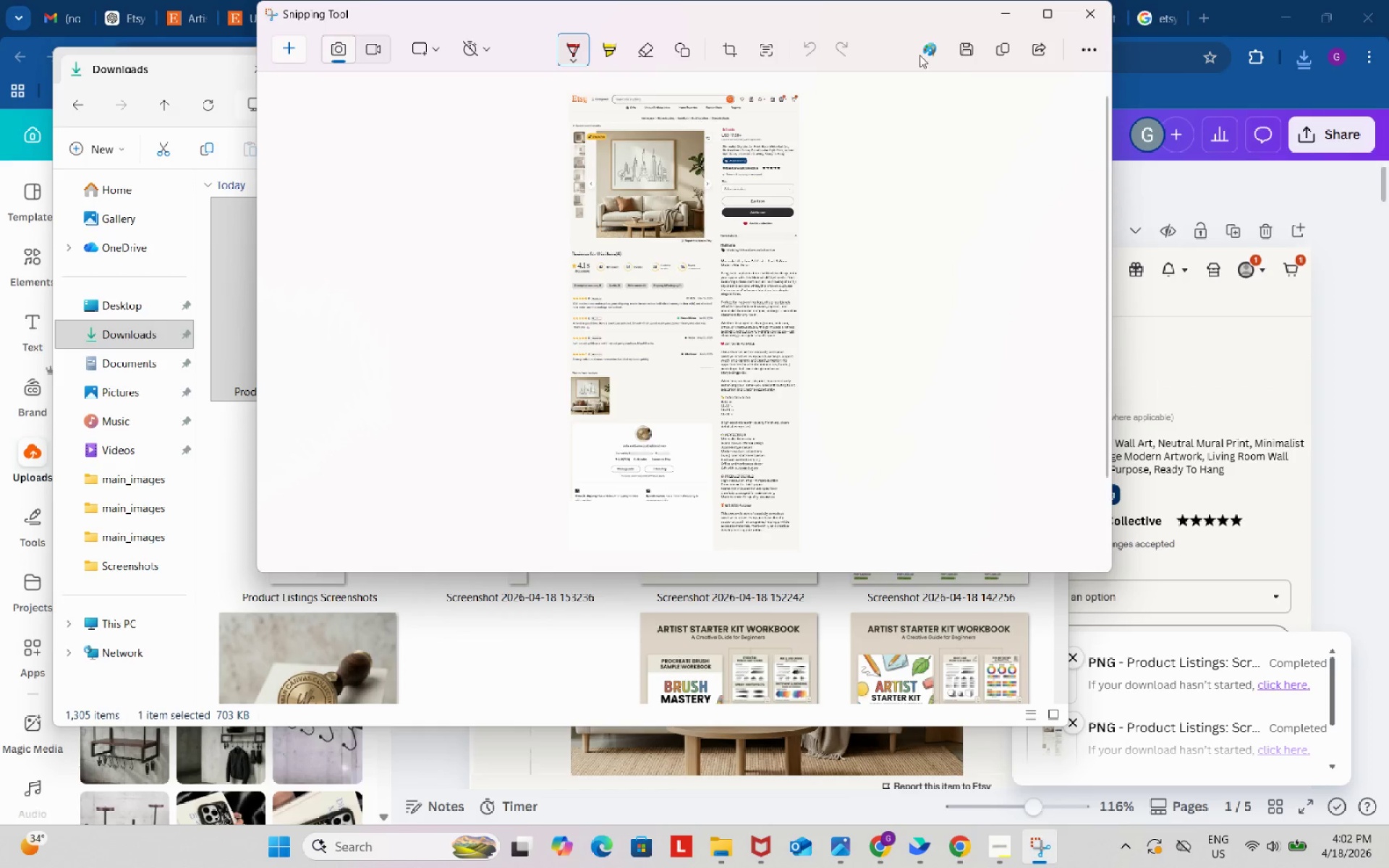 
left_click([967, 46])
 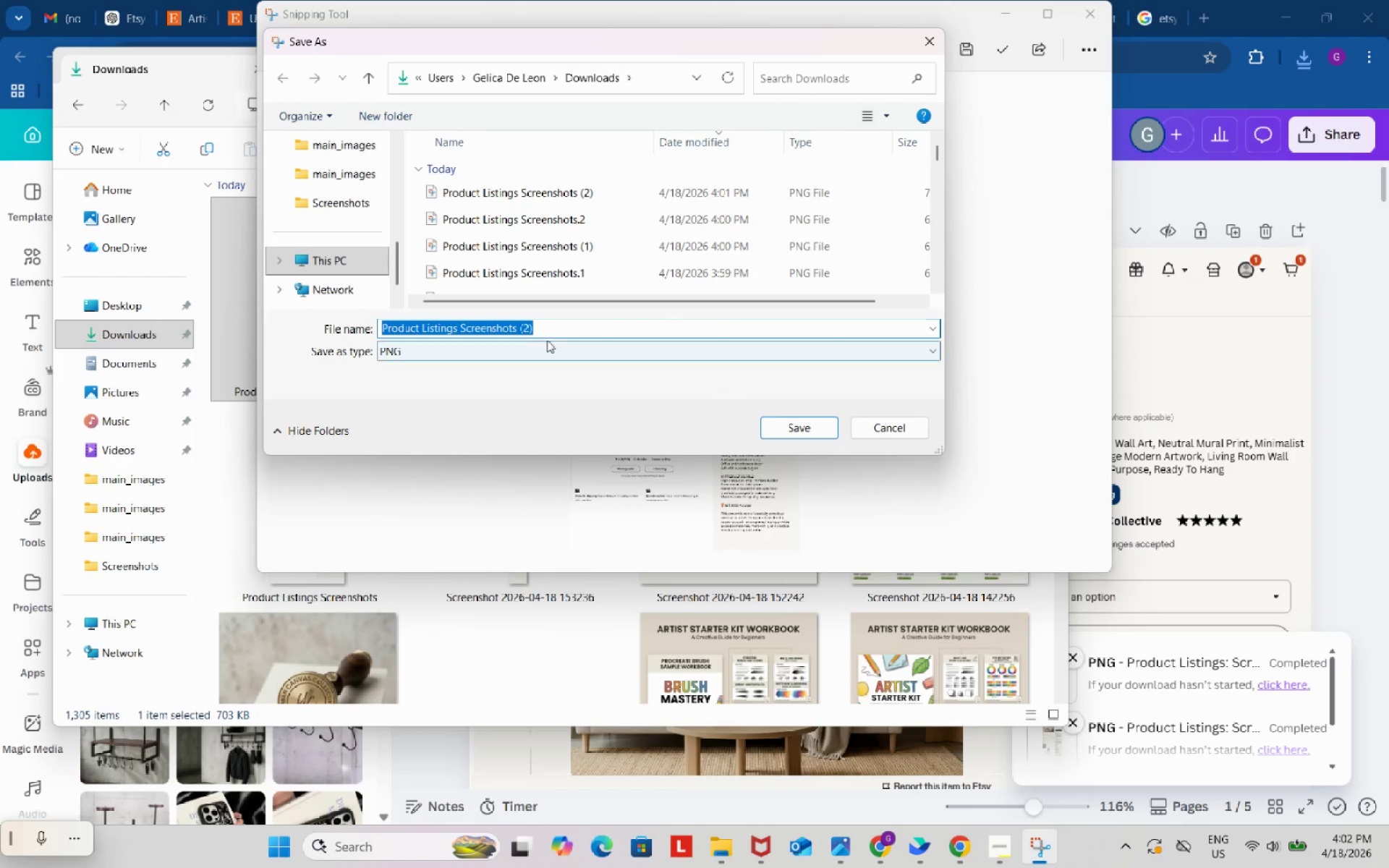 
left_click([525, 331])
 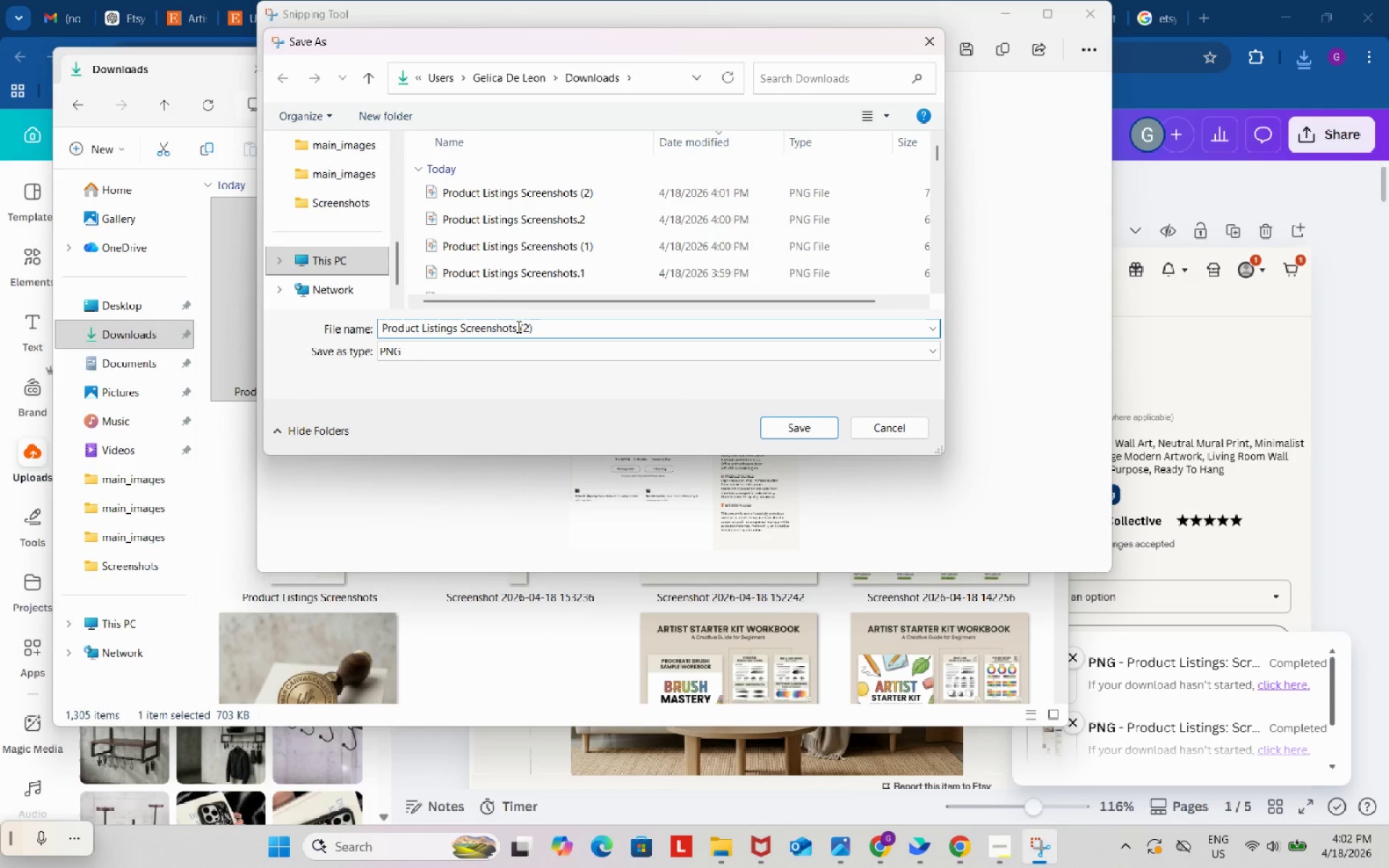 
left_click_drag(start_coordinate=[517, 326], to_coordinate=[560, 326])
 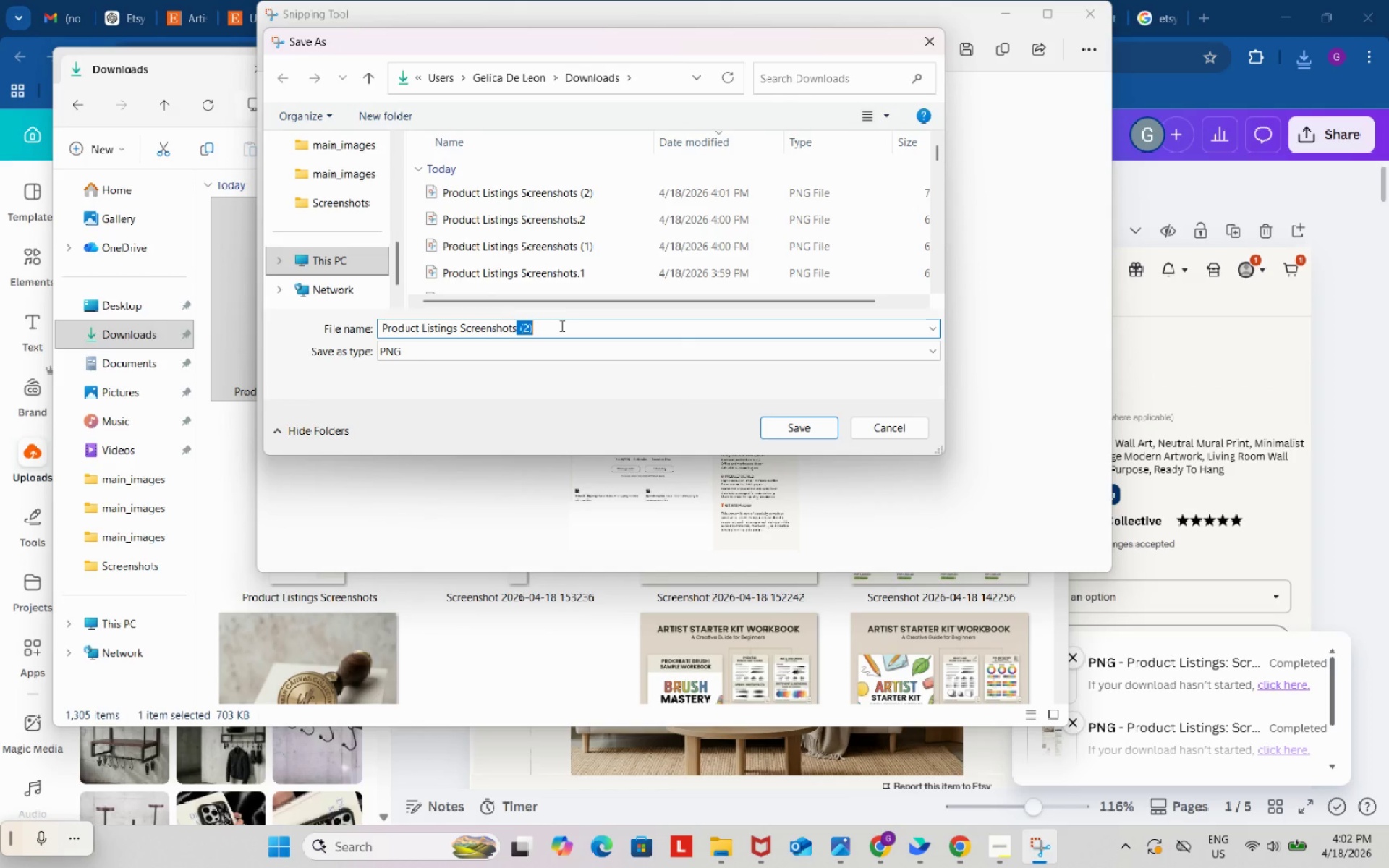 
key(NumpadDecimal)
 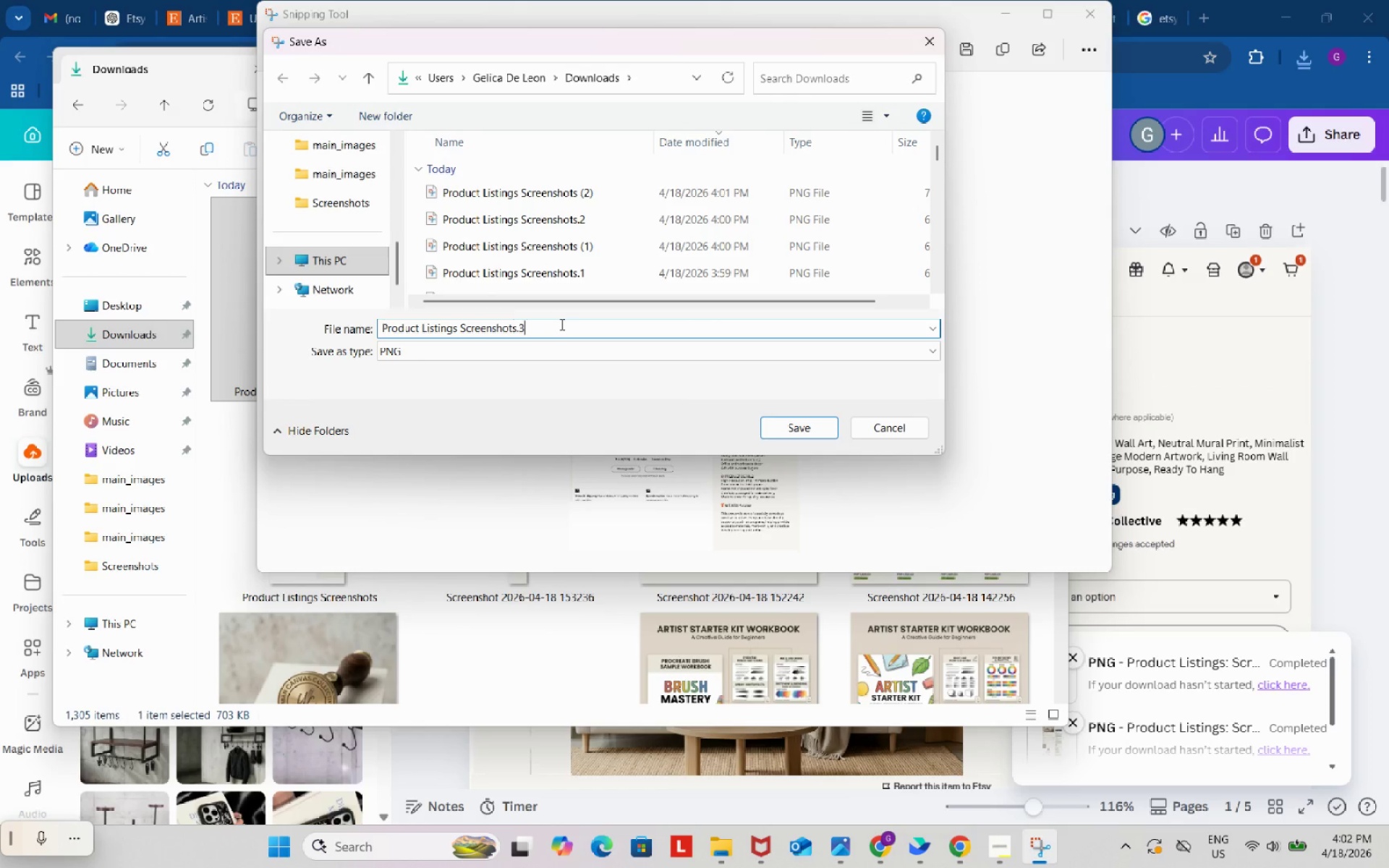 
key(Numpad3)
 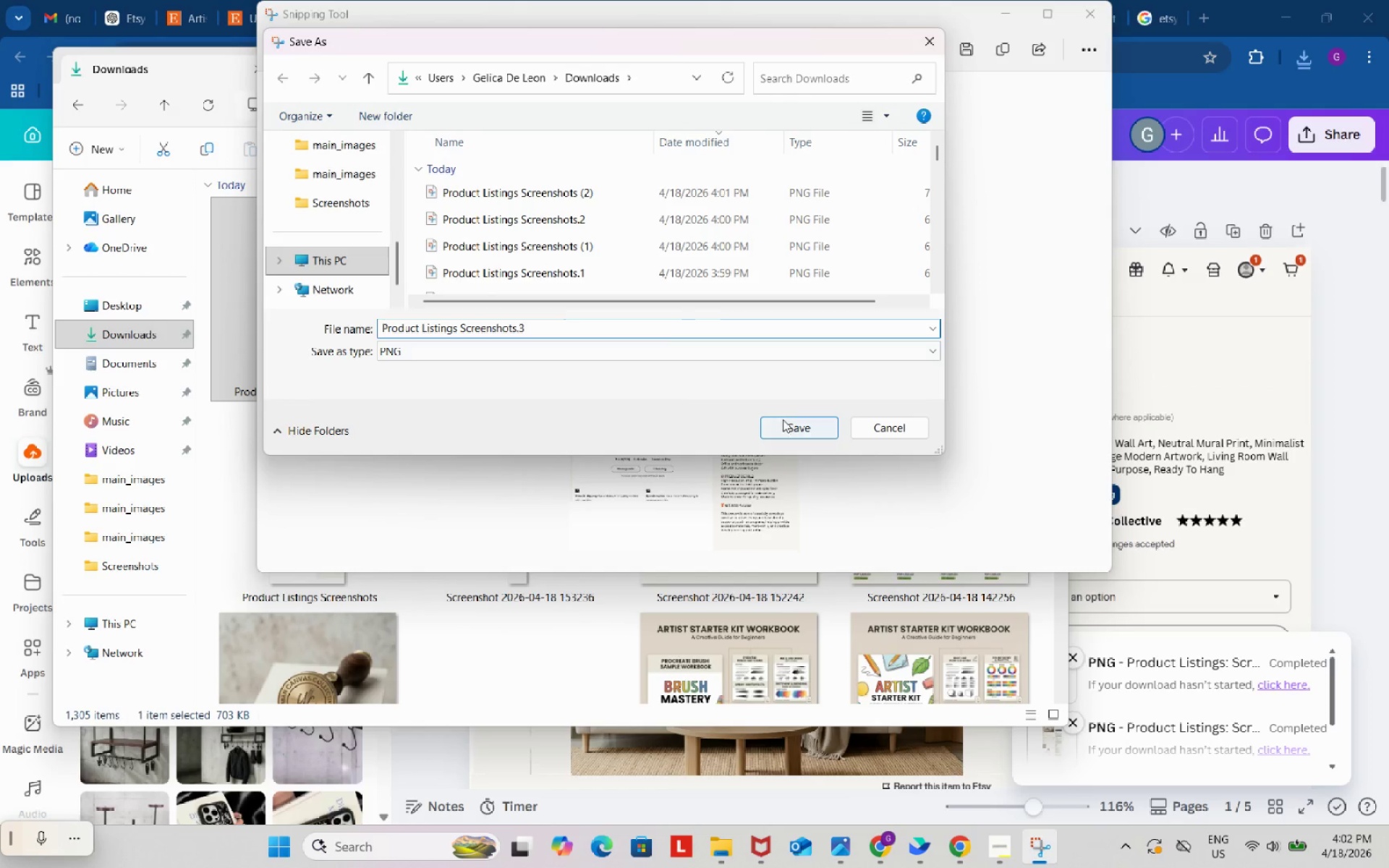 
left_click([786, 426])
 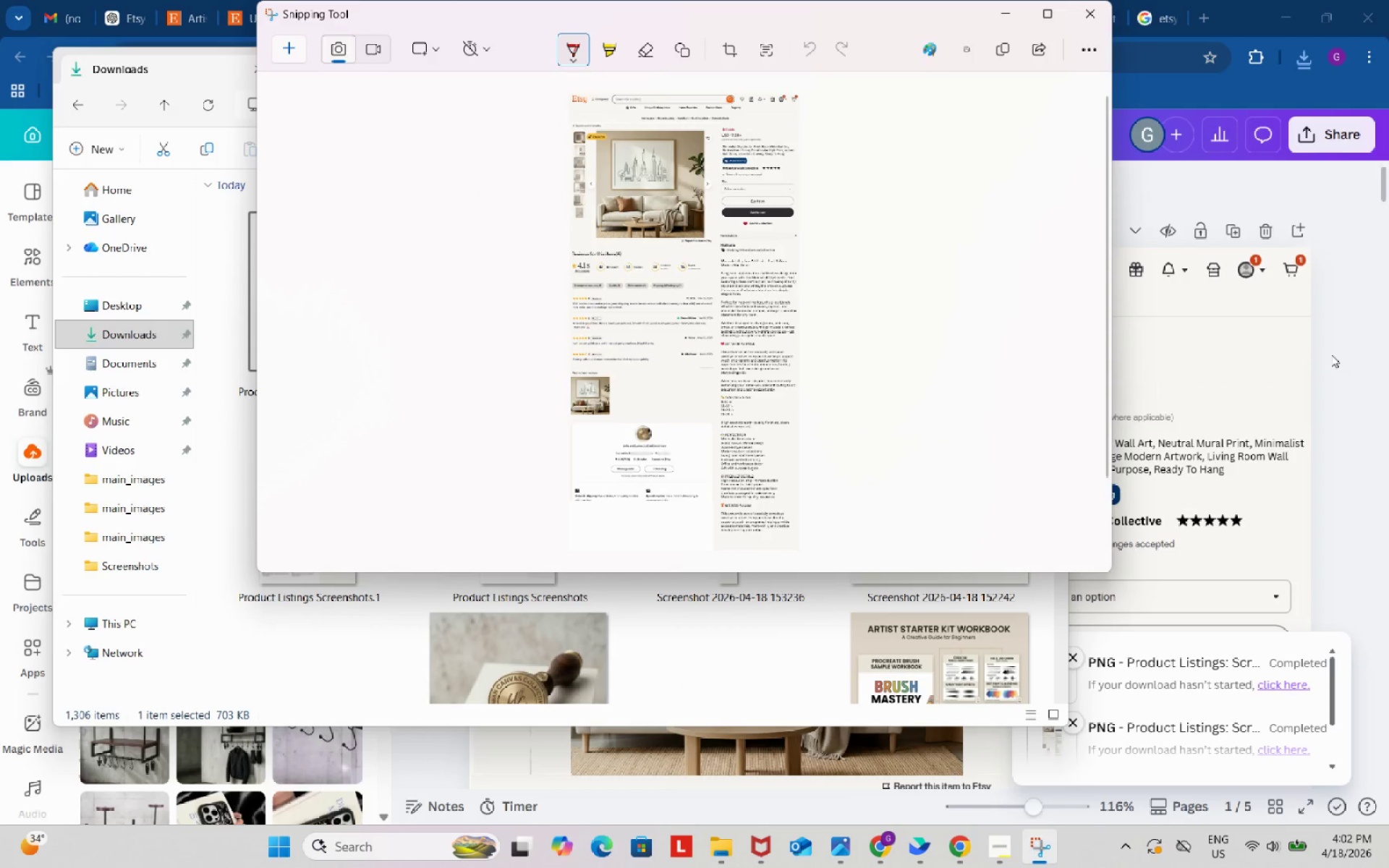 
left_click([1351, 358])
 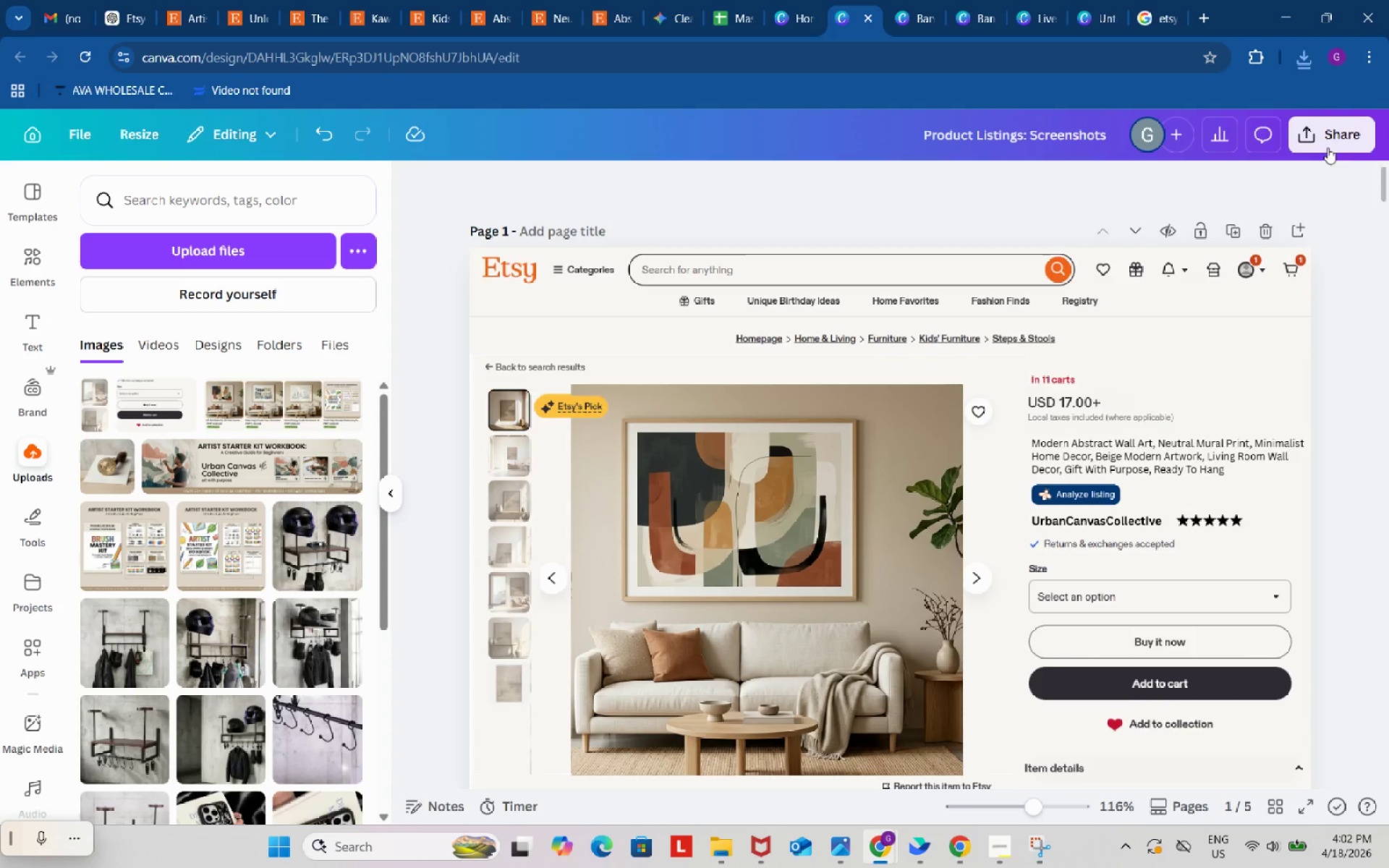 
left_click([1322, 137])
 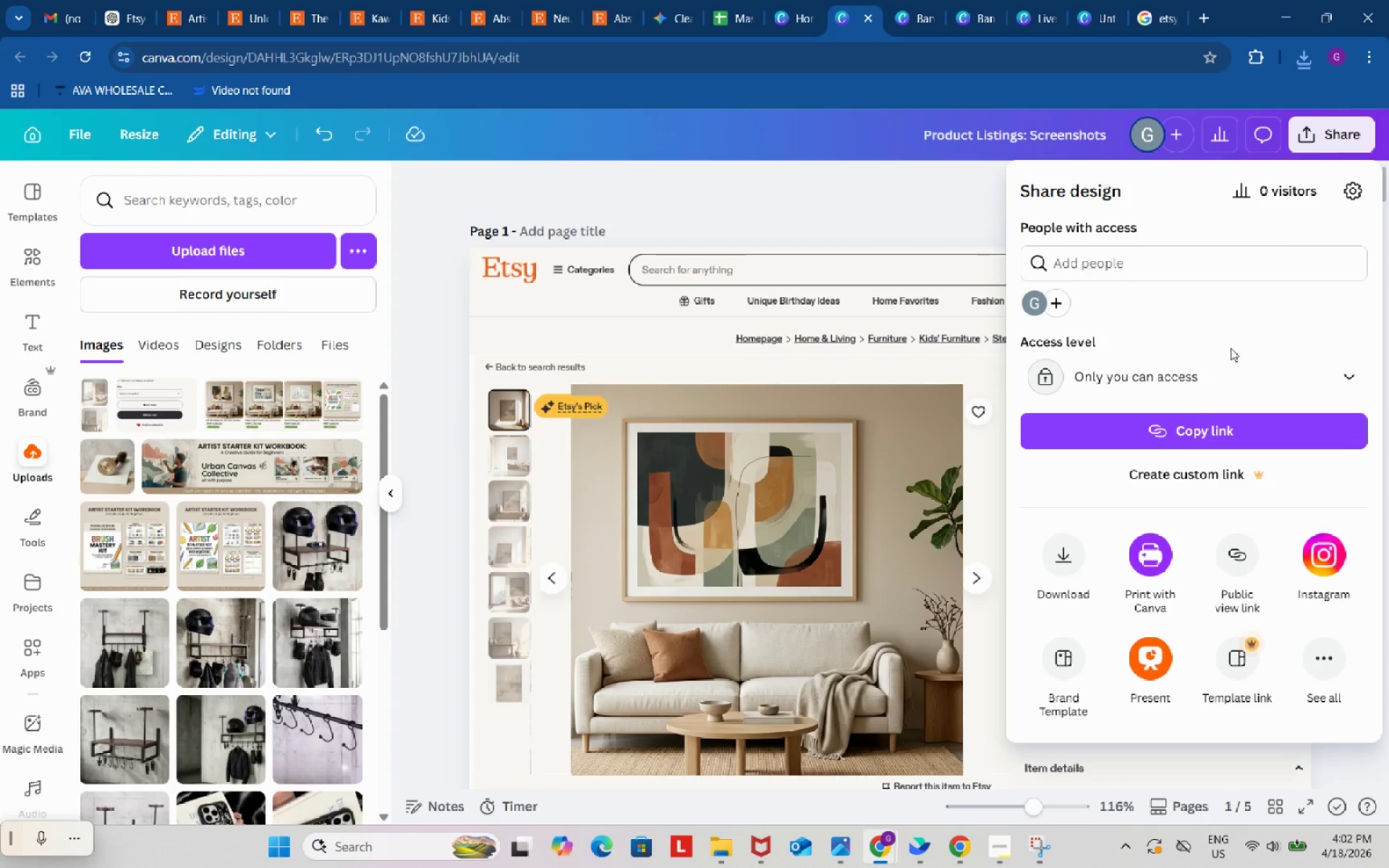 
left_click([1069, 551])
 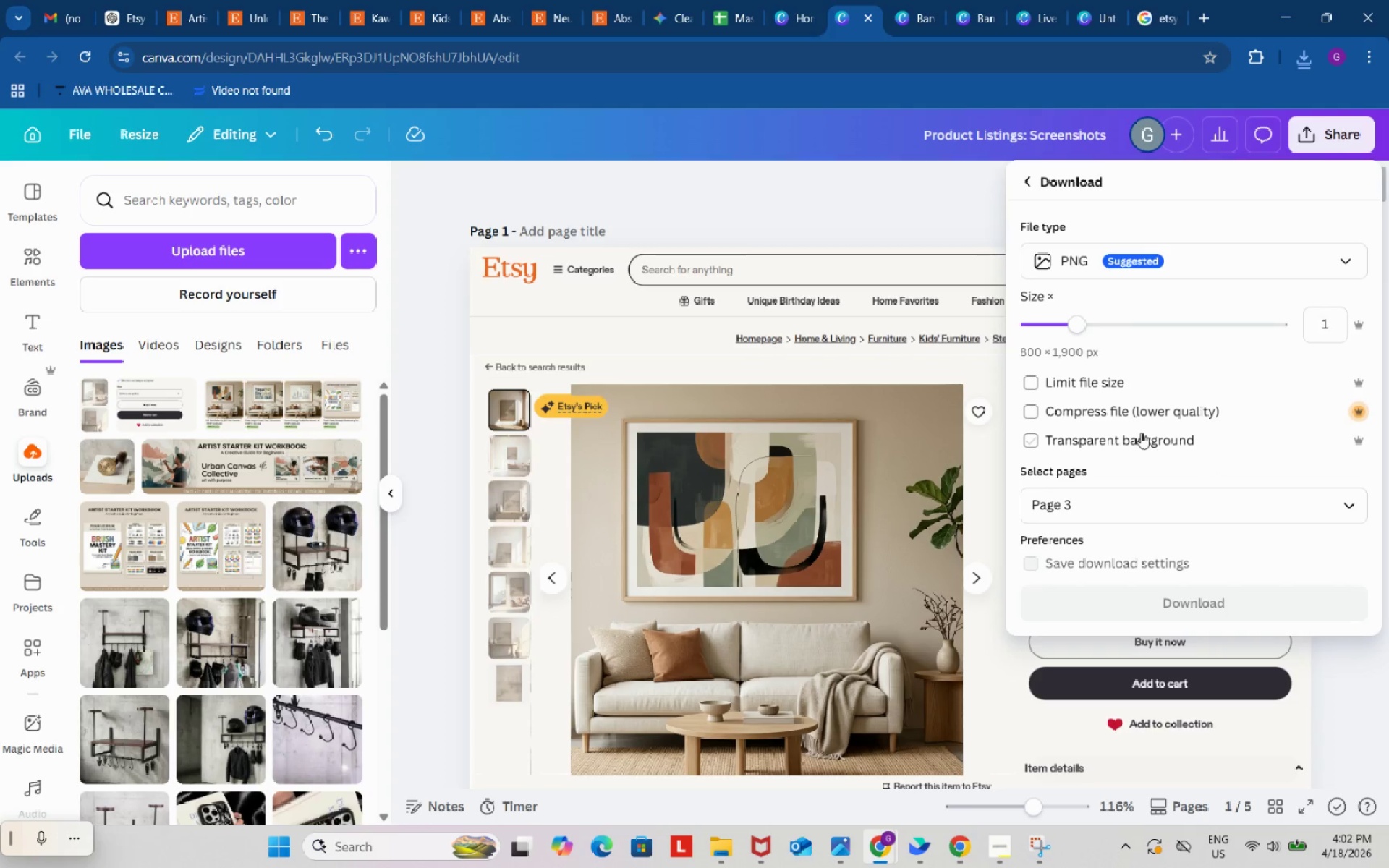 
scroll: coordinate [1151, 490], scroll_direction: down, amount: 2.0
 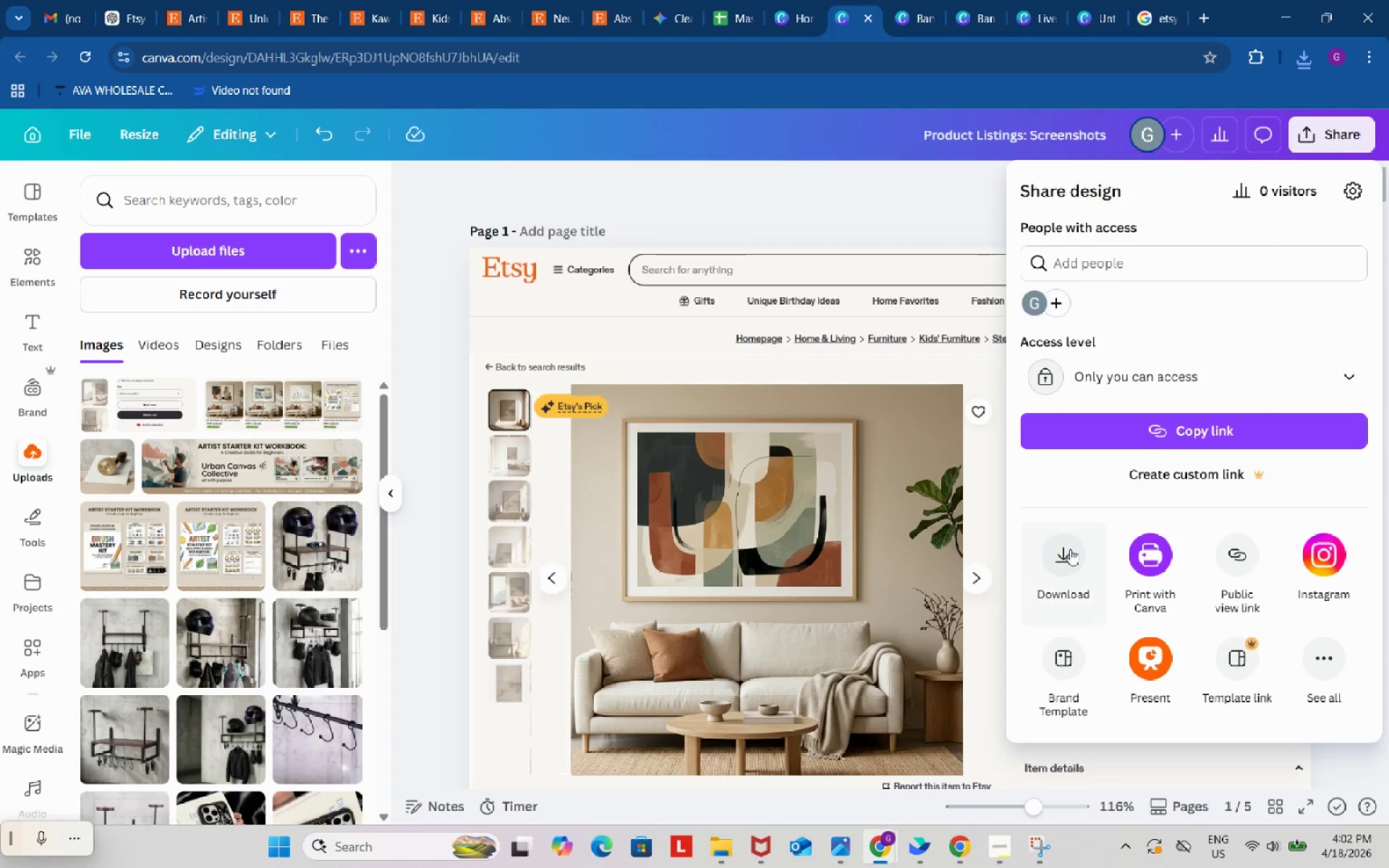 
left_click([1143, 498])
 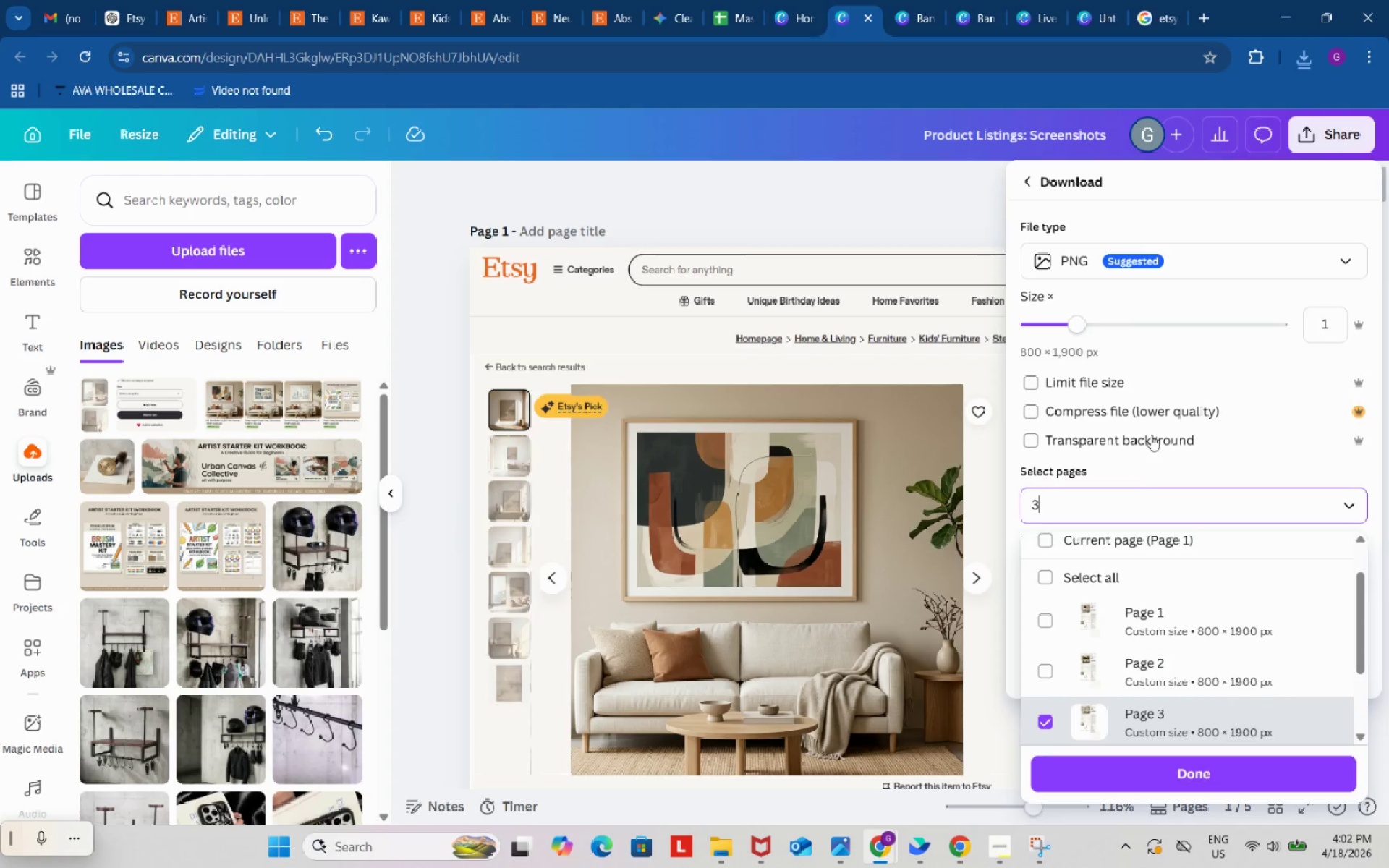 
scroll: coordinate [1084, 598], scroll_direction: down, amount: 7.0
 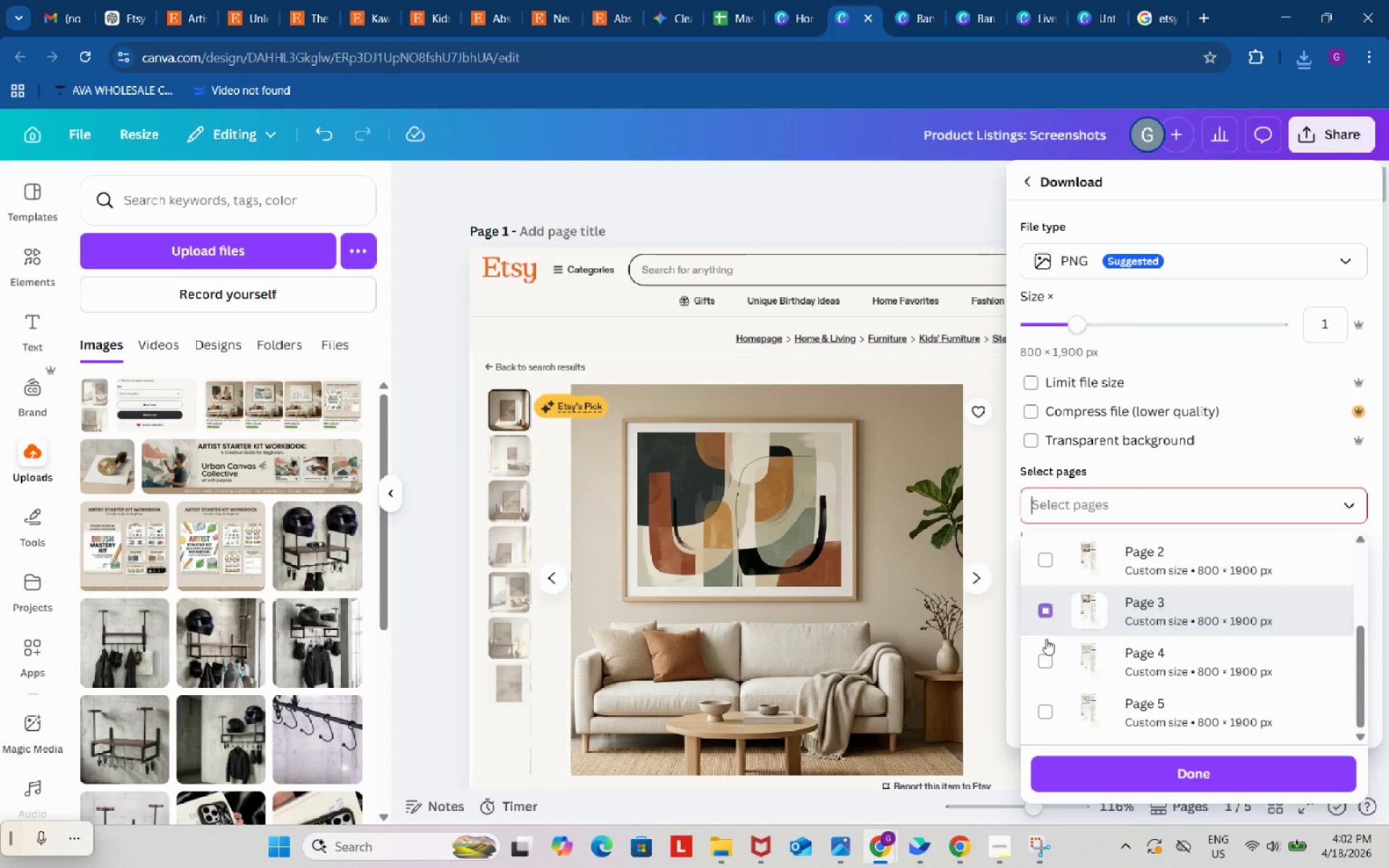 
left_click([1047, 661])
 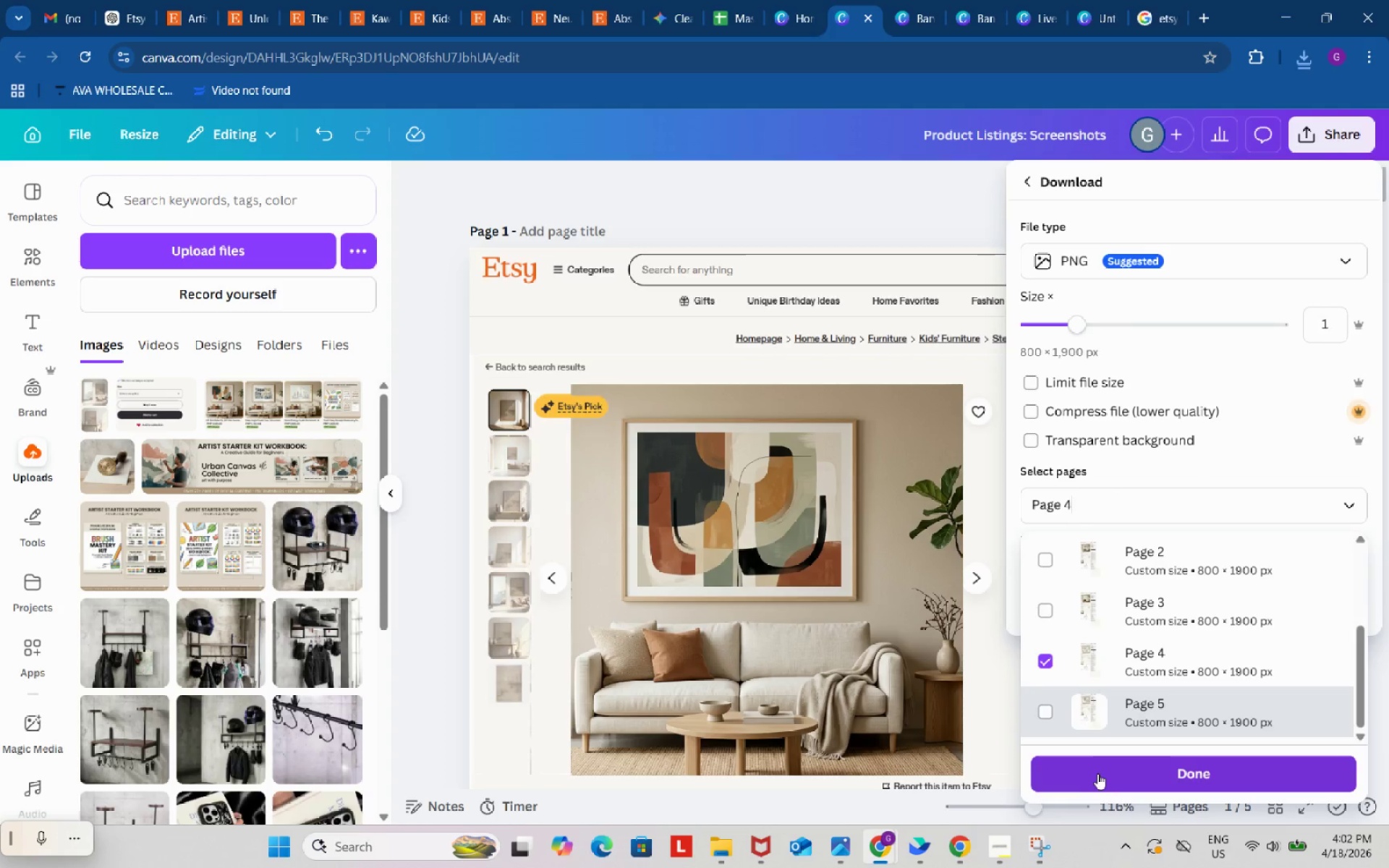 
left_click([1099, 774])
 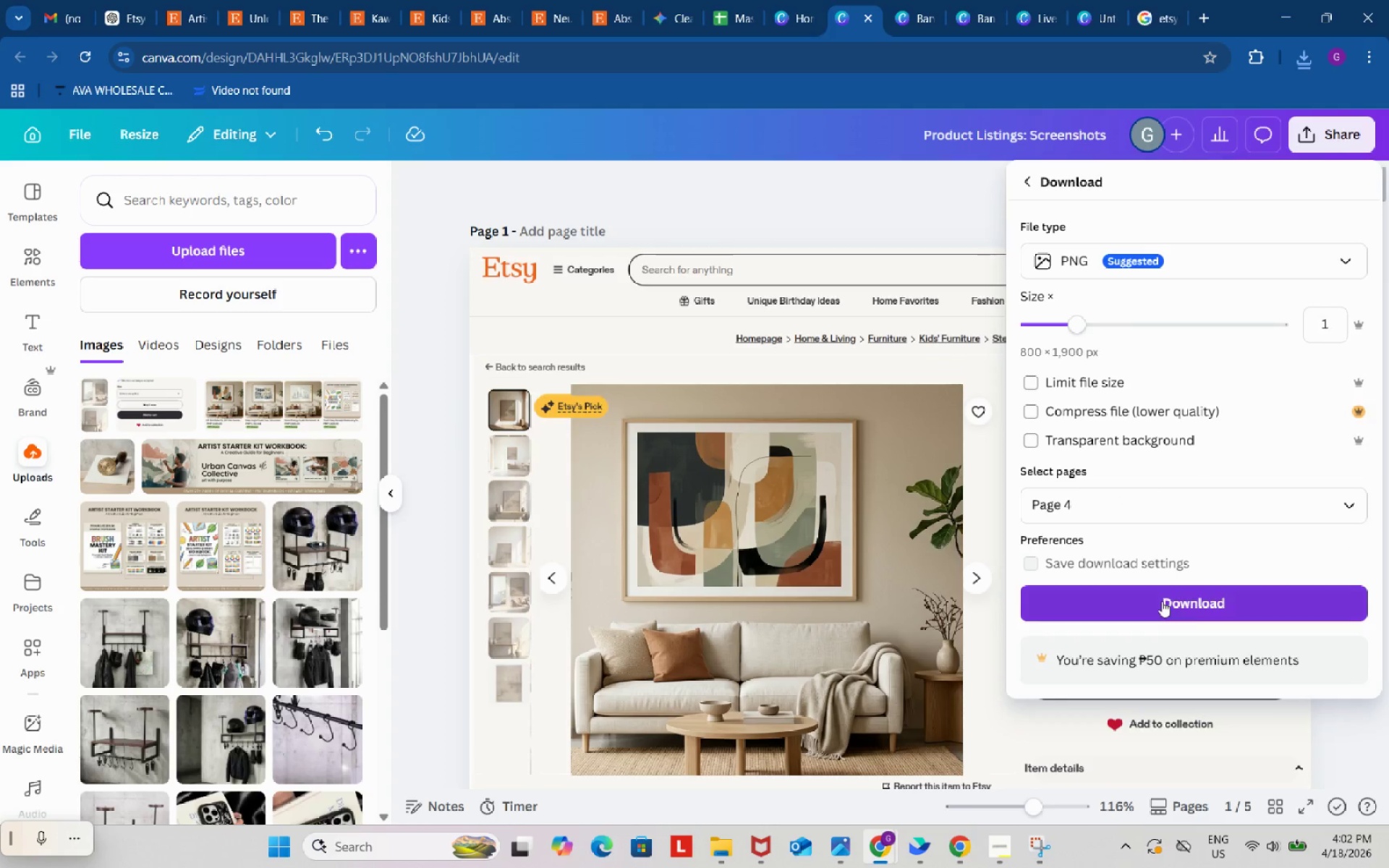 
left_click([1162, 600])
 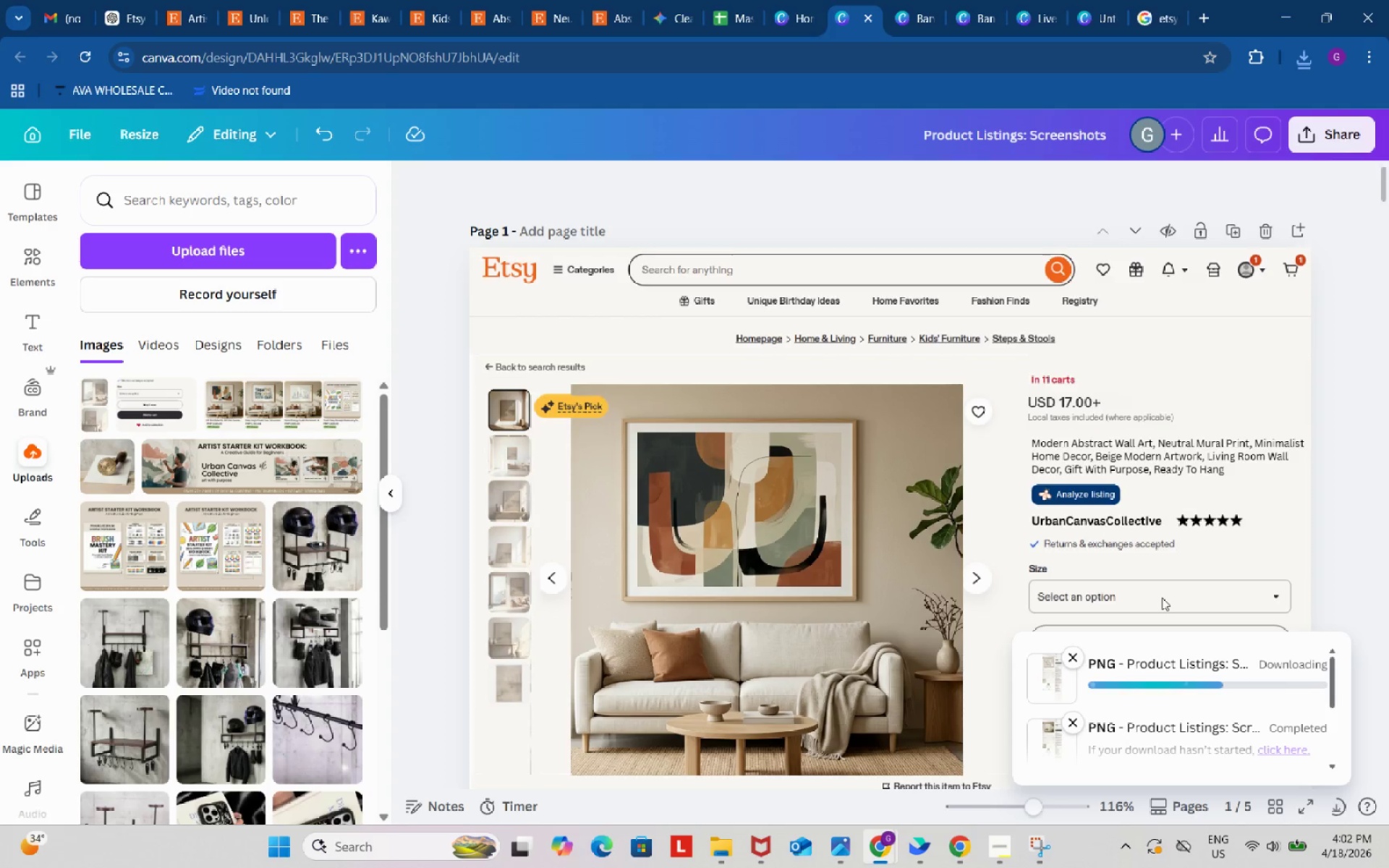 
wait(10.51)
 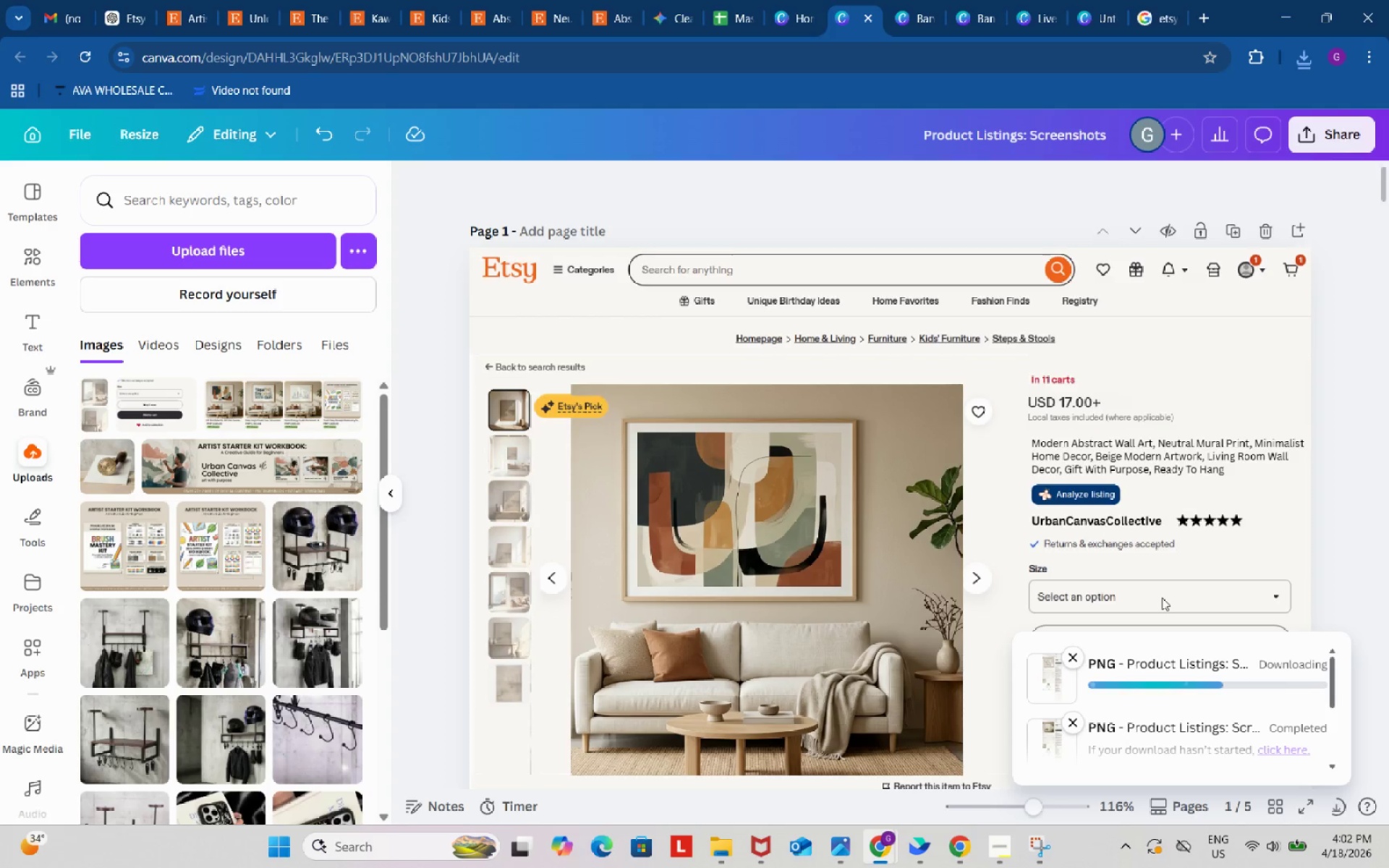 
left_click([714, 845])
 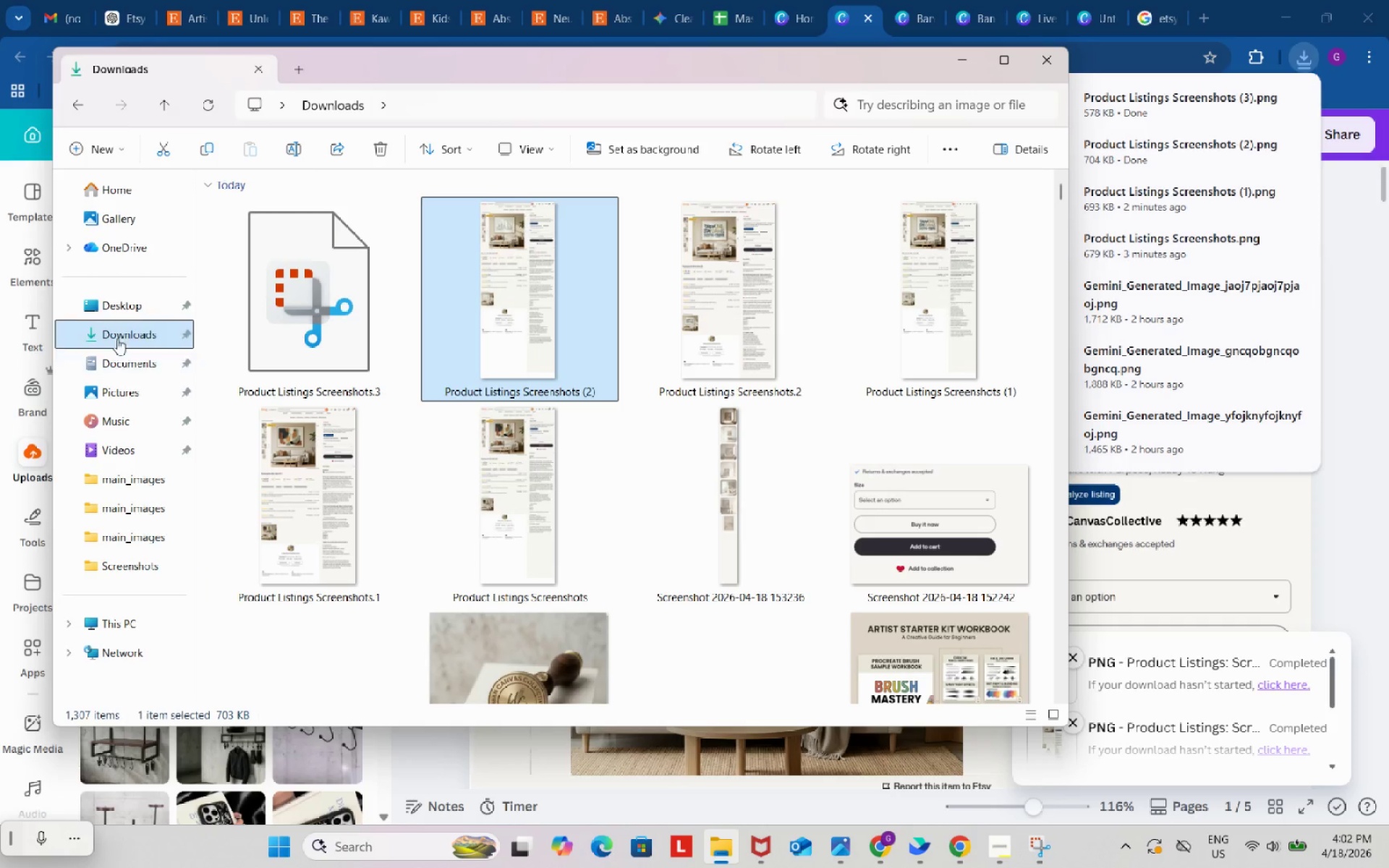 
left_click([117, 339])
 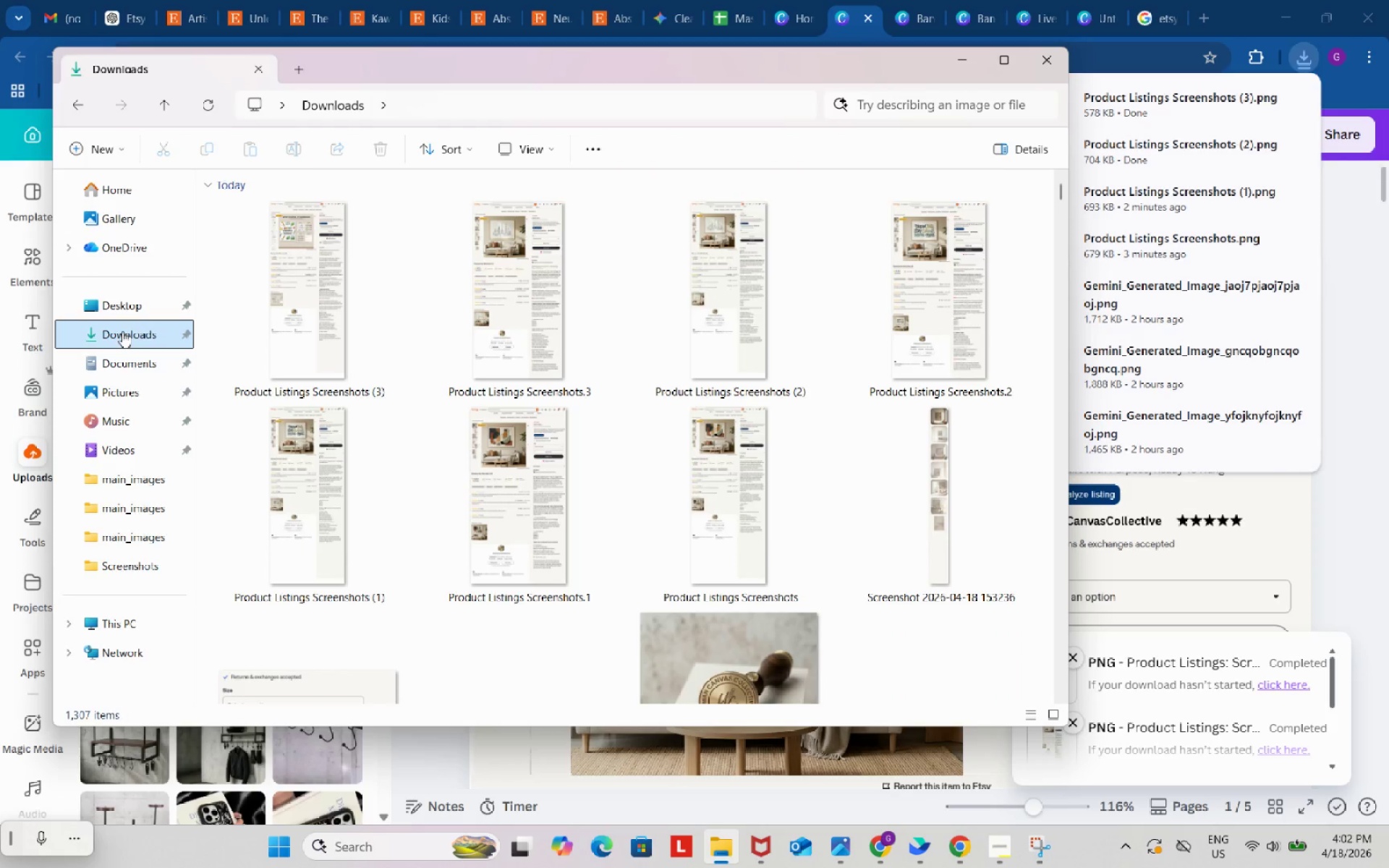 
left_click([289, 301])
 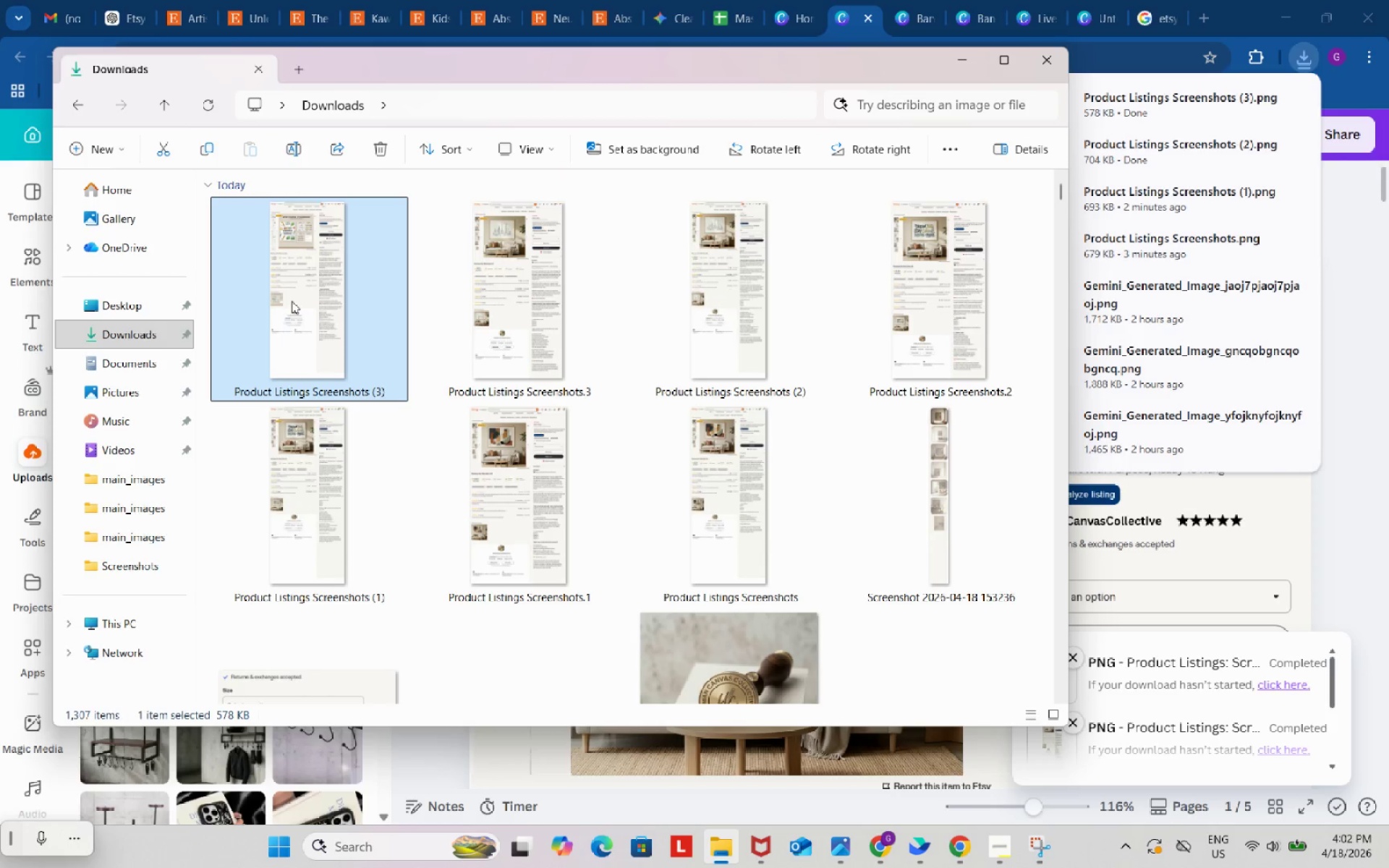 
double_click([292, 301])
 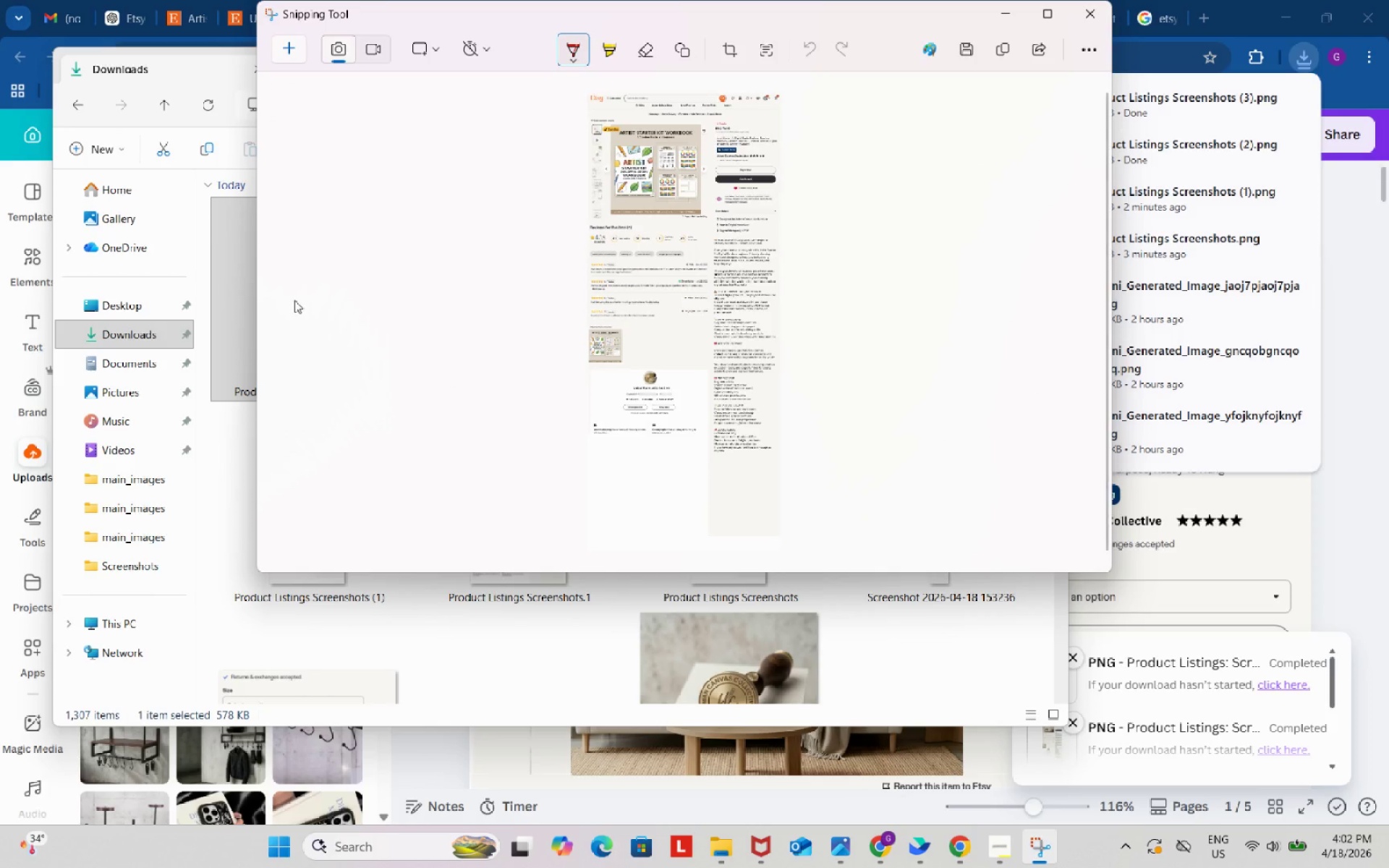 
wait(6.27)
 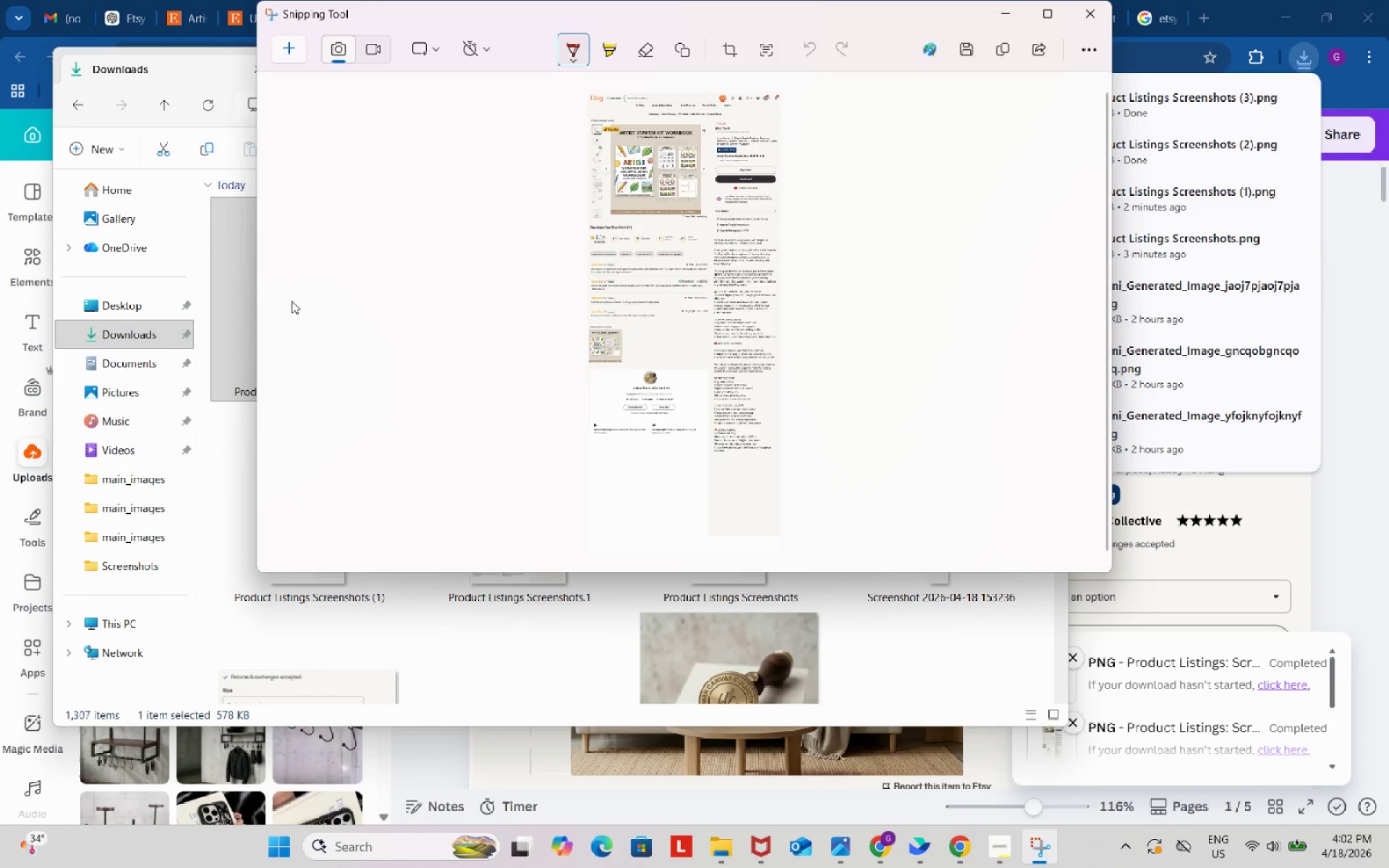 
left_click([729, 53])
 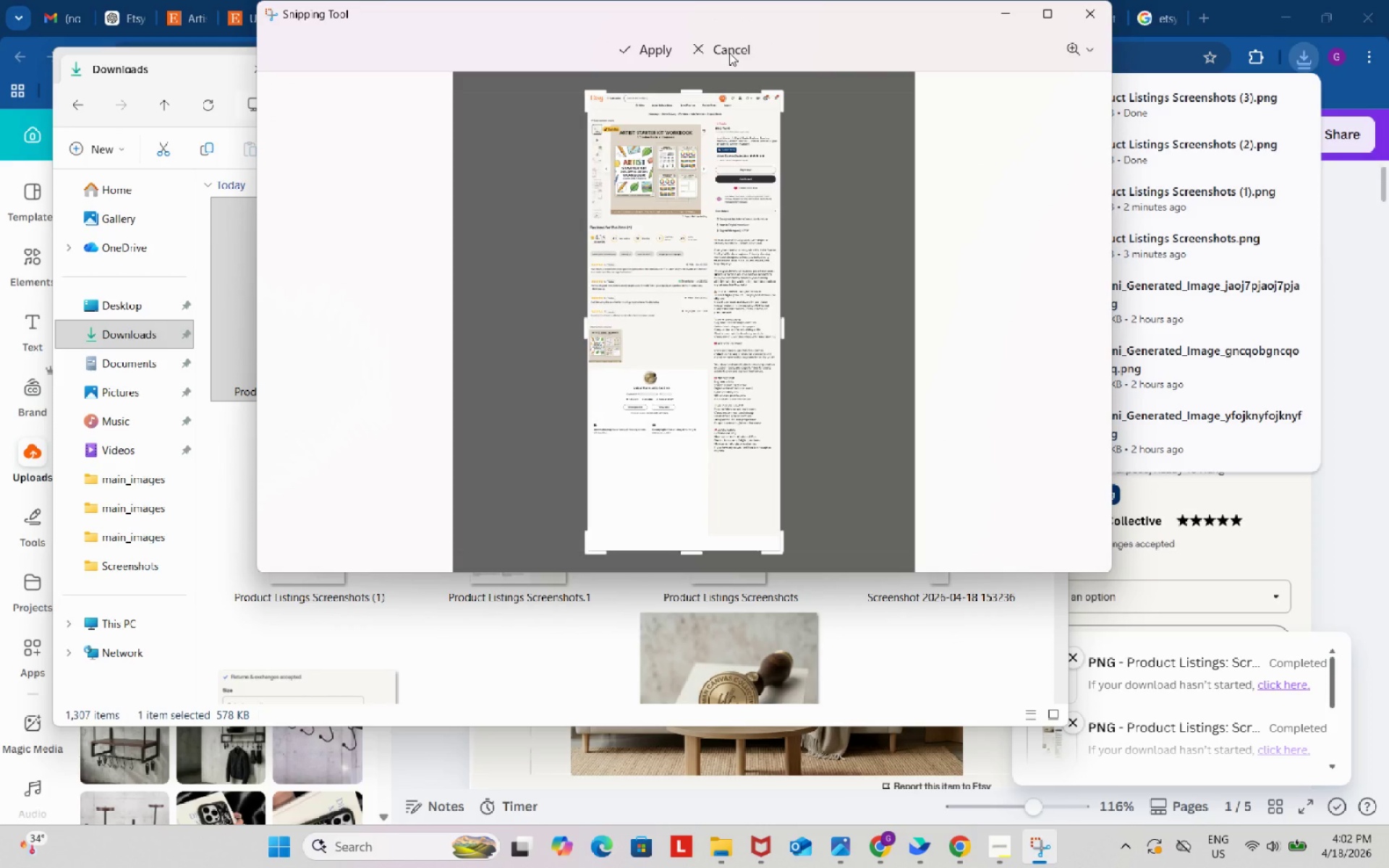 
wait(8.23)
 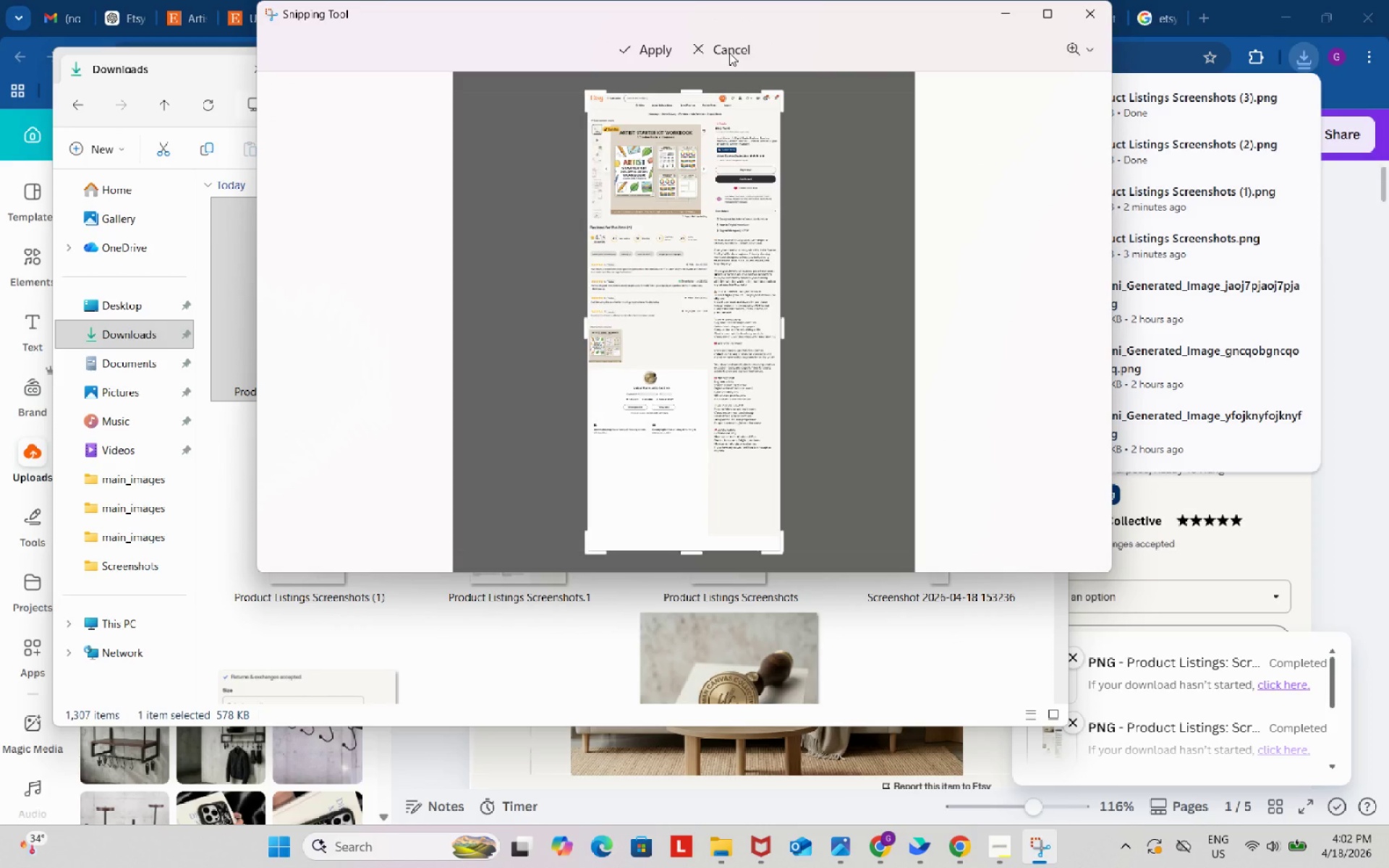 
left_click_drag(start_coordinate=[778, 551], to_coordinate=[791, 452])
 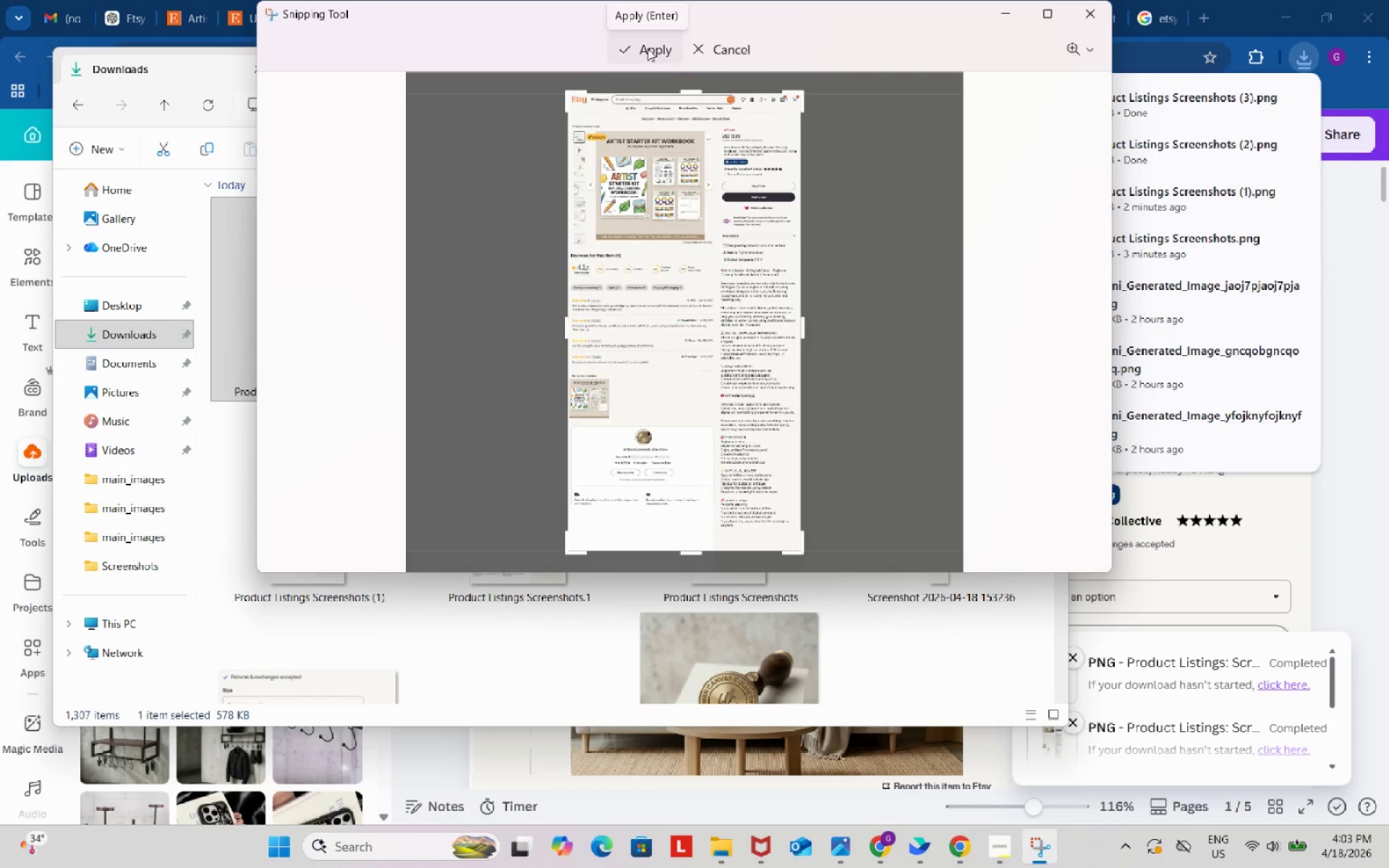 
wait(5.58)
 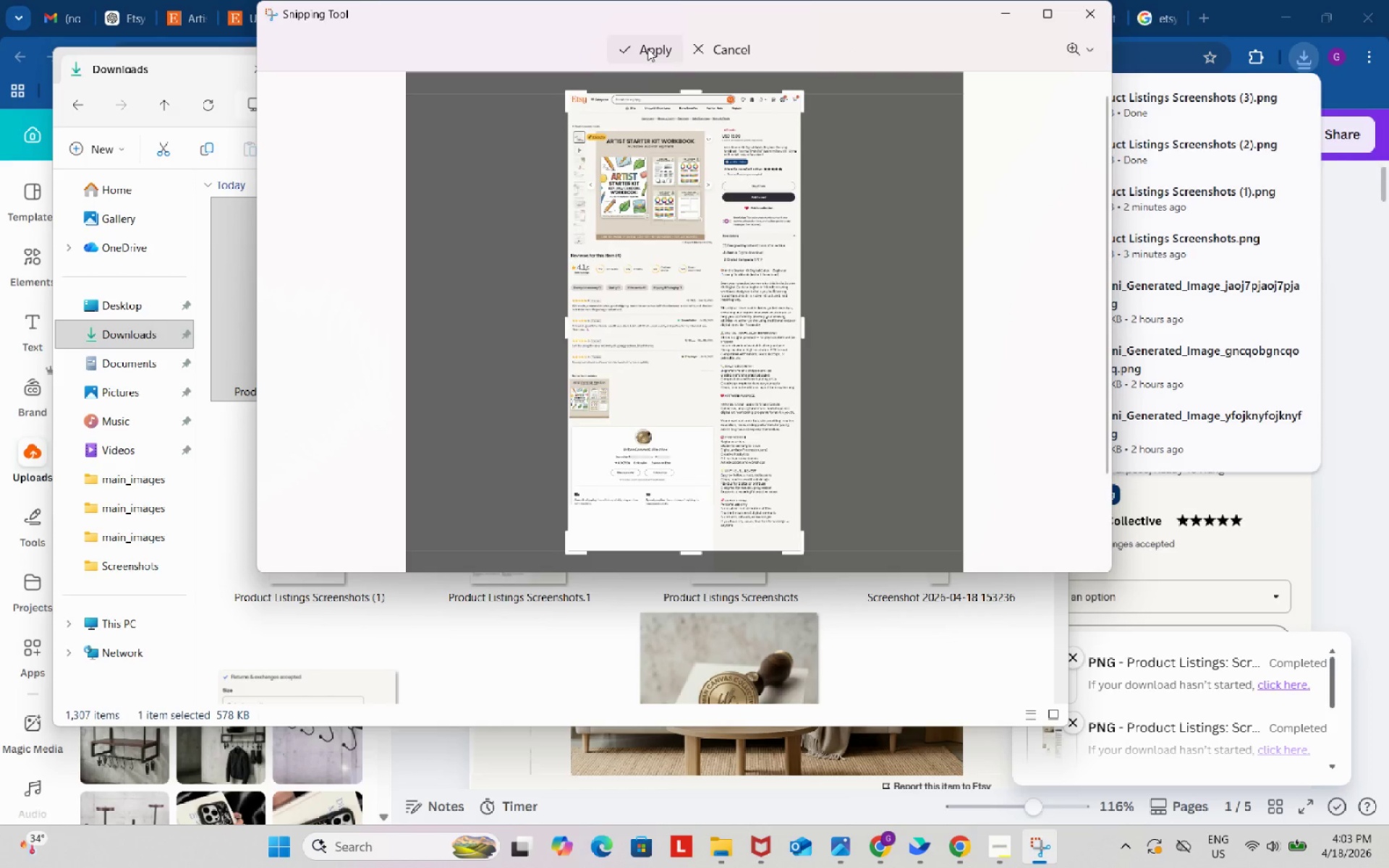 
left_click([647, 48])
 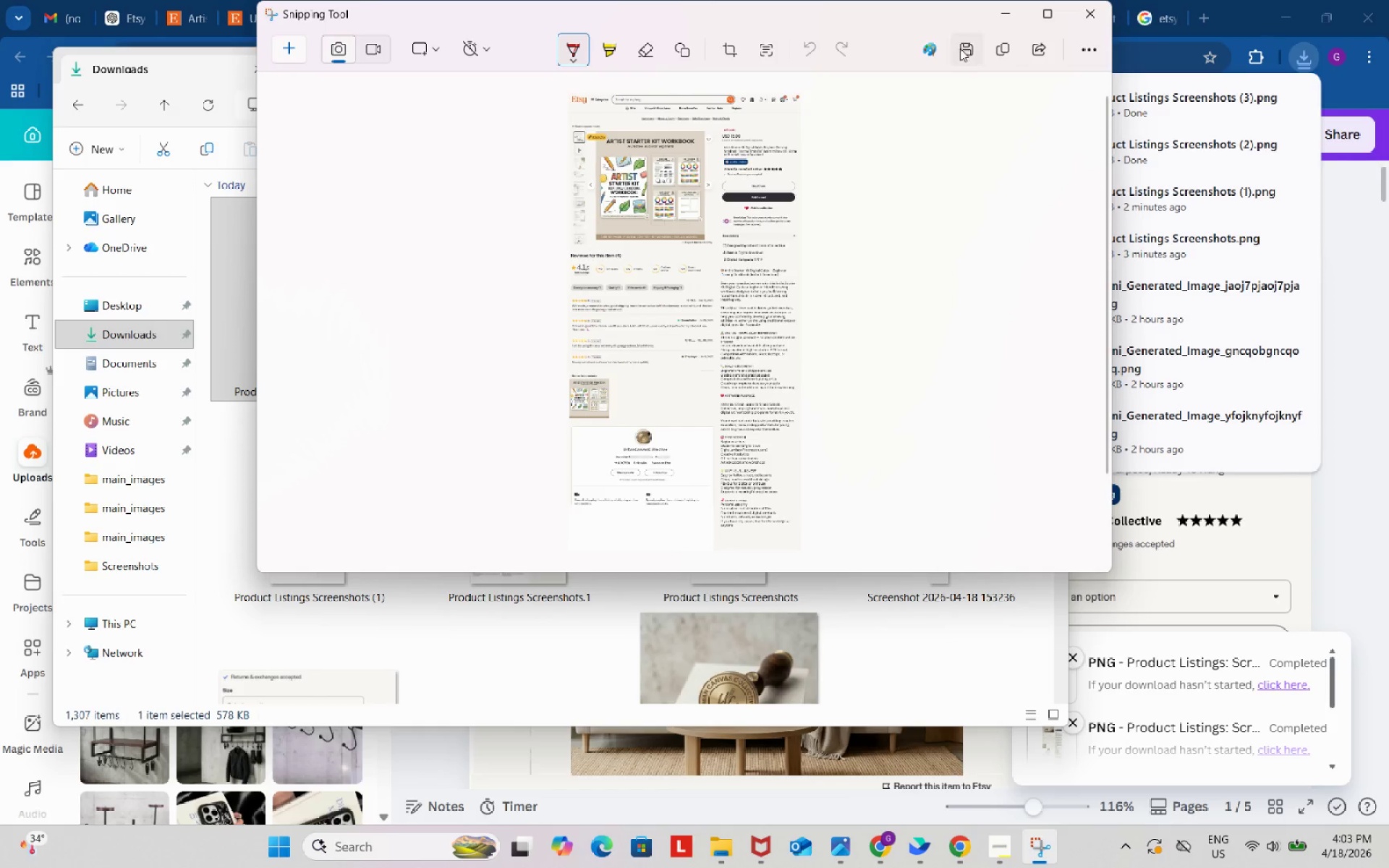 
left_click([969, 48])
 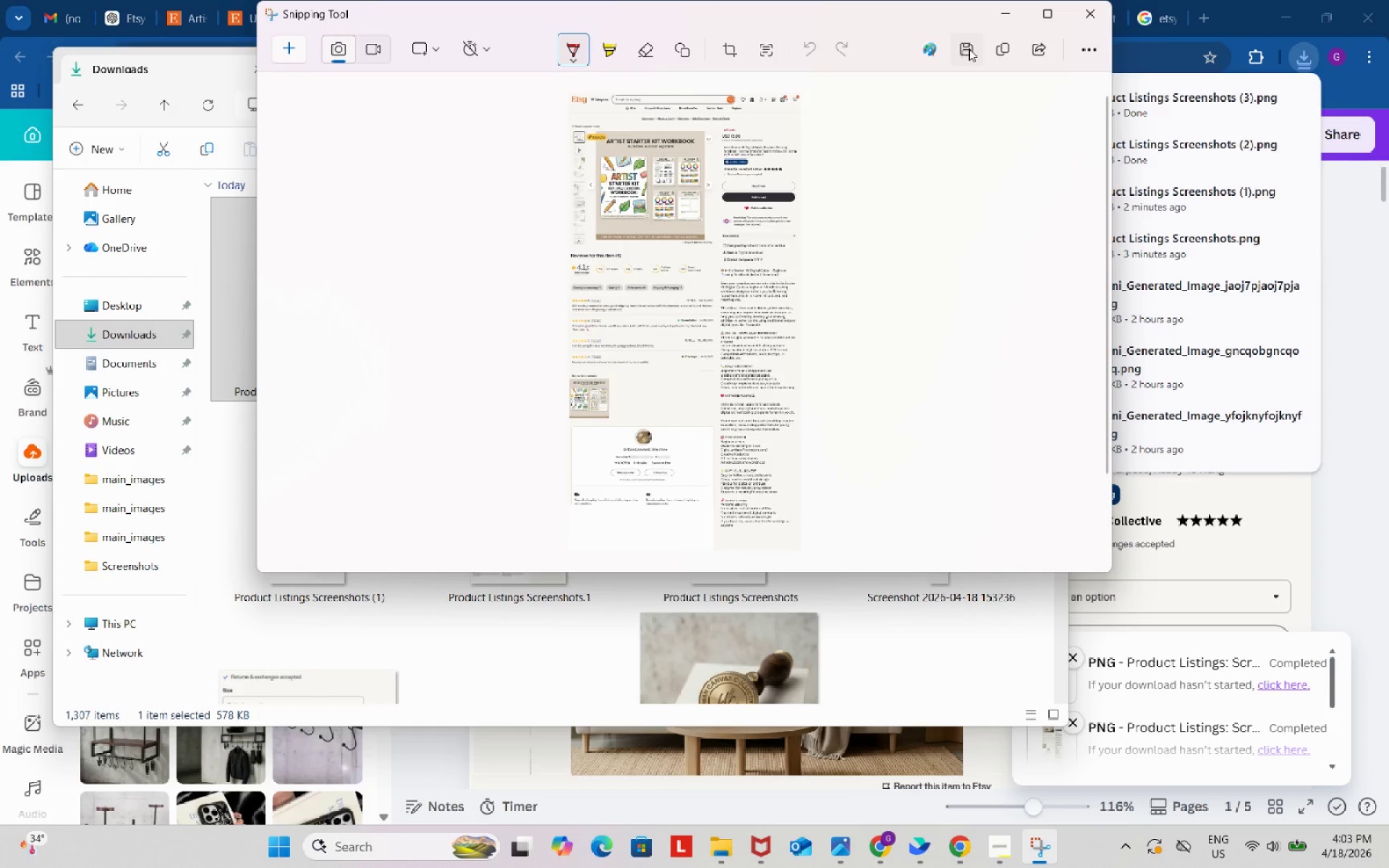 
mouse_move([944, 56])
 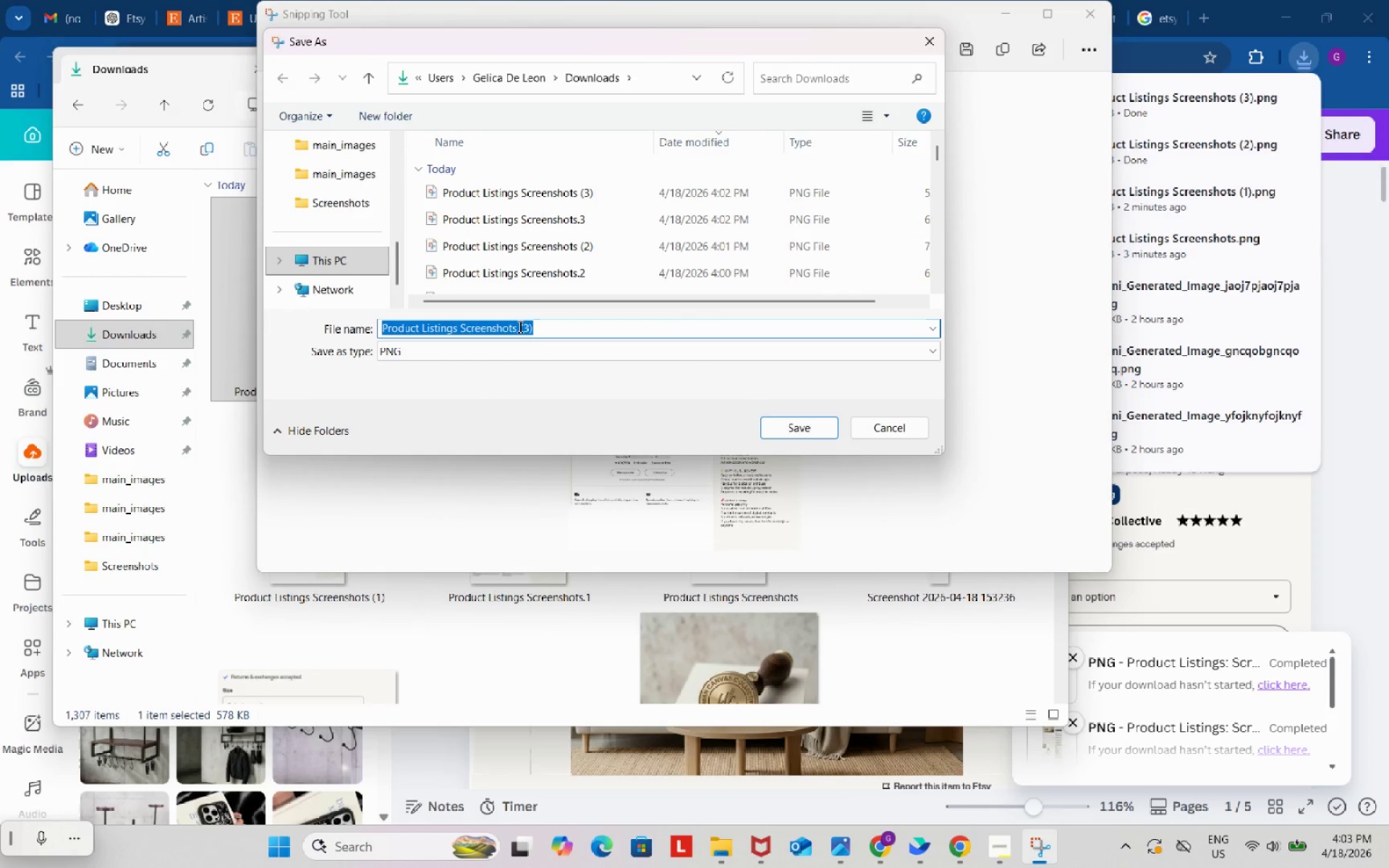 
left_click_drag(start_coordinate=[519, 326], to_coordinate=[561, 326])
 